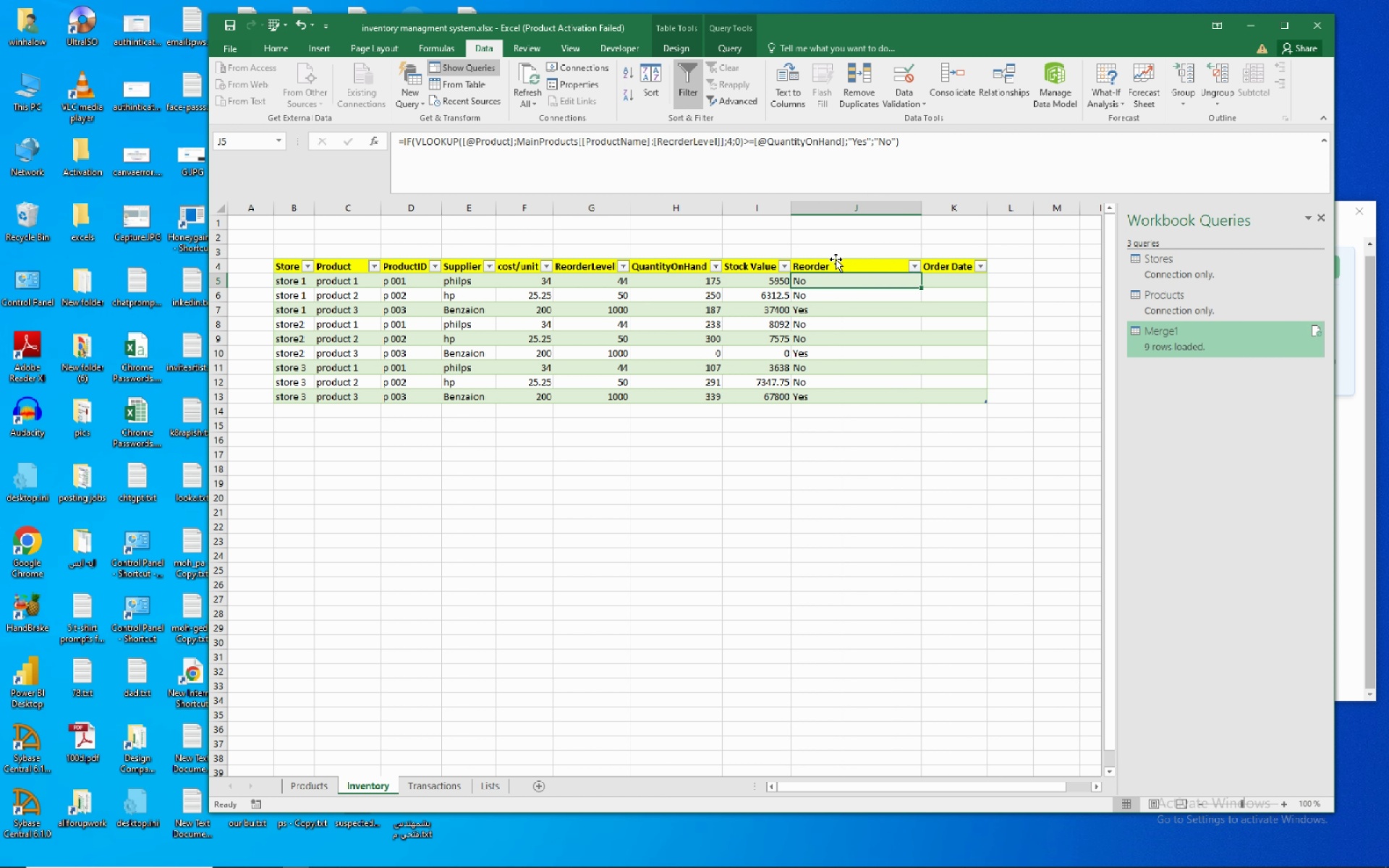 
wait(6.93)
 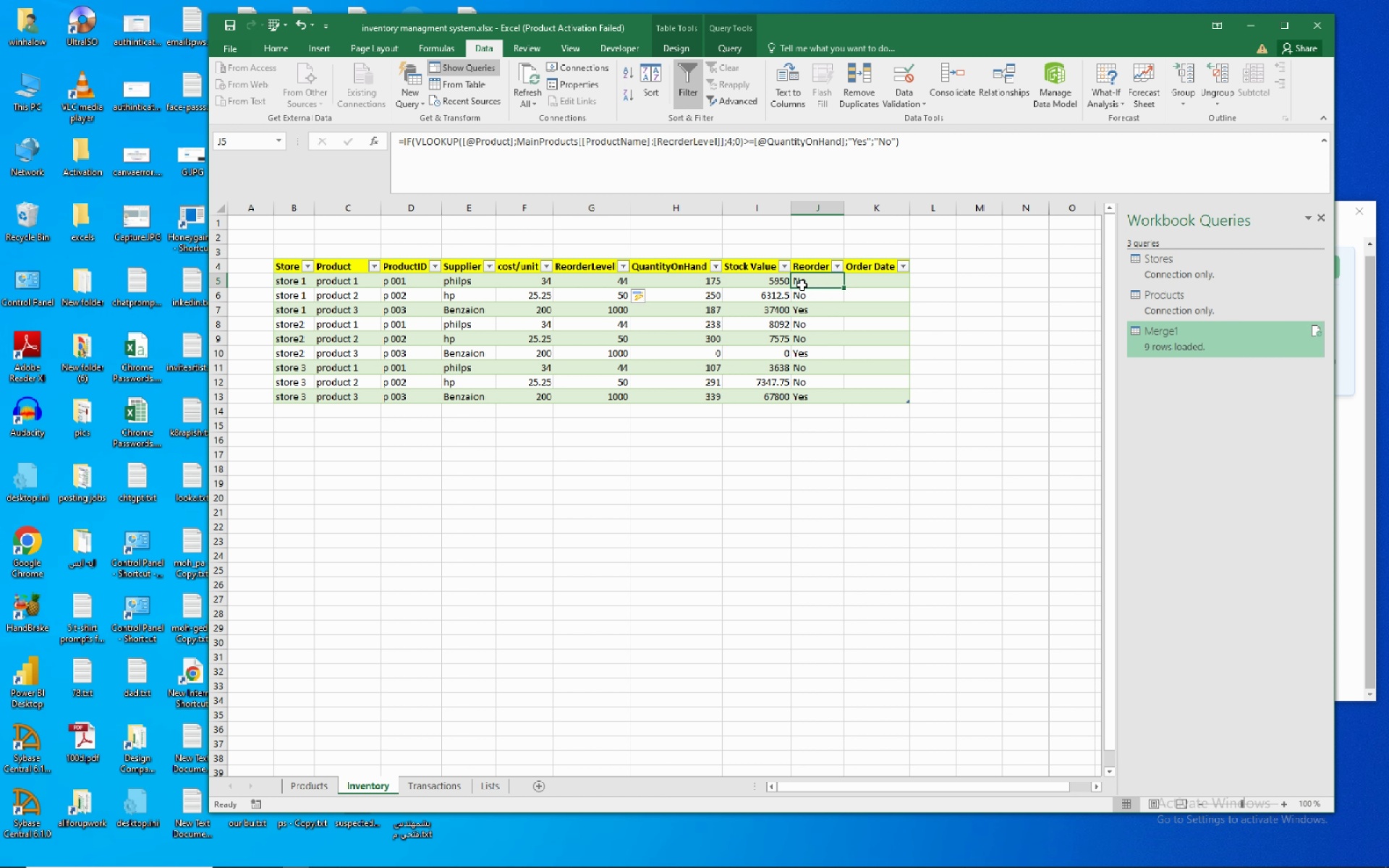 
left_click([827, 267])
 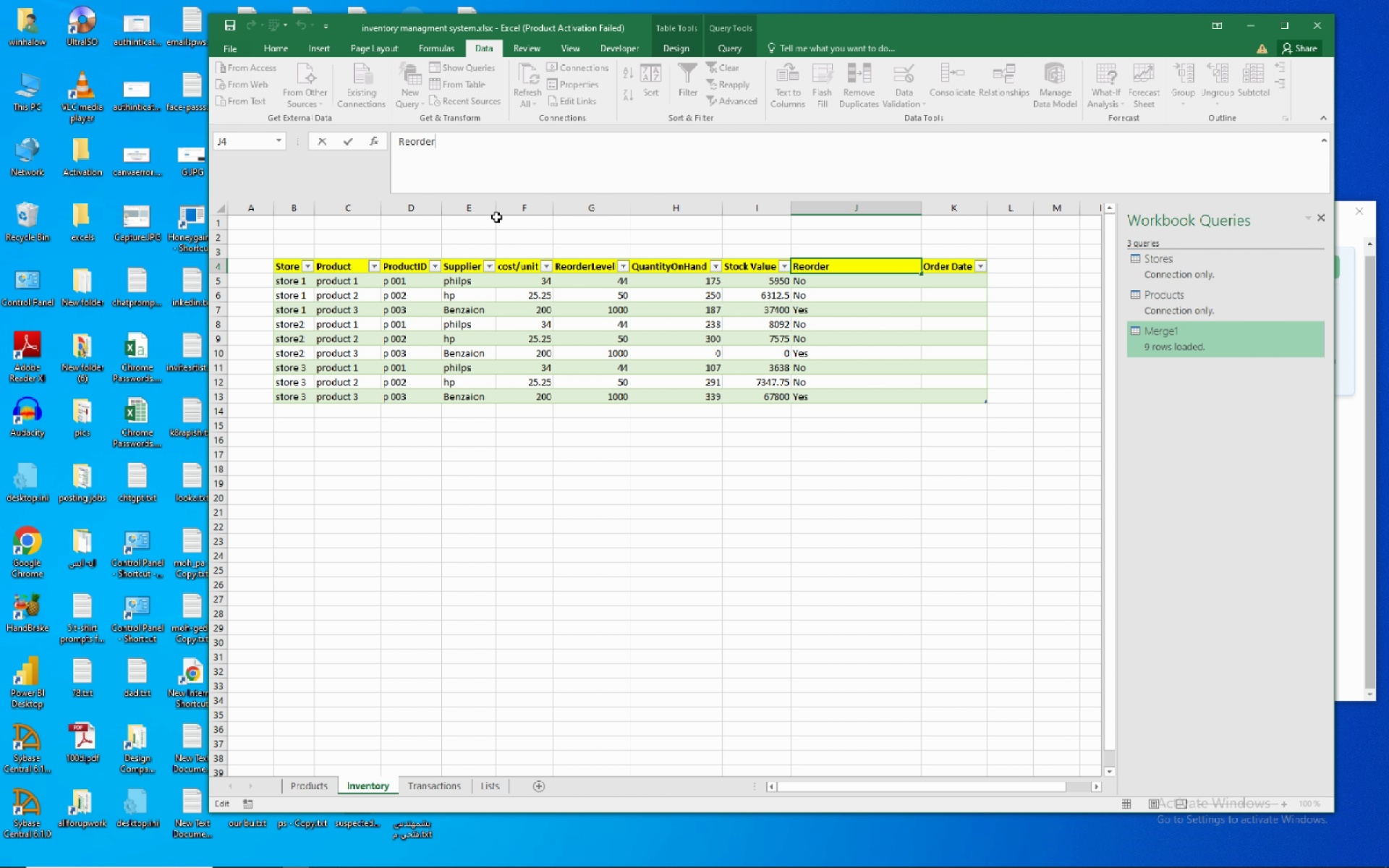 
wait(23.3)
 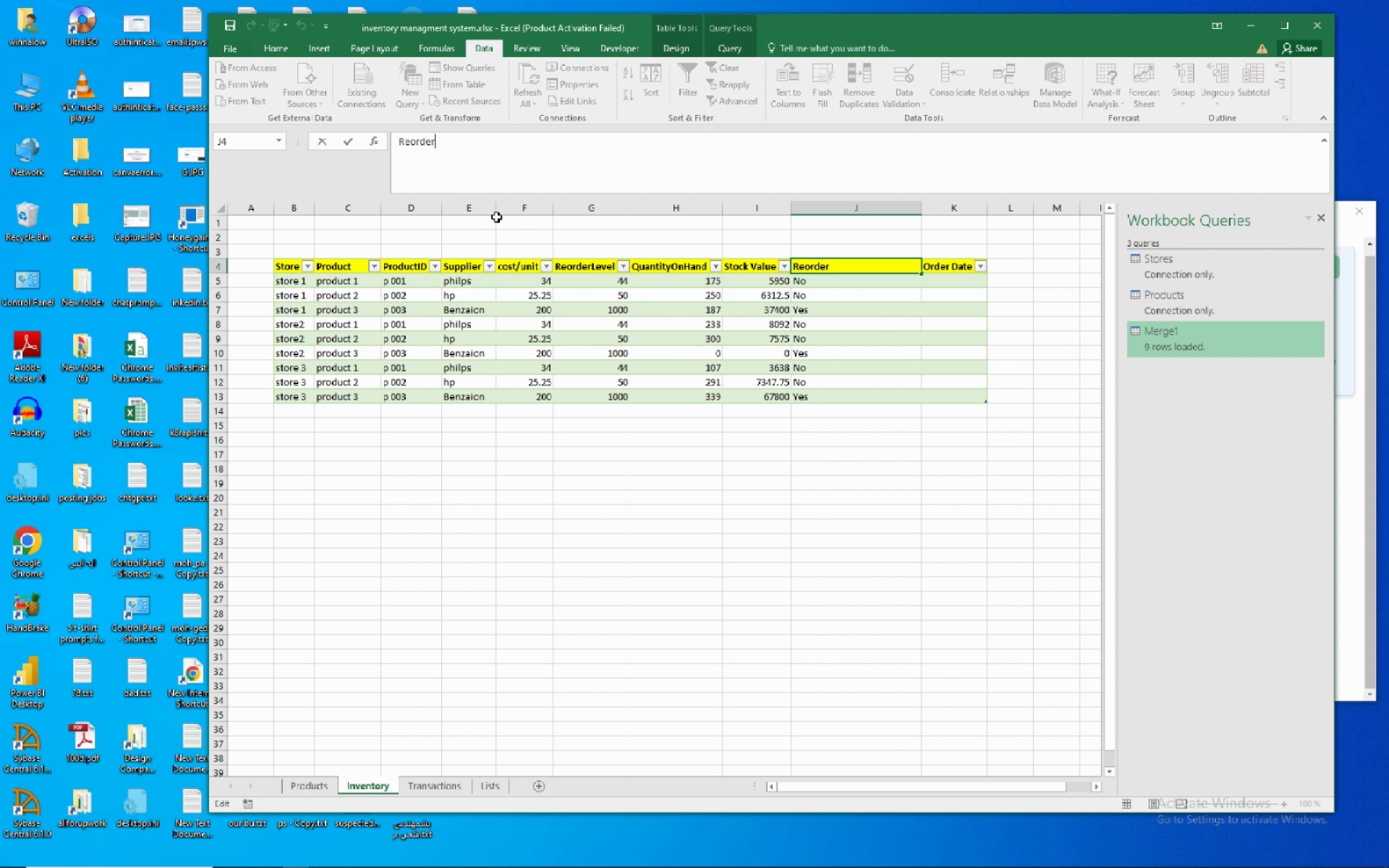 
type(Case)
key(NumpadEnter)
 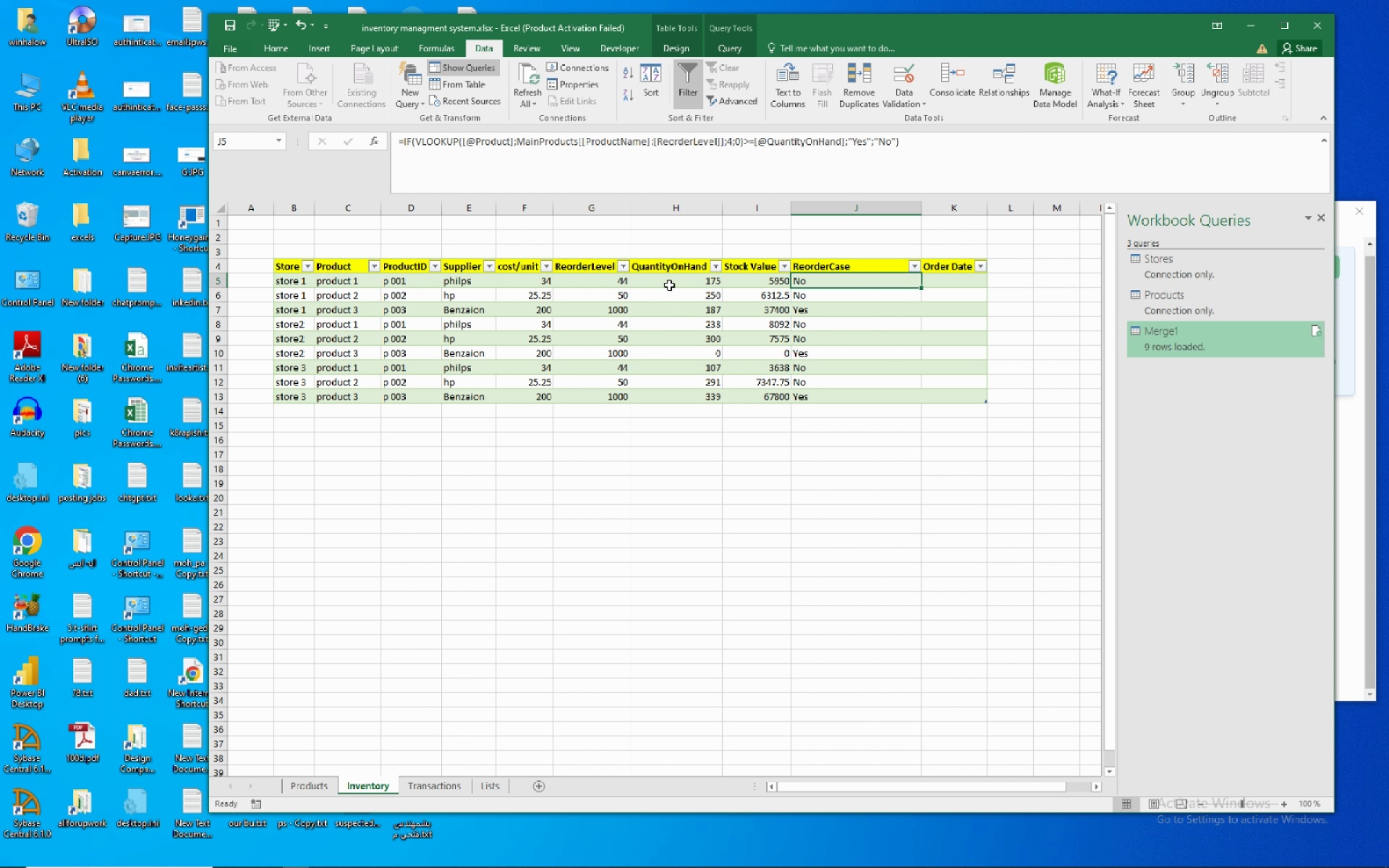 
wait(5.58)
 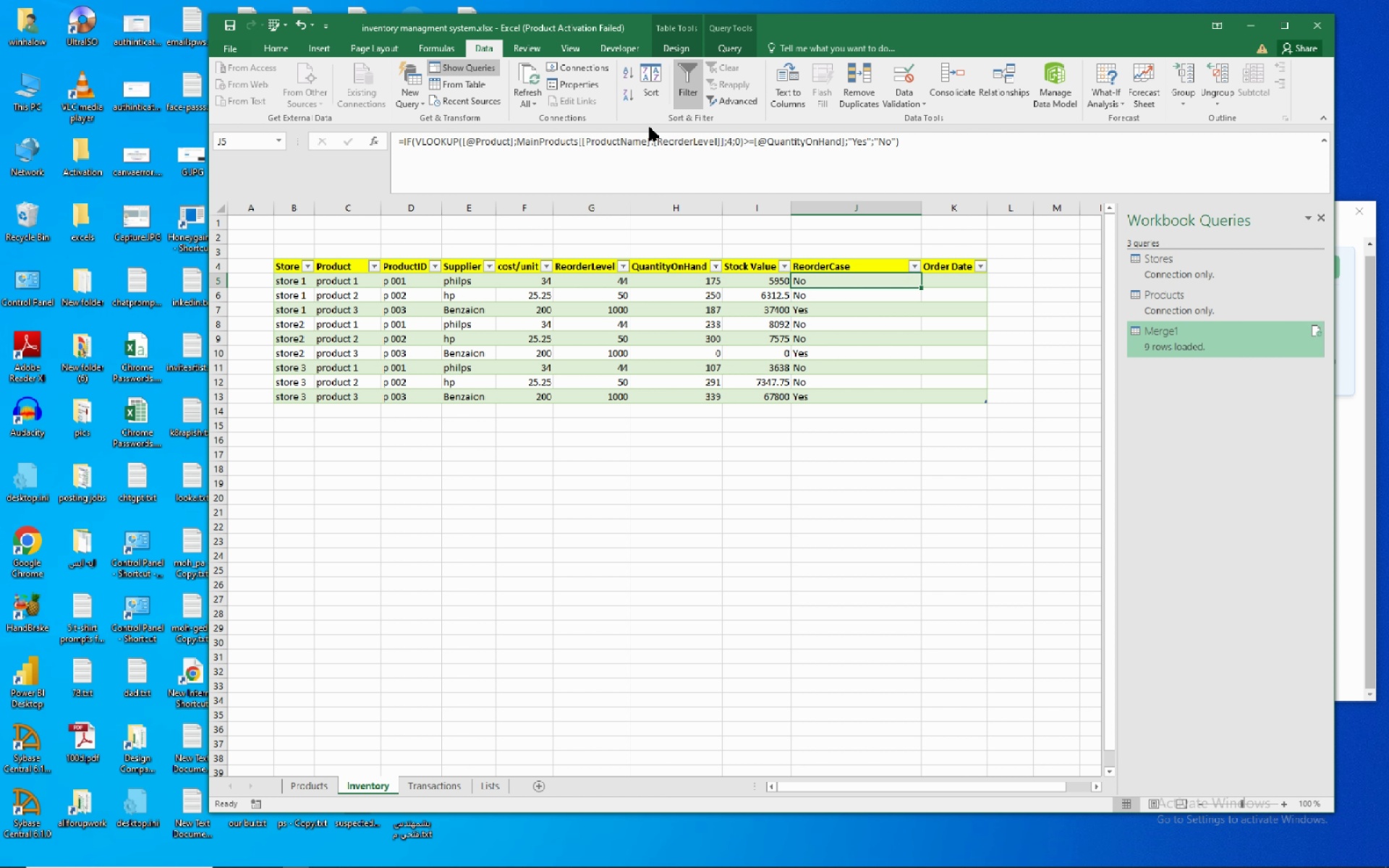 
left_click([670, 285])
 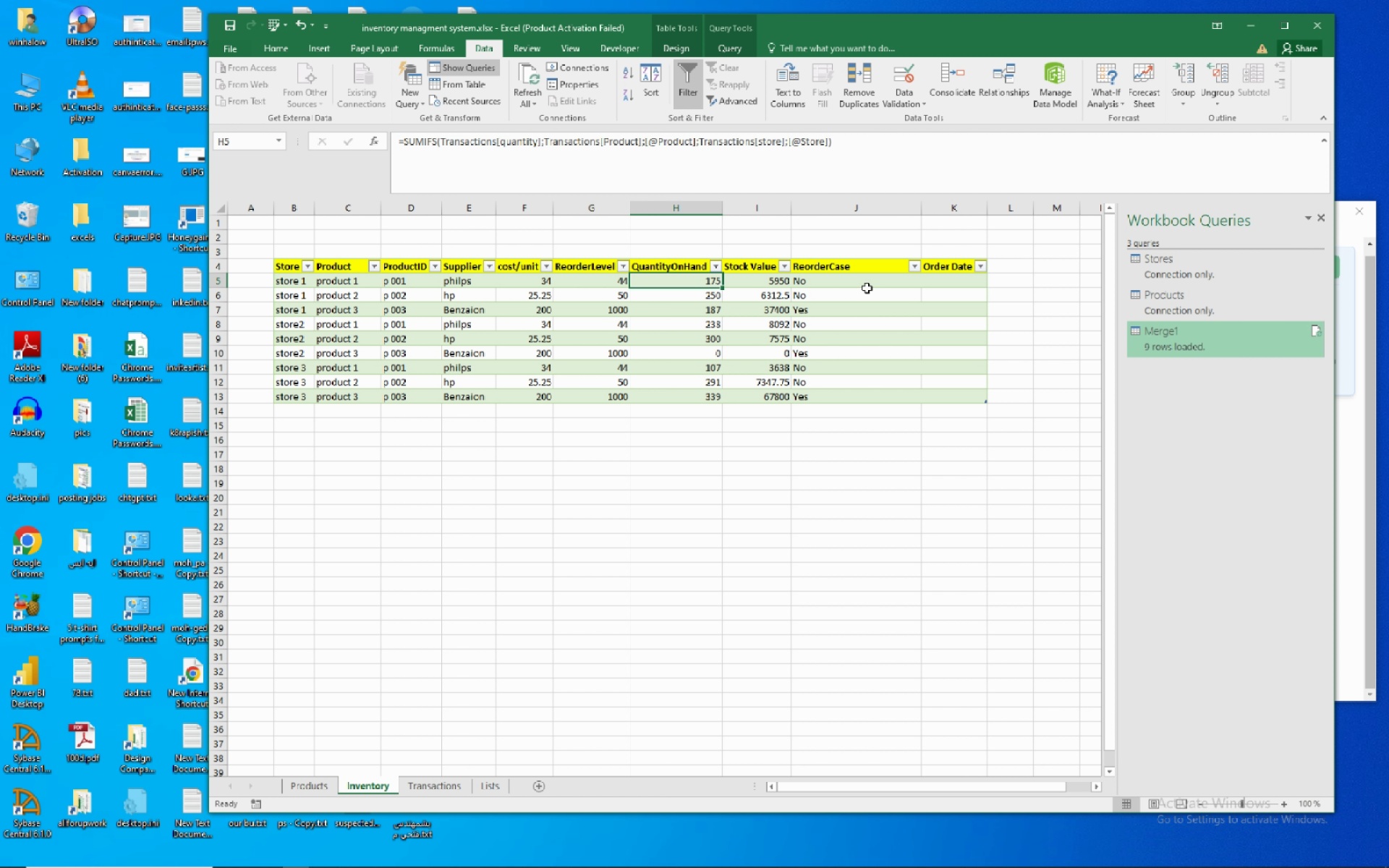 
wait(6.04)
 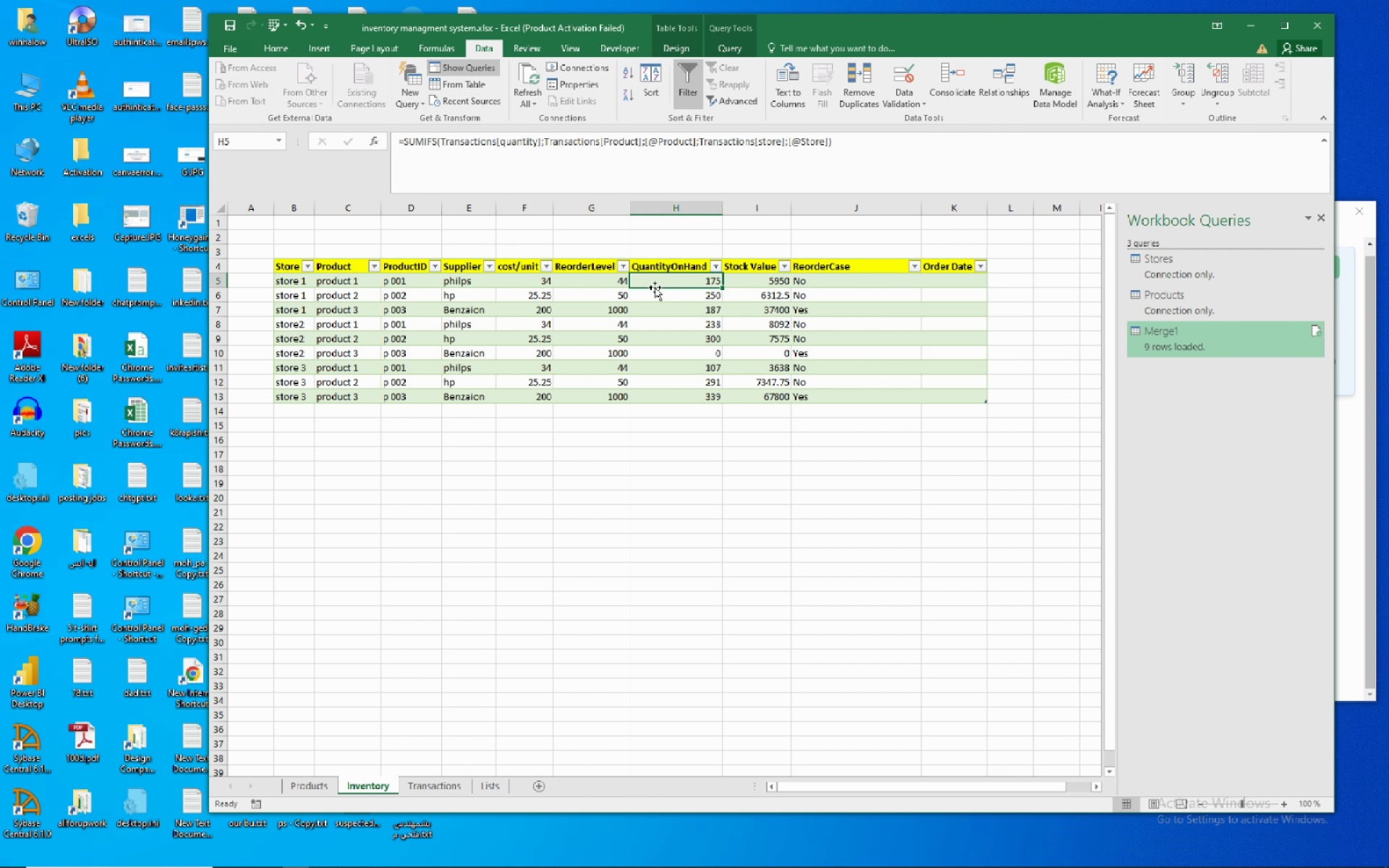 
left_click([844, 286])
 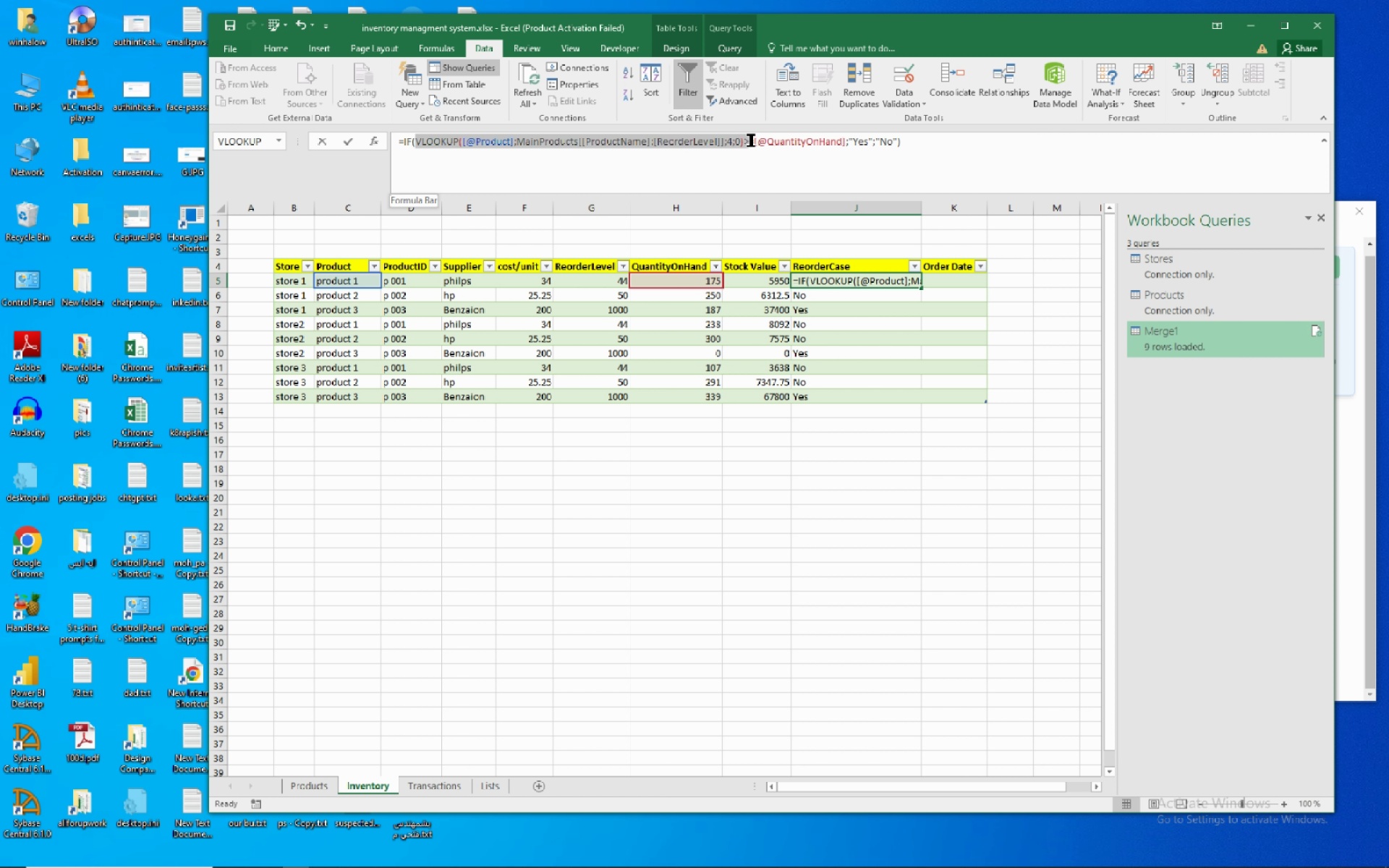 
wait(15.07)
 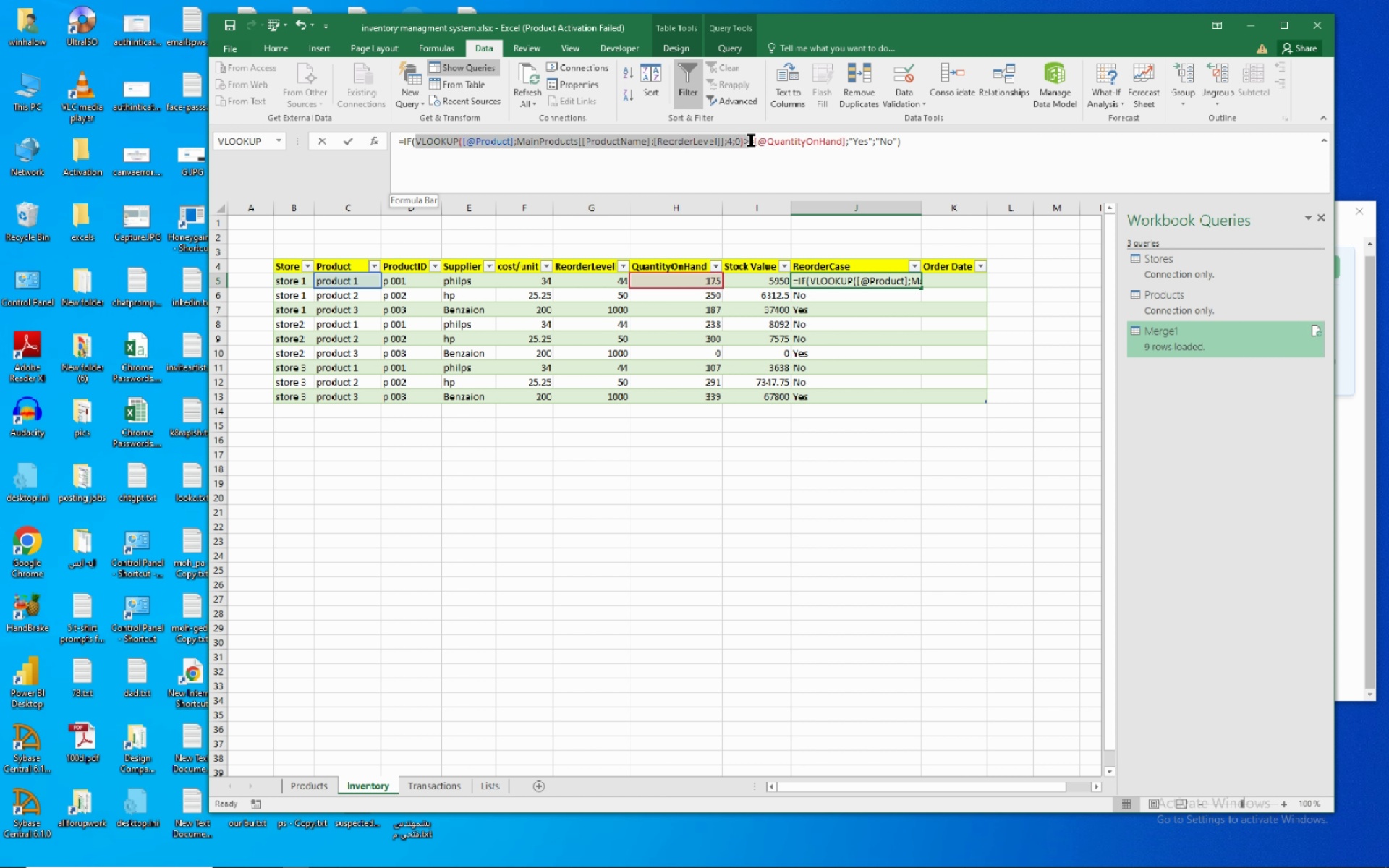 
key(Delete)
 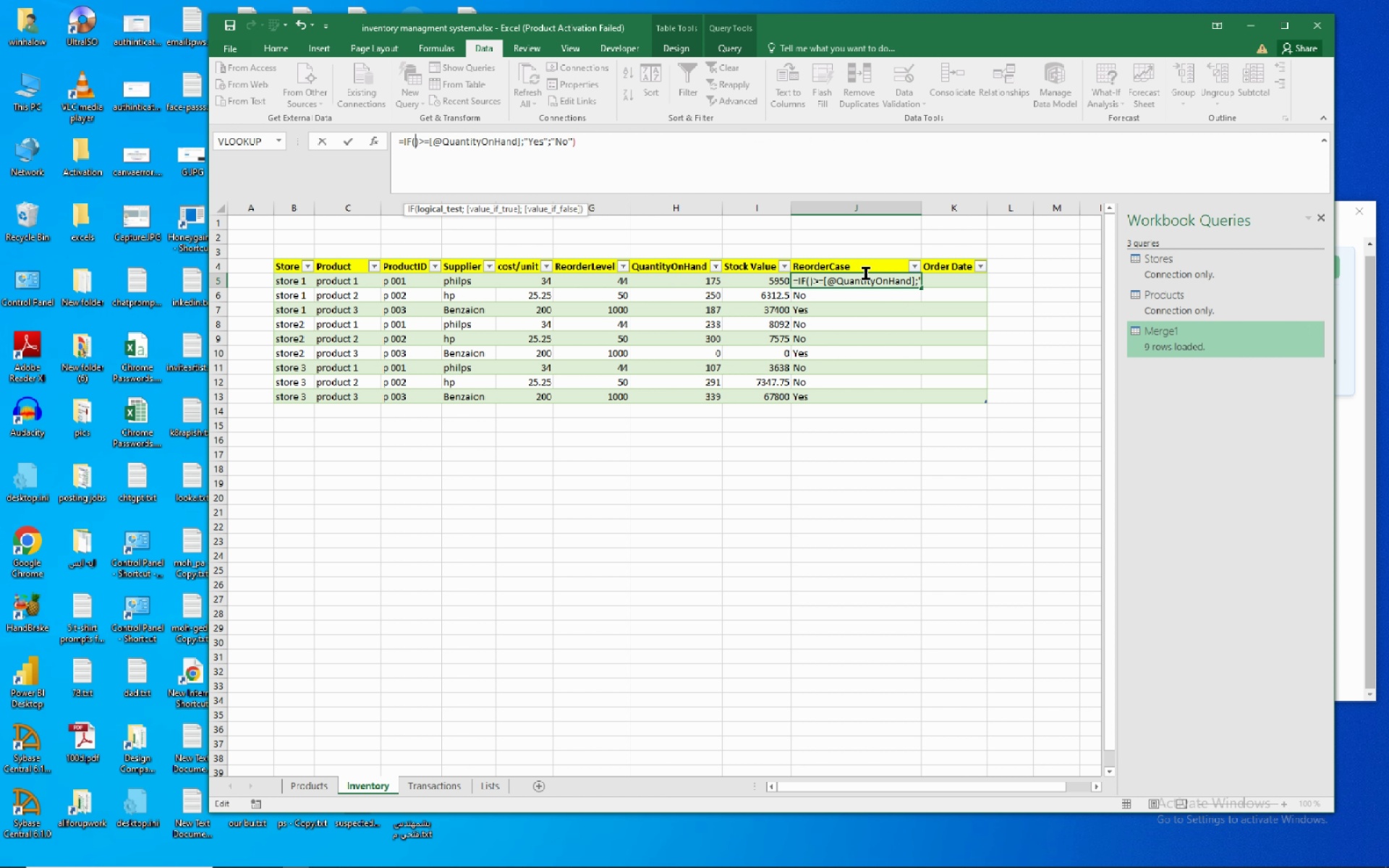 
key(Delete)
 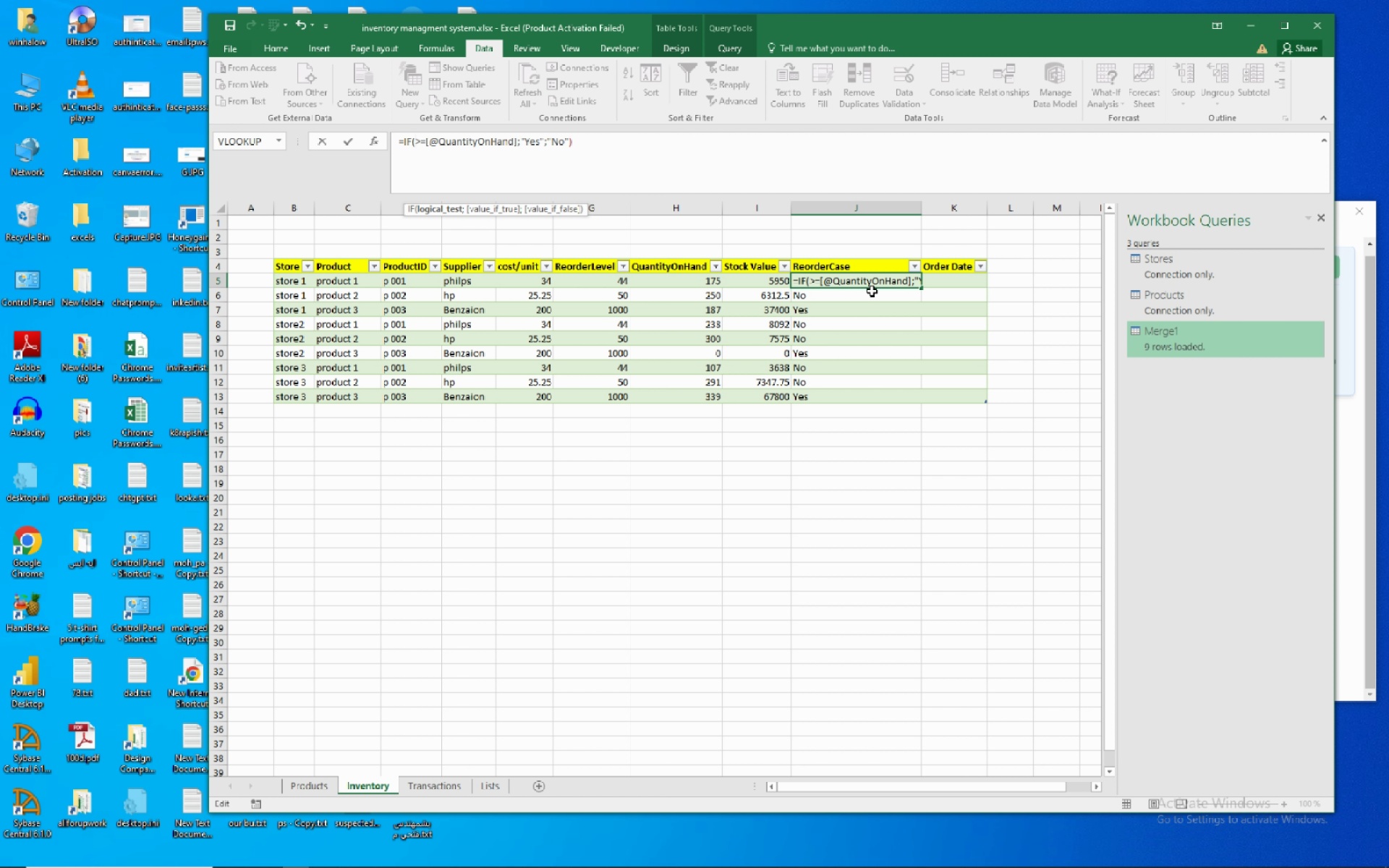 
wait(9.06)
 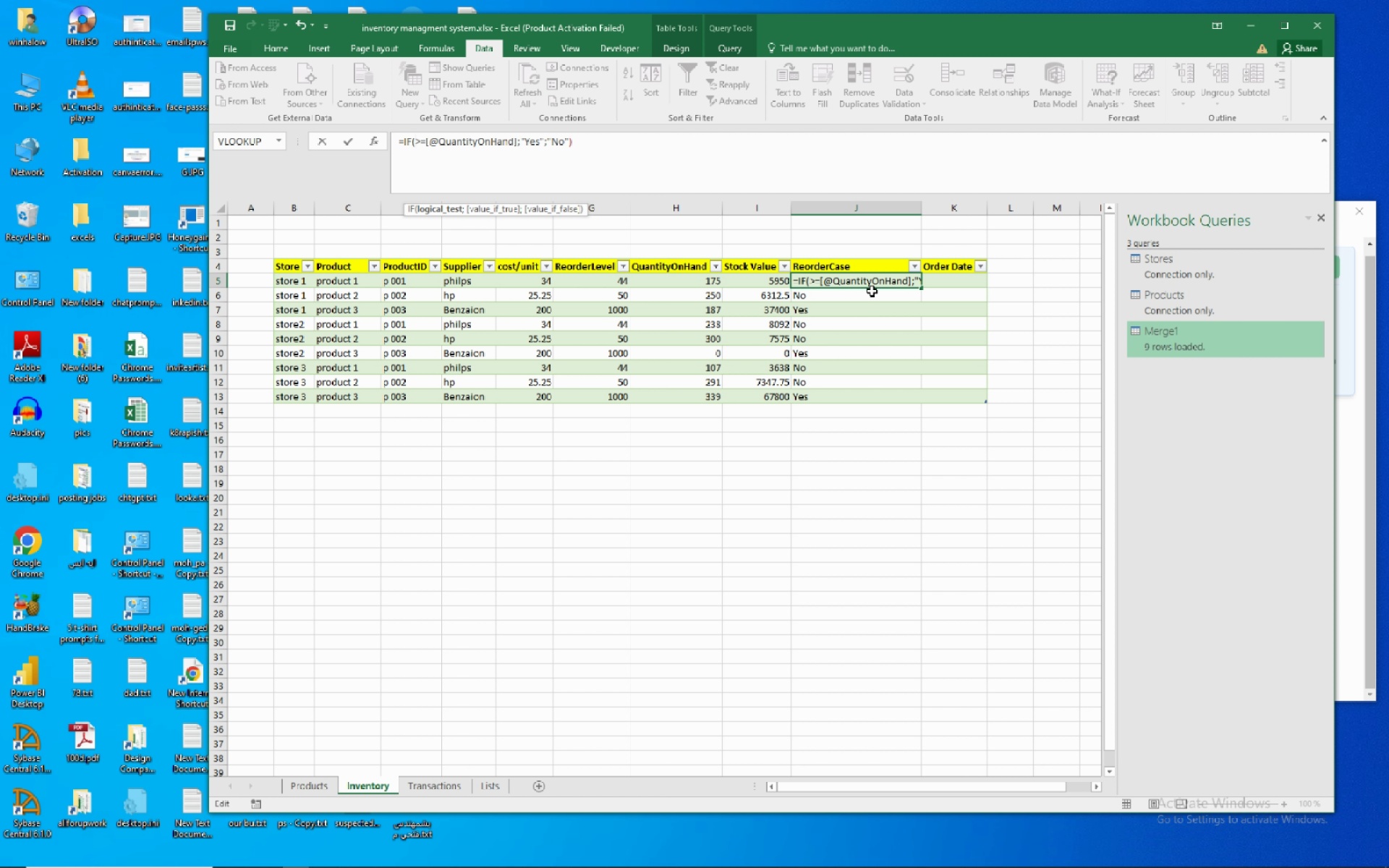 
left_click([669, 284])
 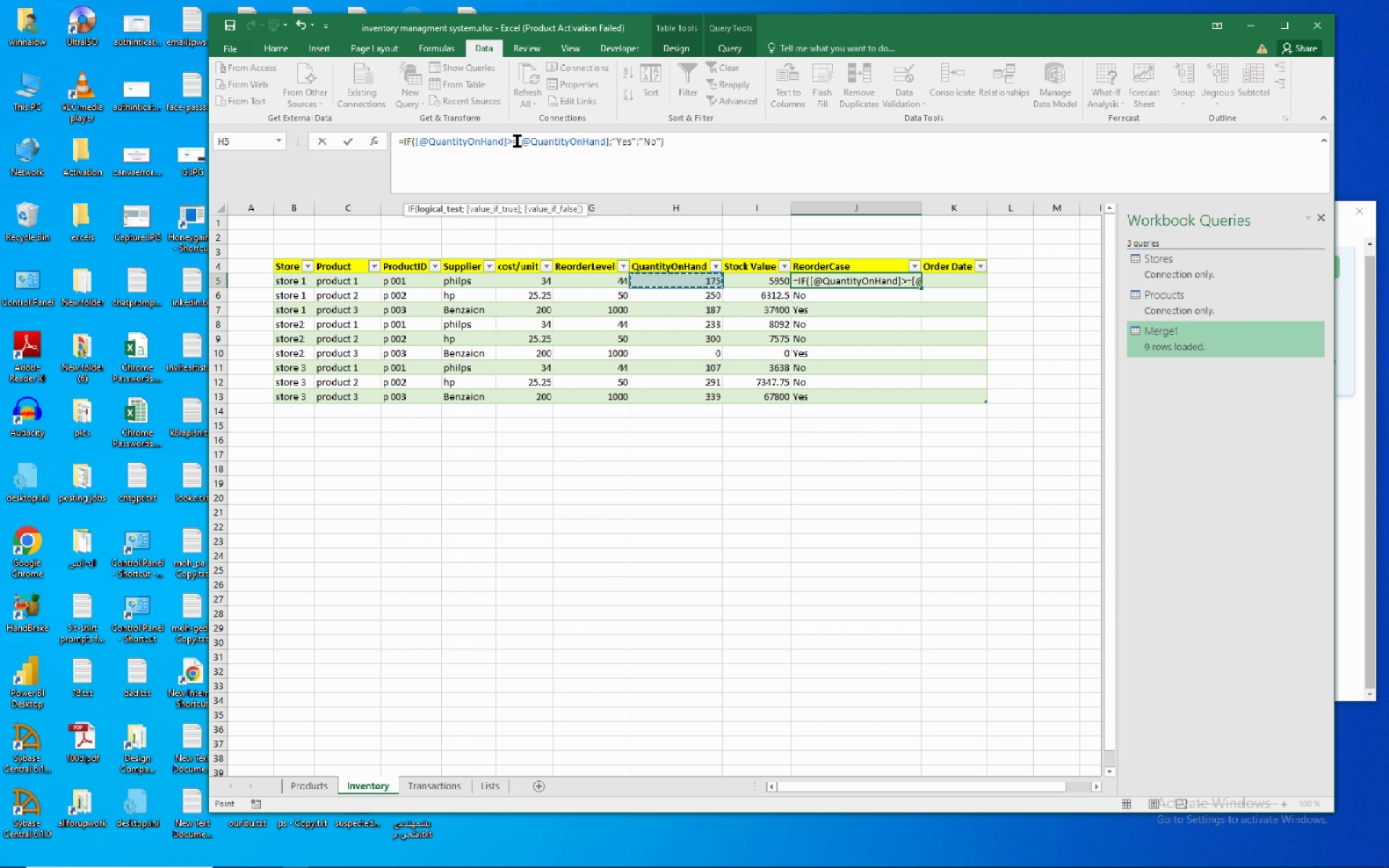 
wait(14.22)
 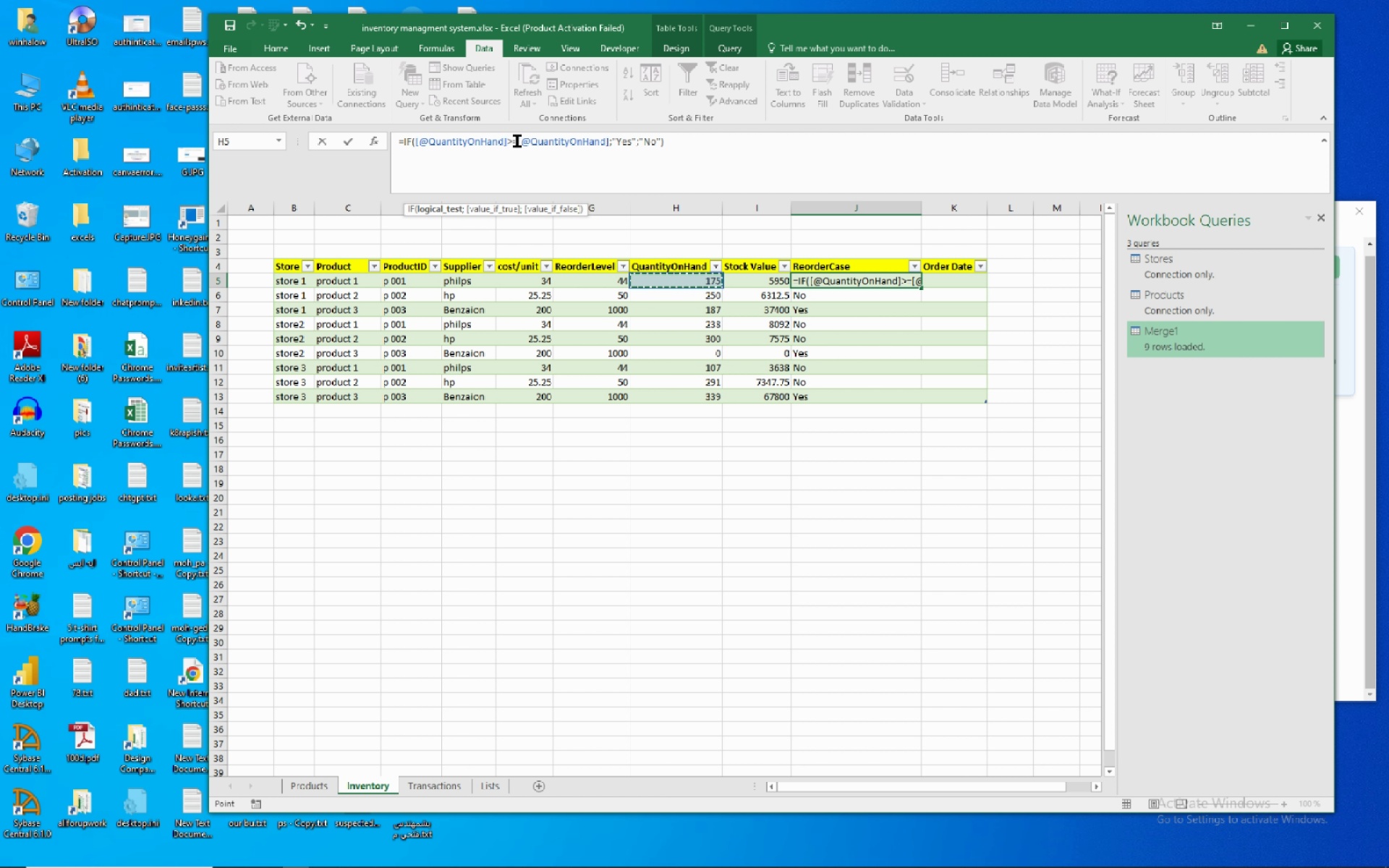 
key(Delete)
 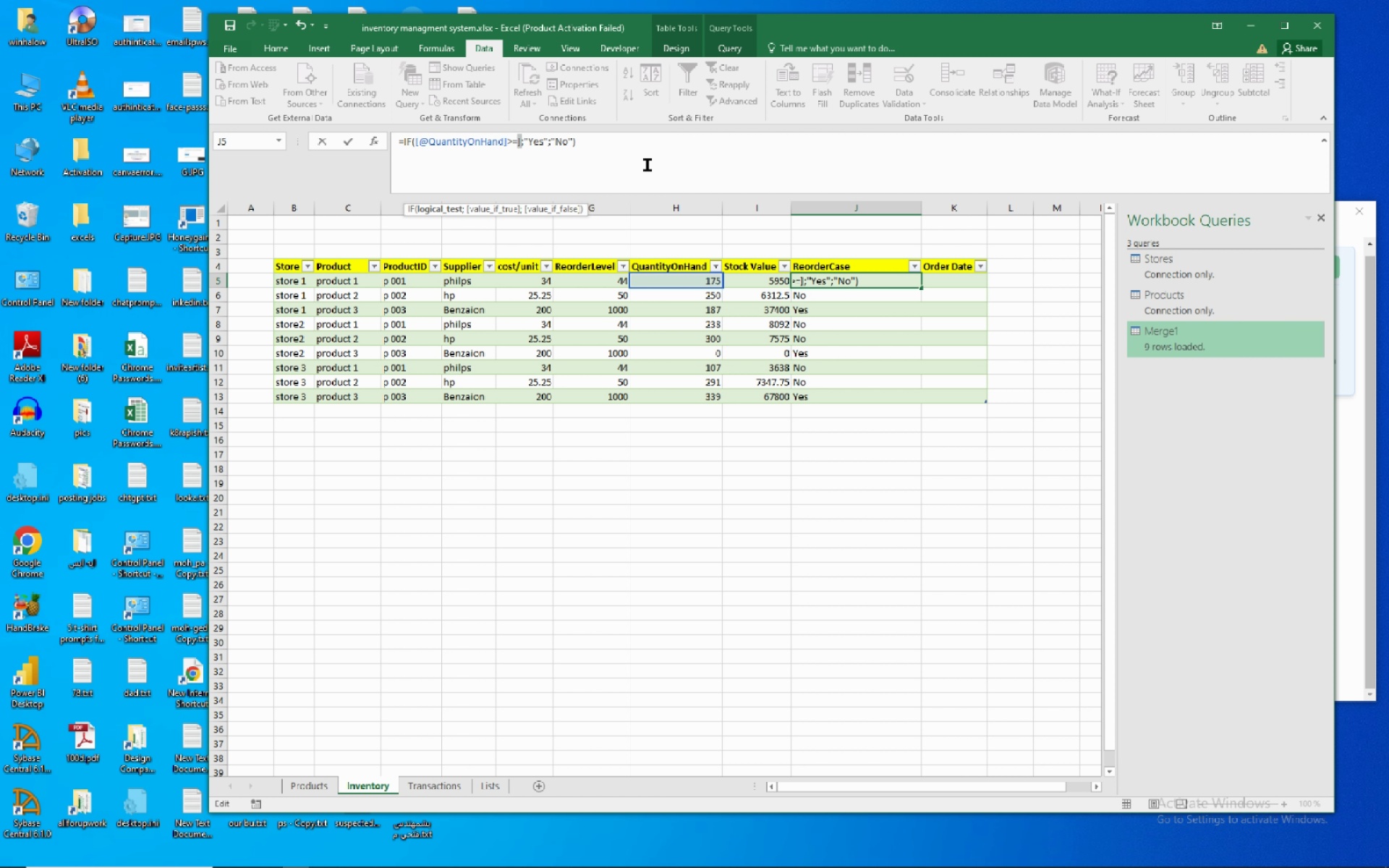 
key(Delete)
 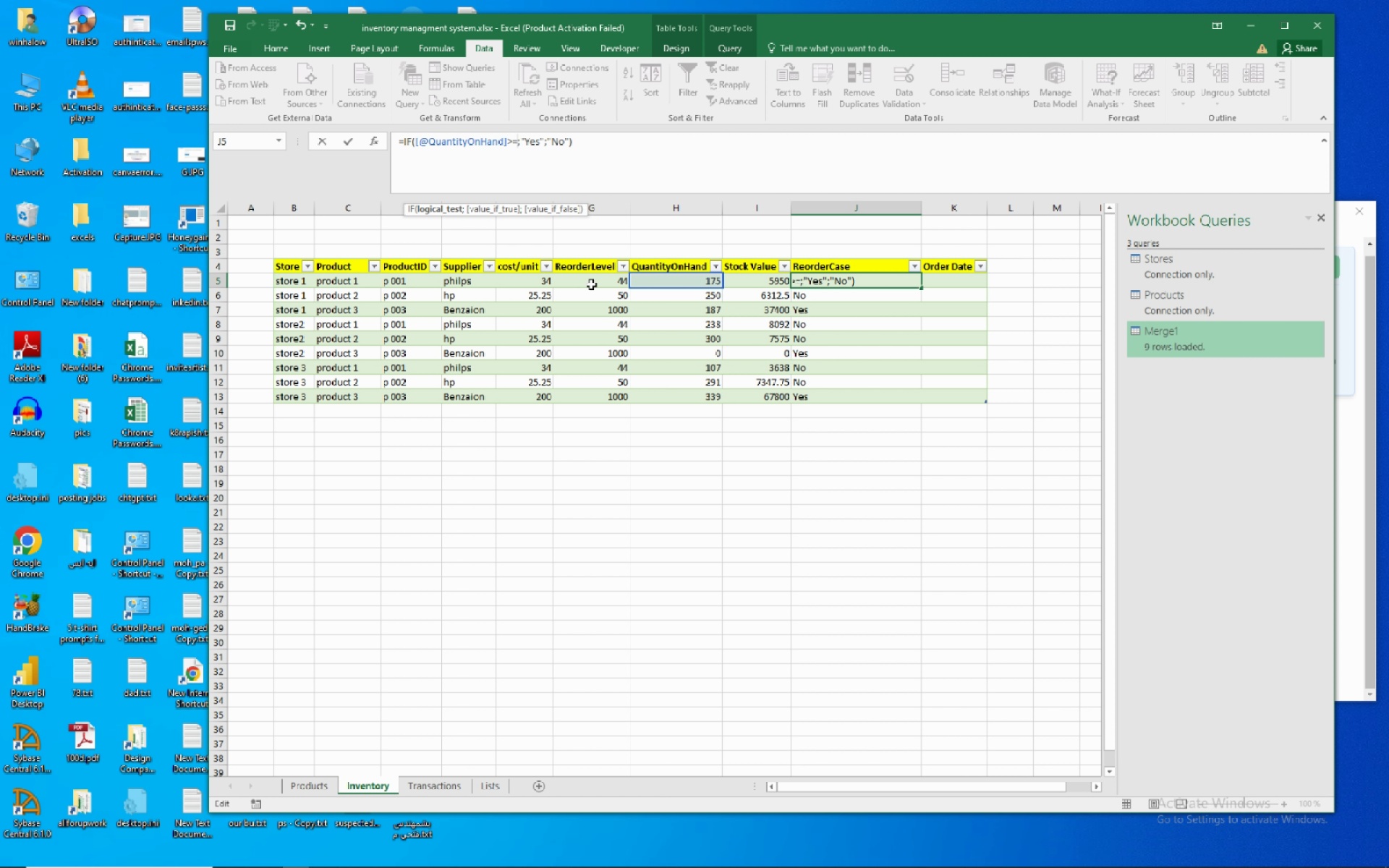 
wait(7.5)
 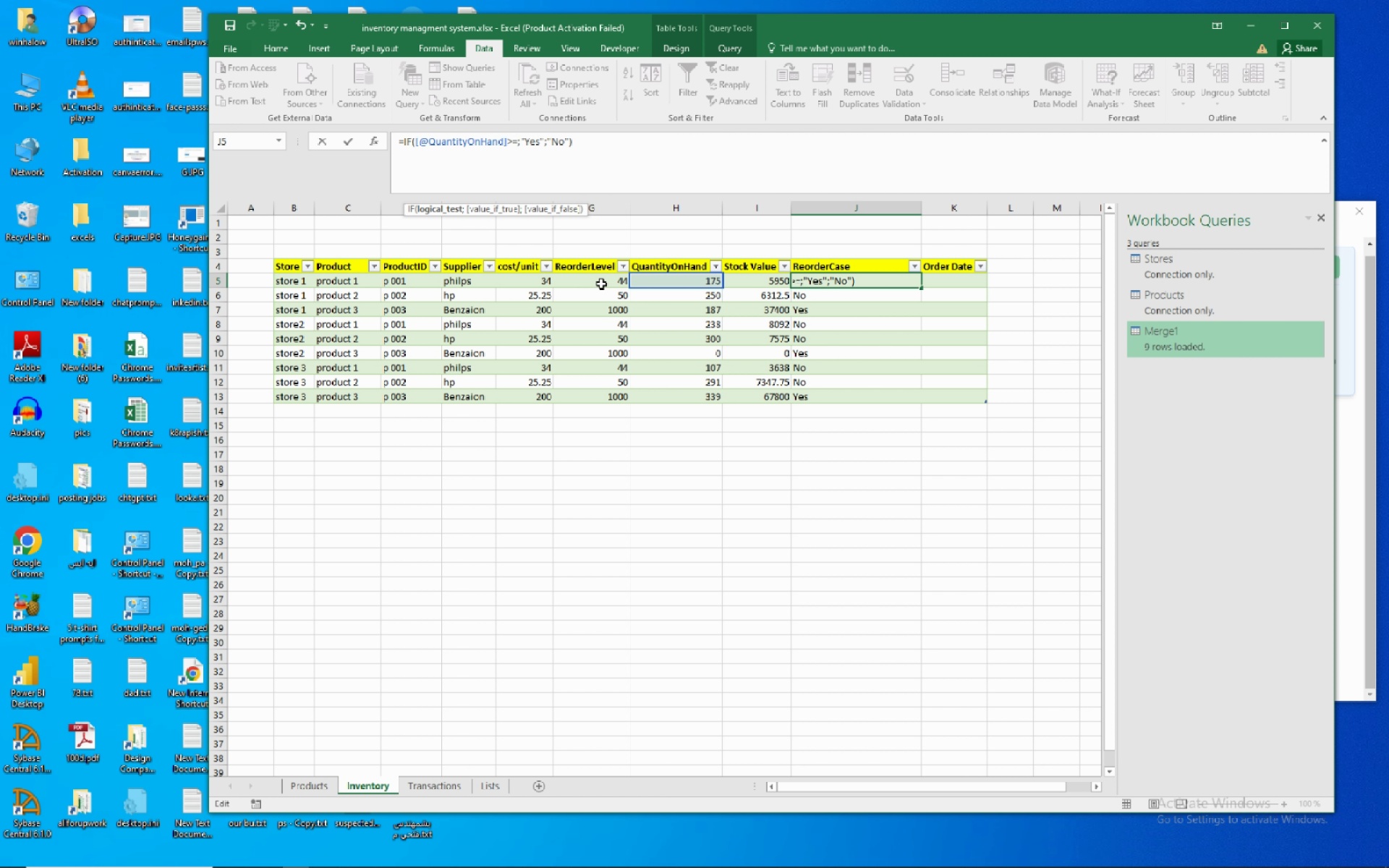 
left_click([591, 284])
 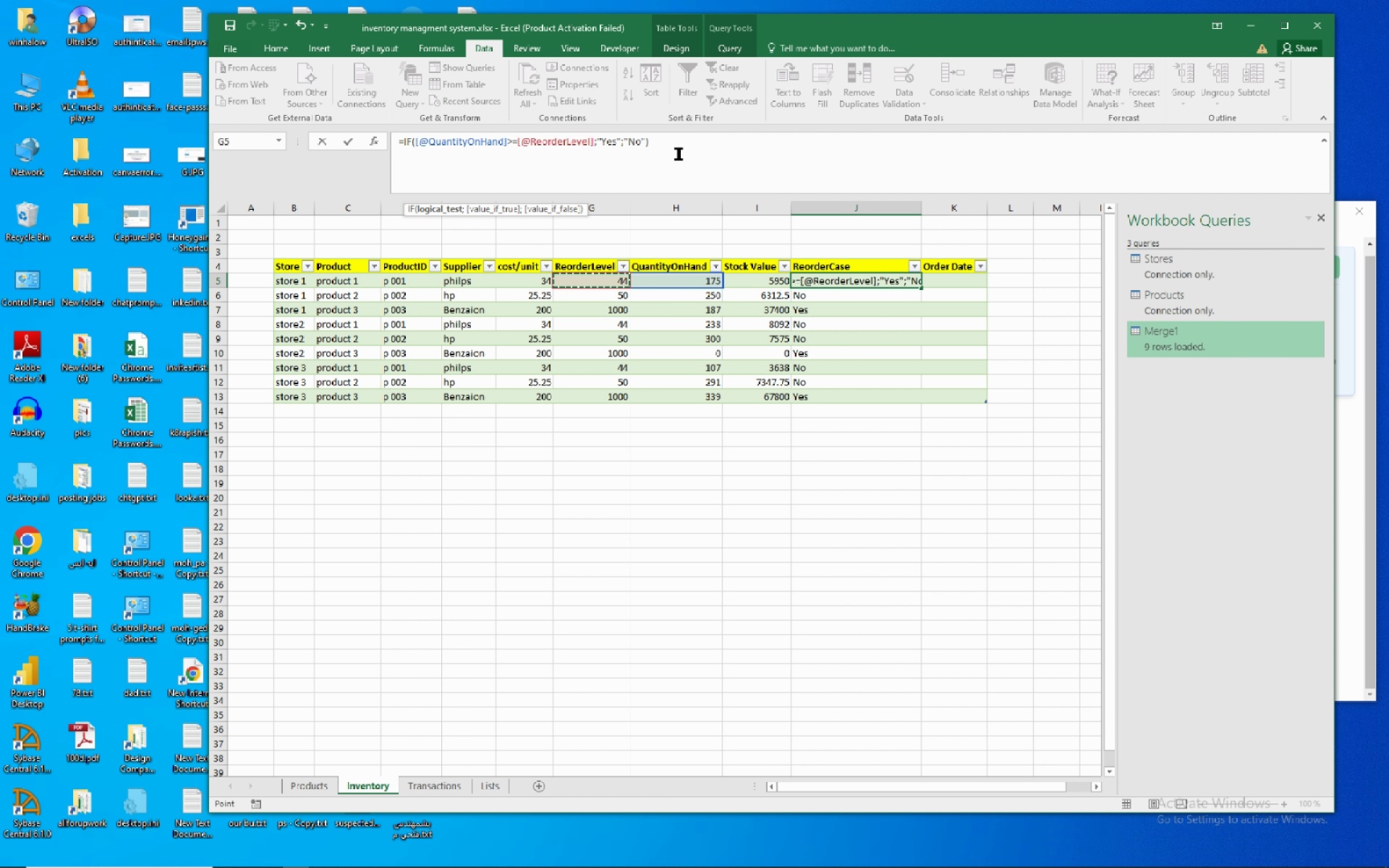 
left_click([684, 143])
 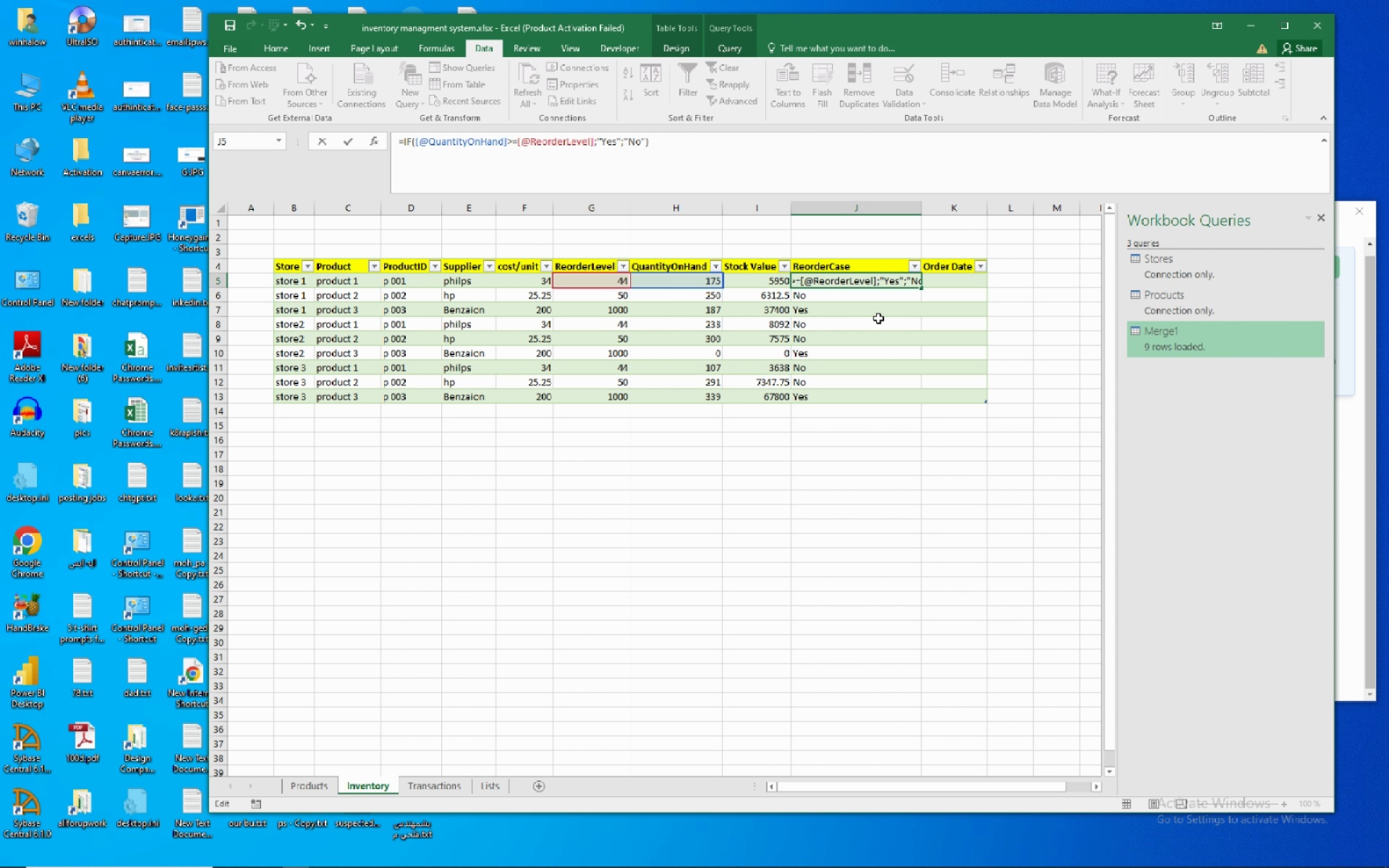 
key(NumpadEnter)
 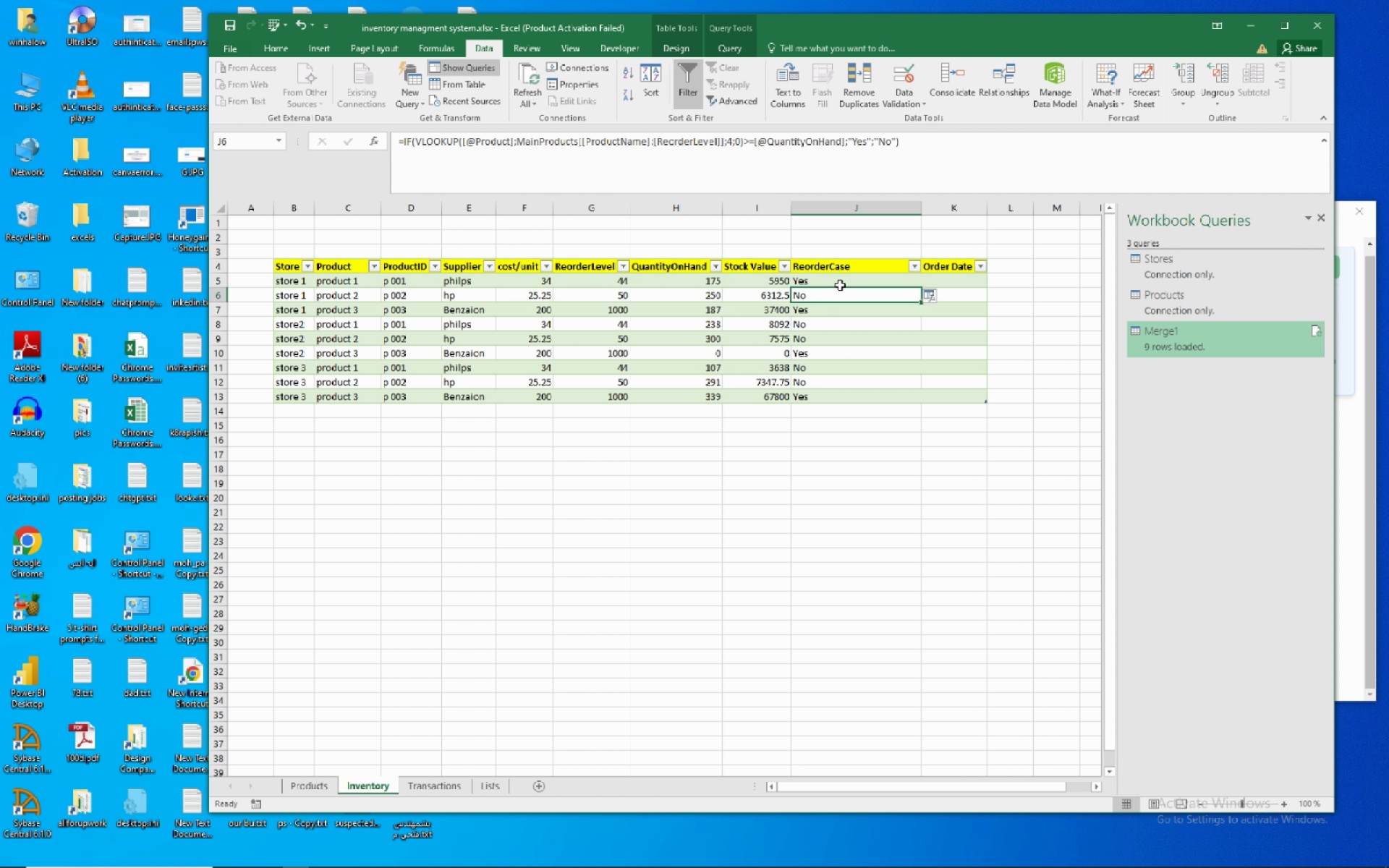 
left_click([844, 274])
 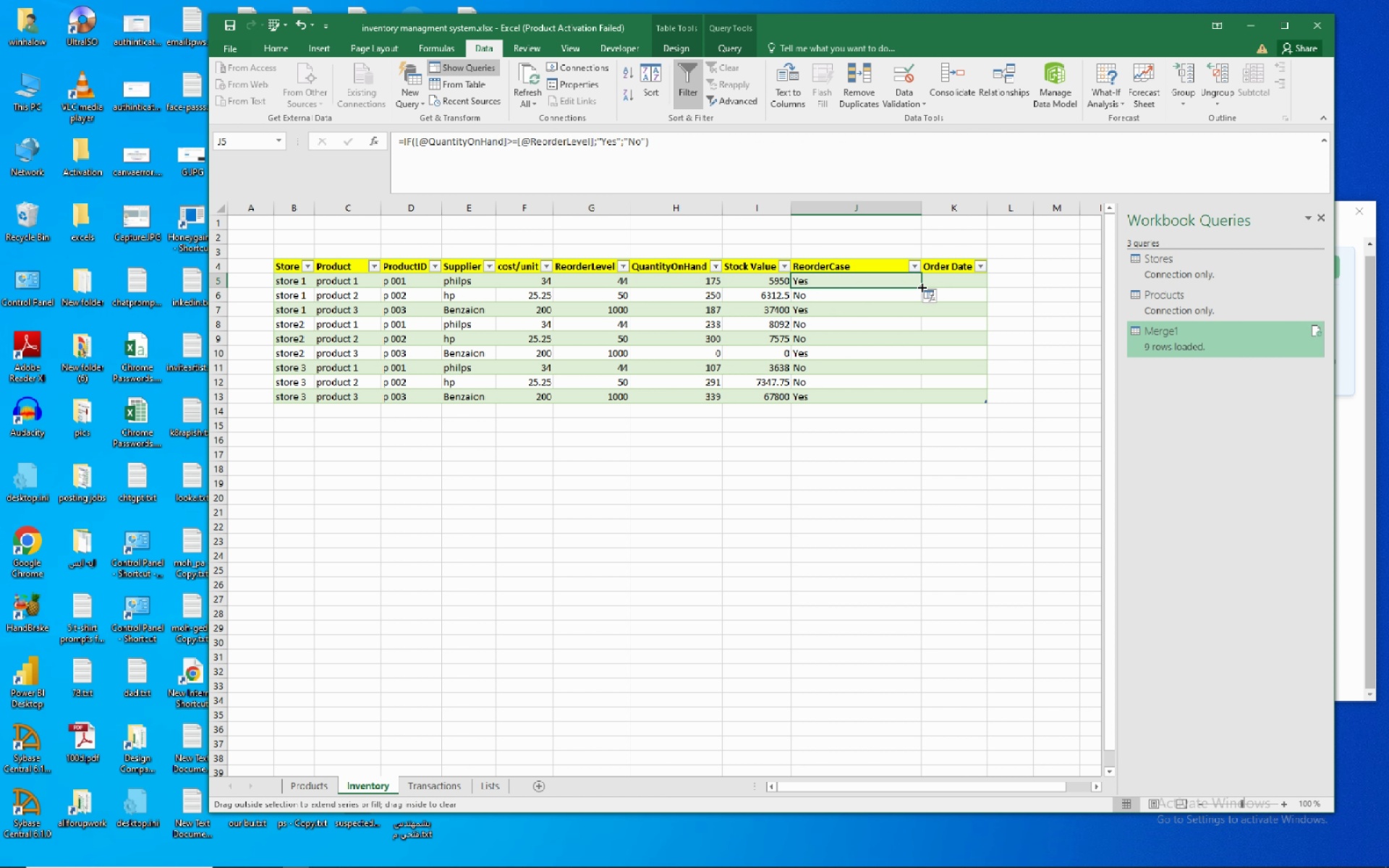 
double_click([921, 286])
 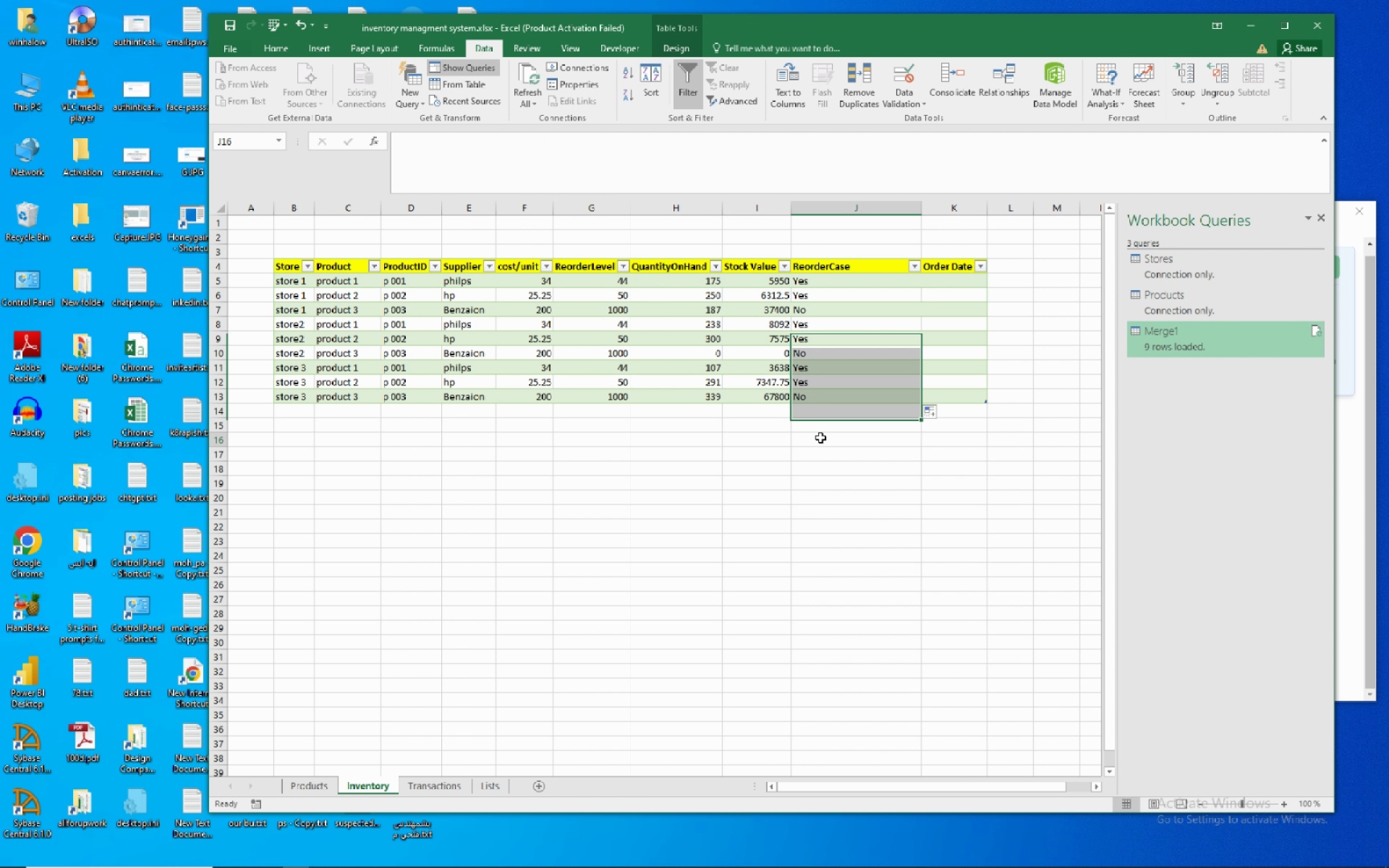 
left_click([820, 438])
 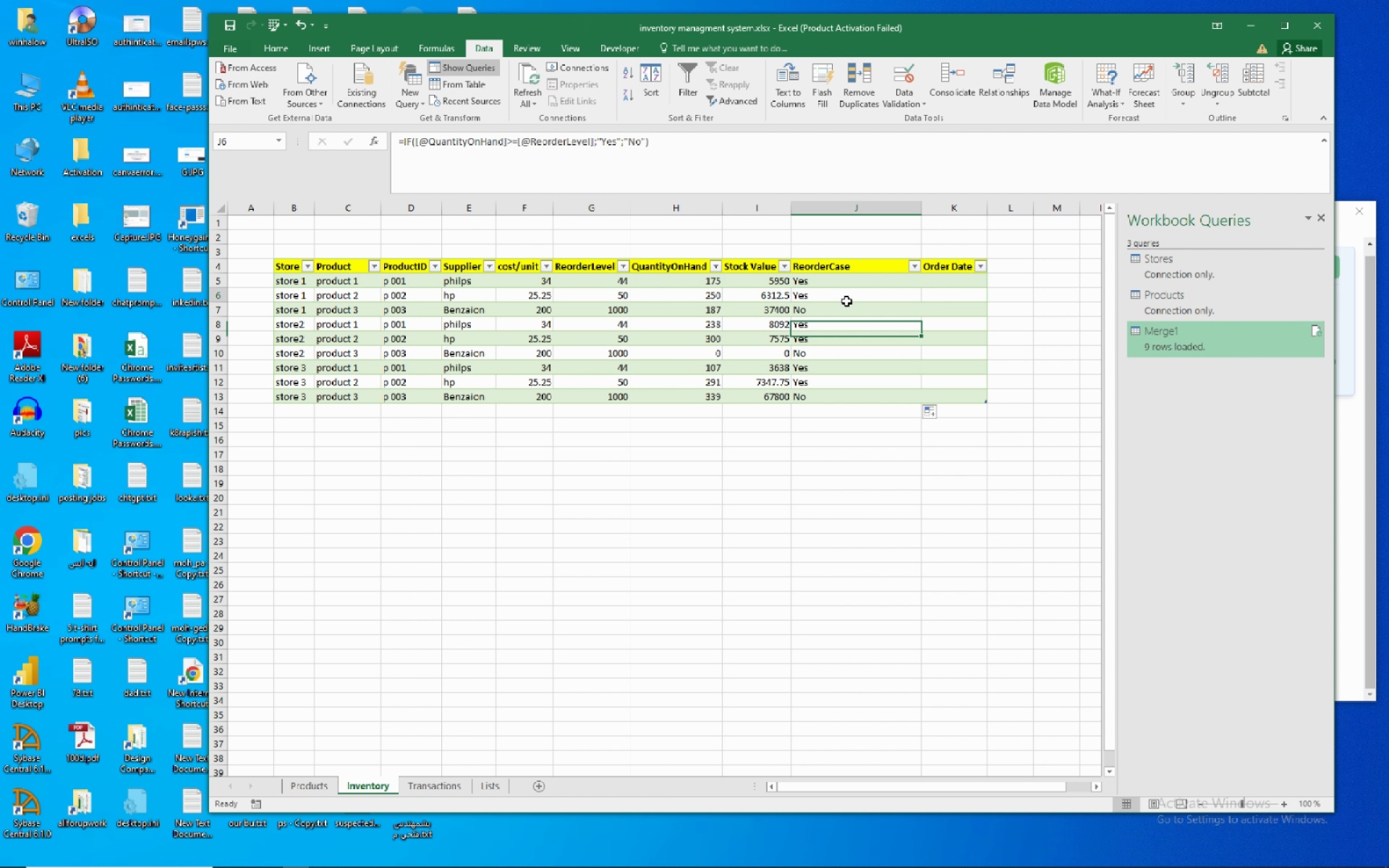 
left_click([846, 301])
 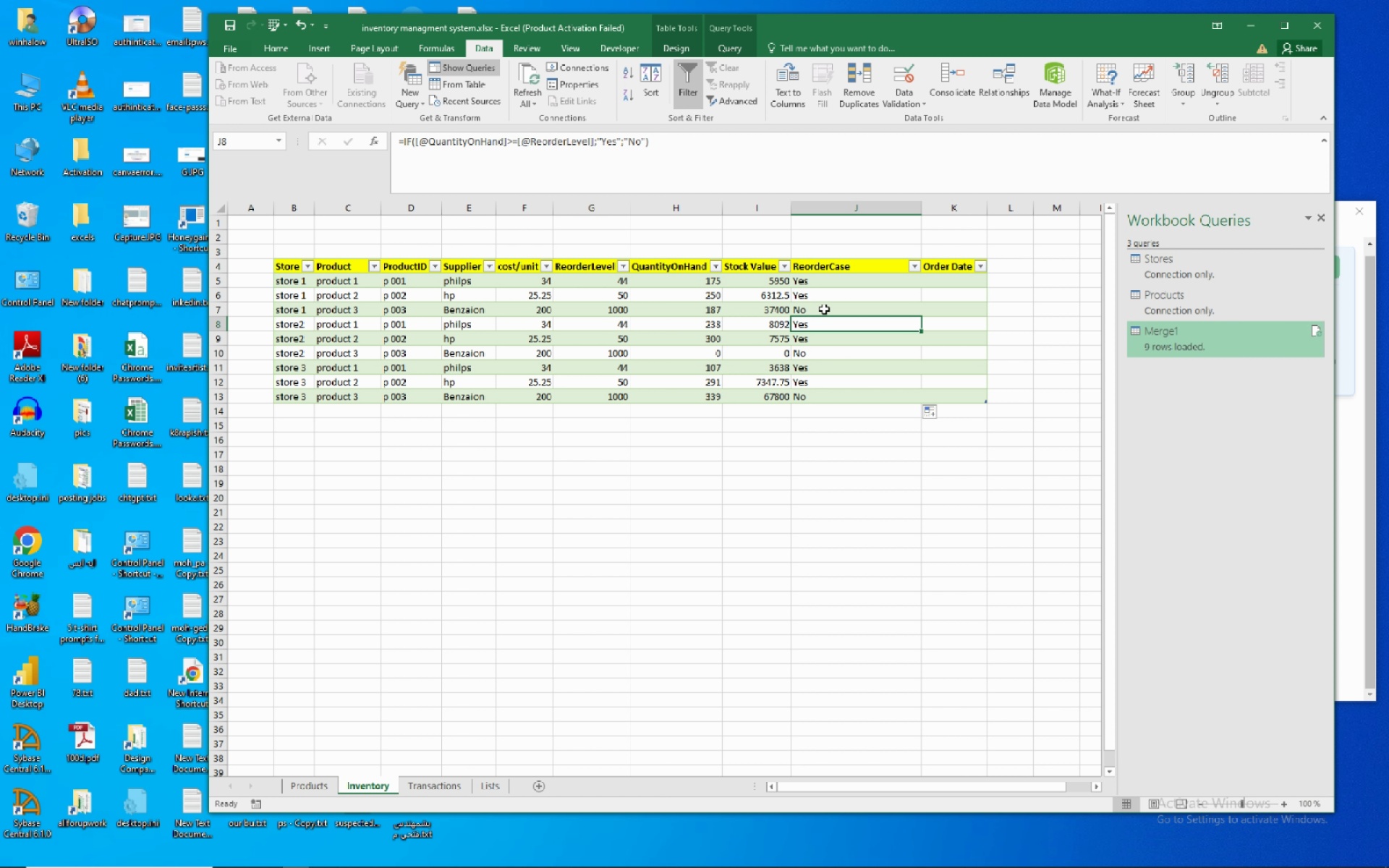 
left_click([817, 281])
 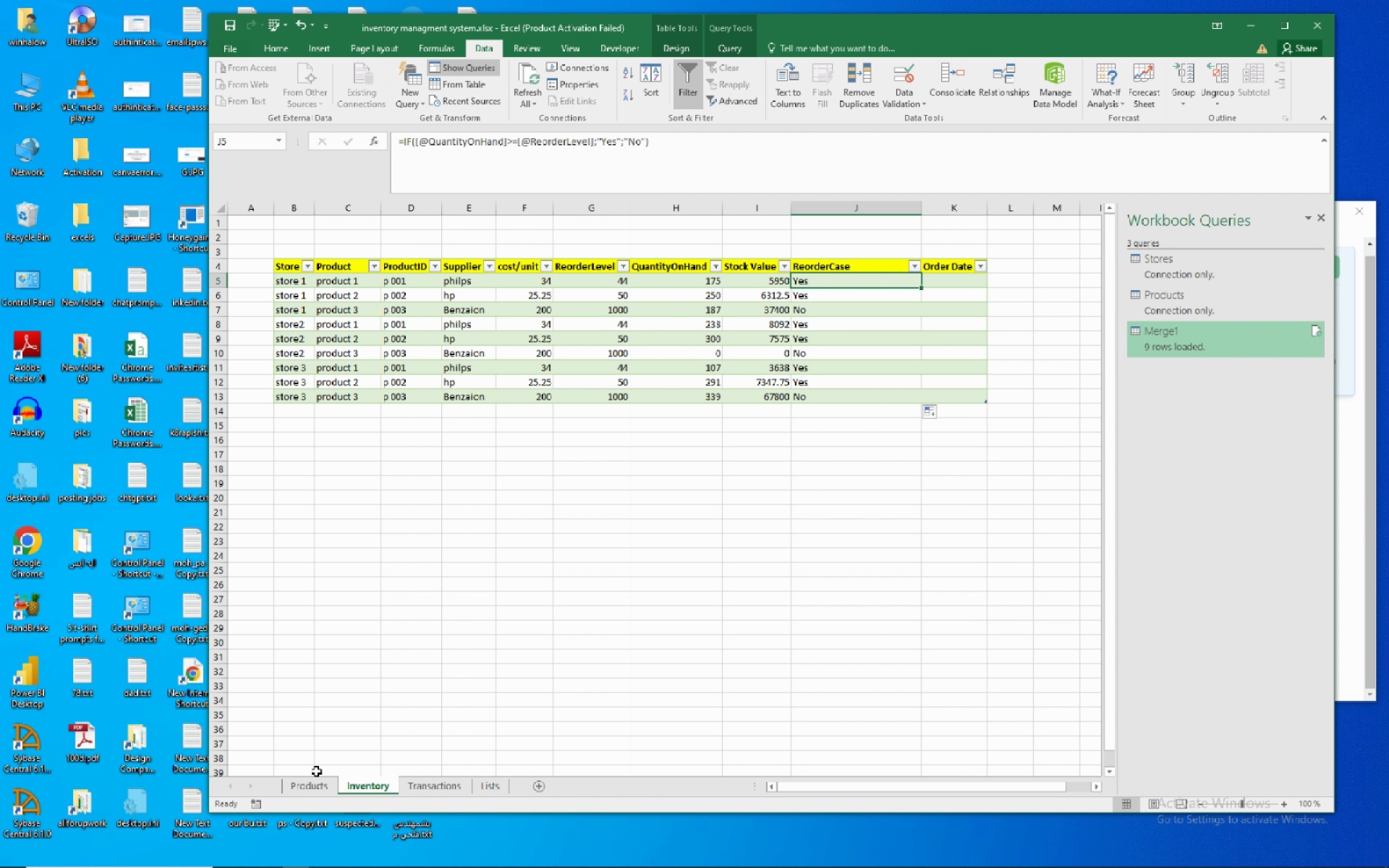 
wait(7.06)
 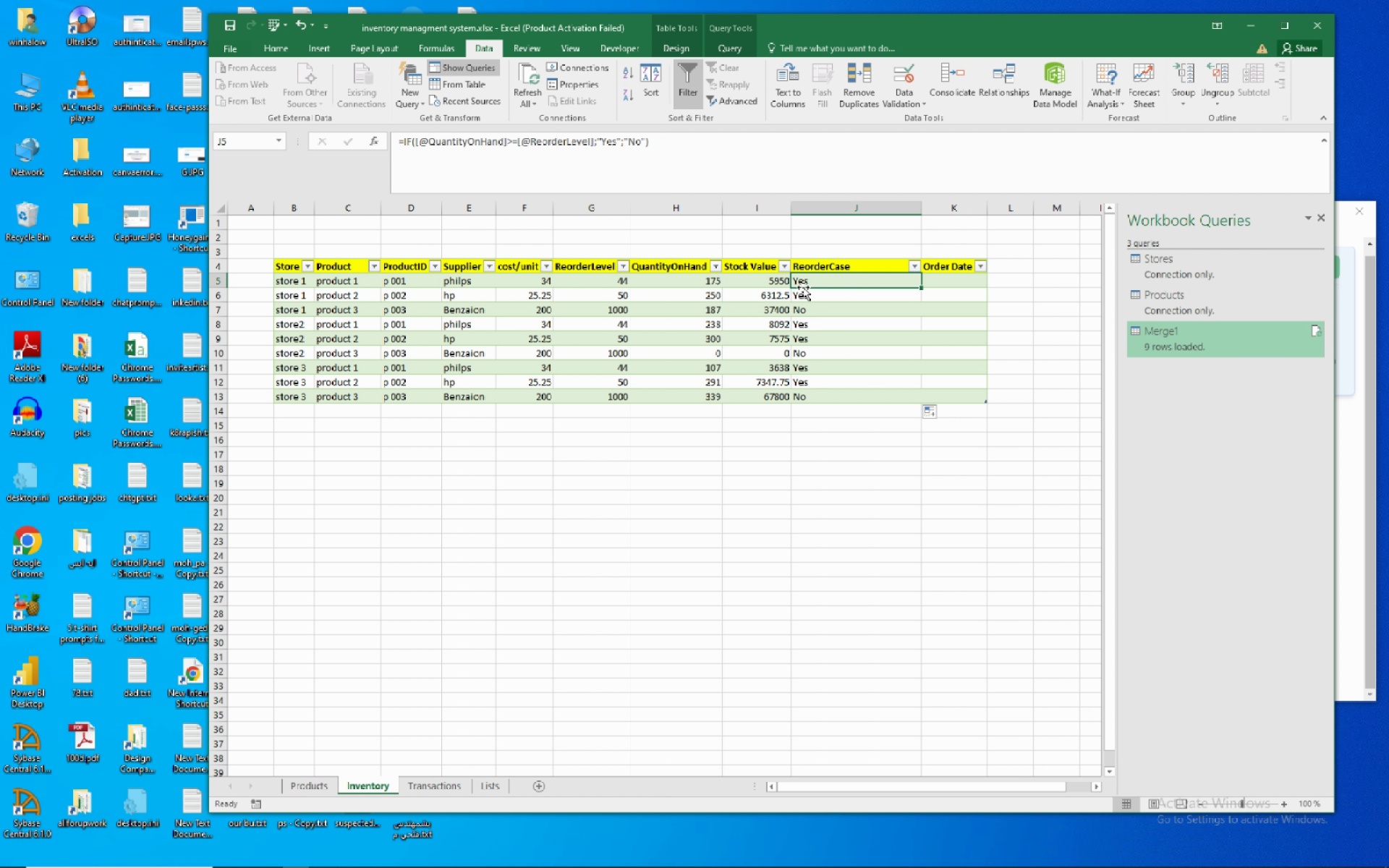 
left_click([318, 783])
 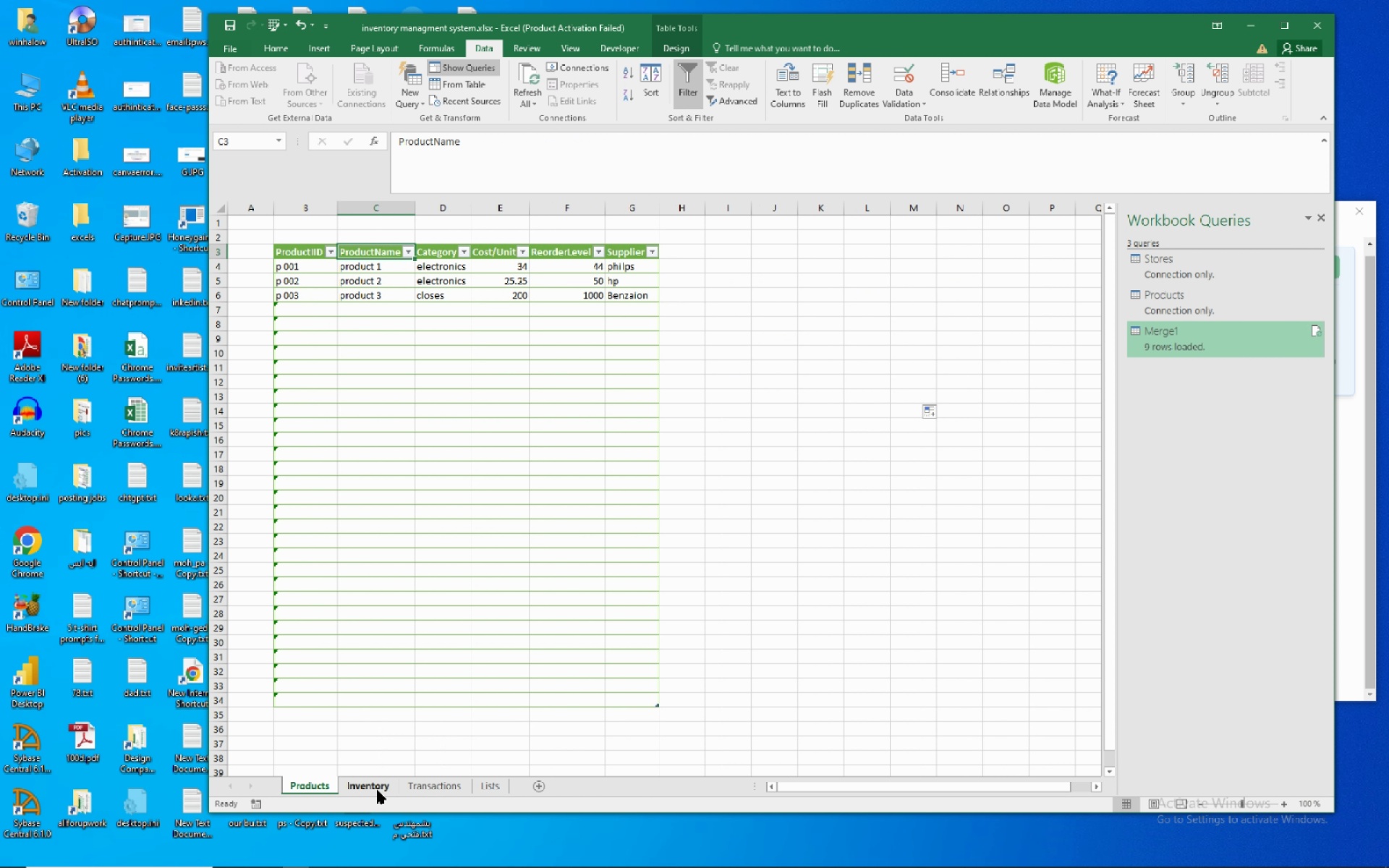 
left_click([377, 790])
 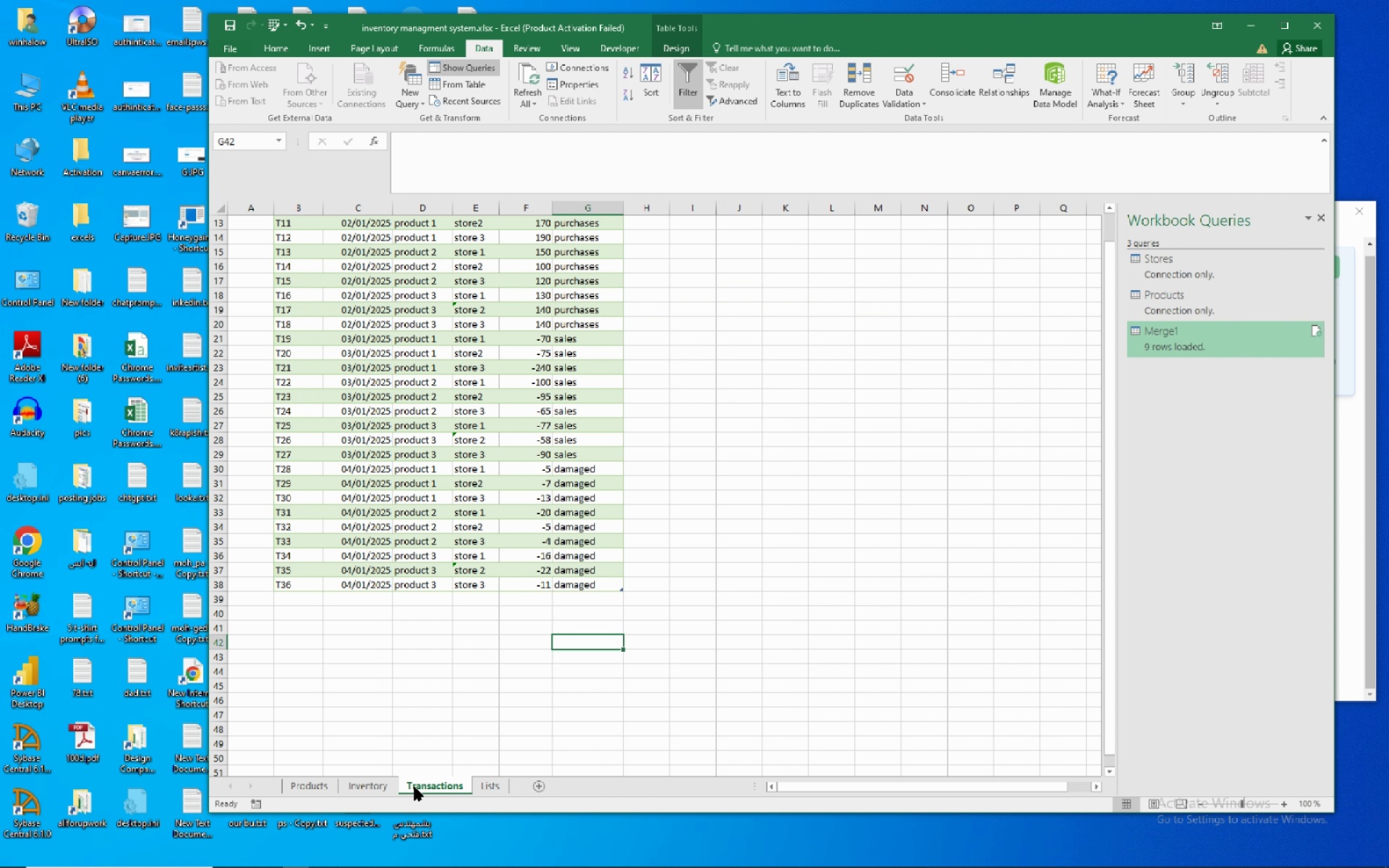 
double_click([415, 787])
 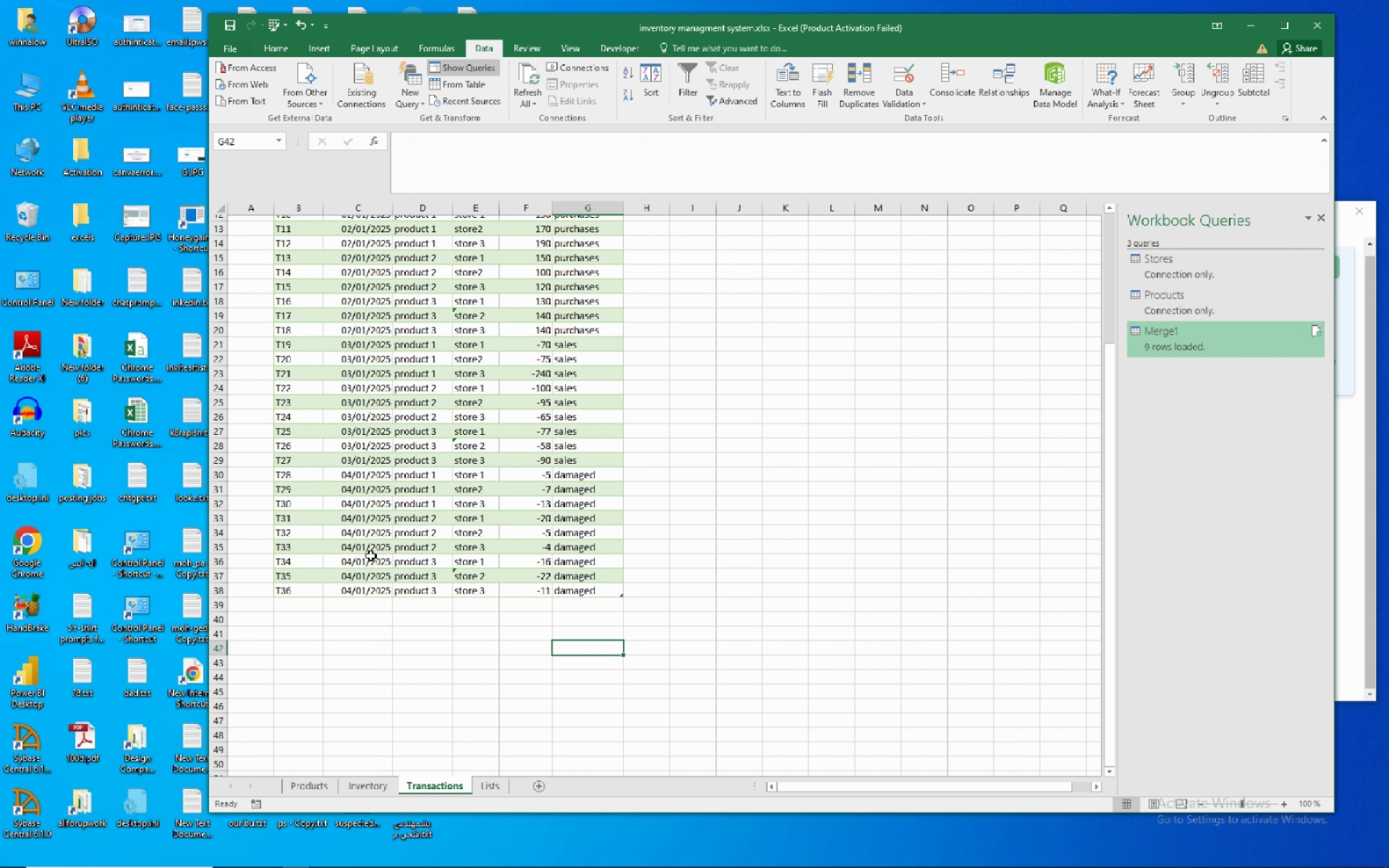 
scroll: coordinate [373, 546], scroll_direction: up, amount: 6.0
 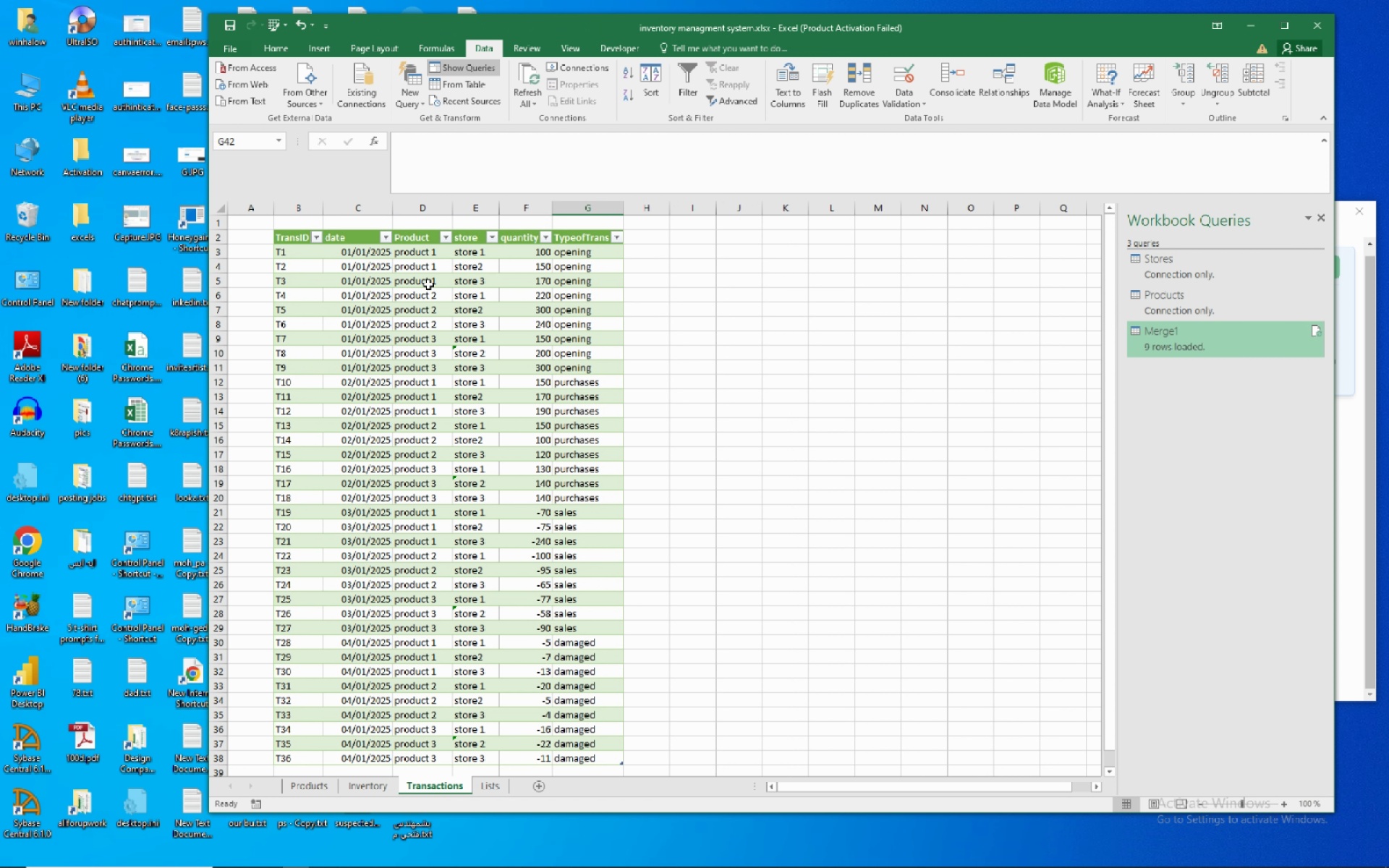 
wait(6.0)
 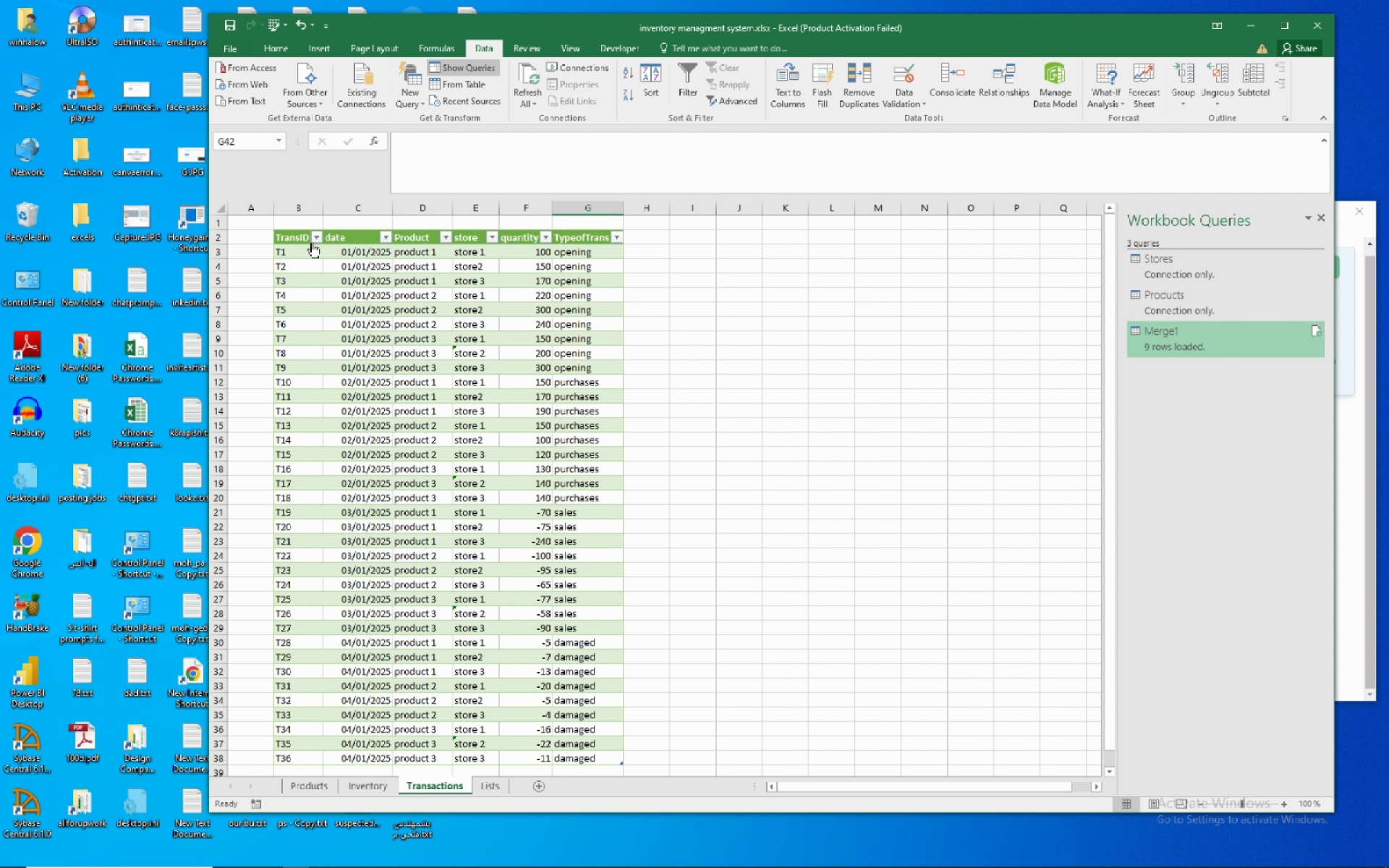 
left_click([446, 240])
 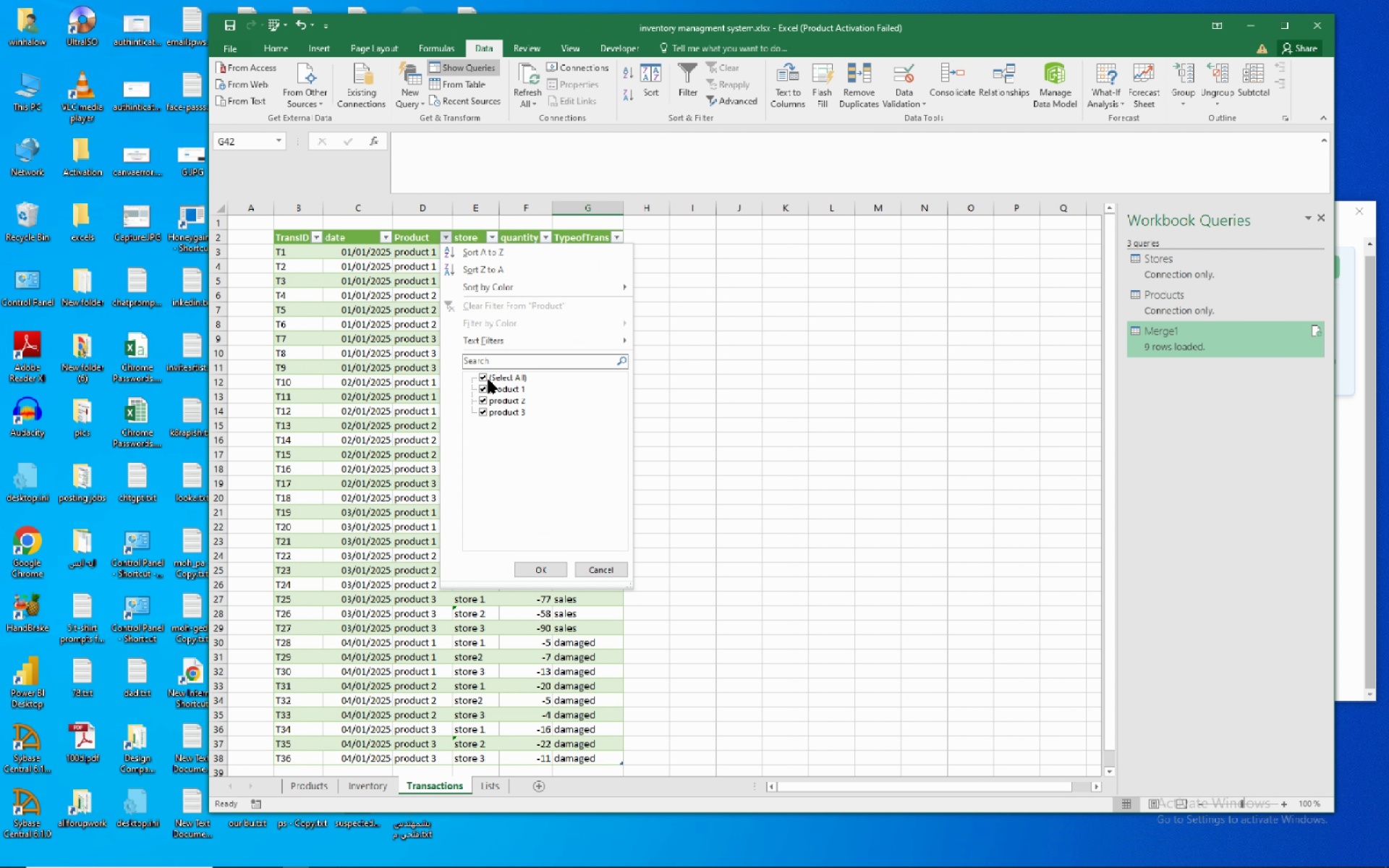 
left_click([488, 375])
 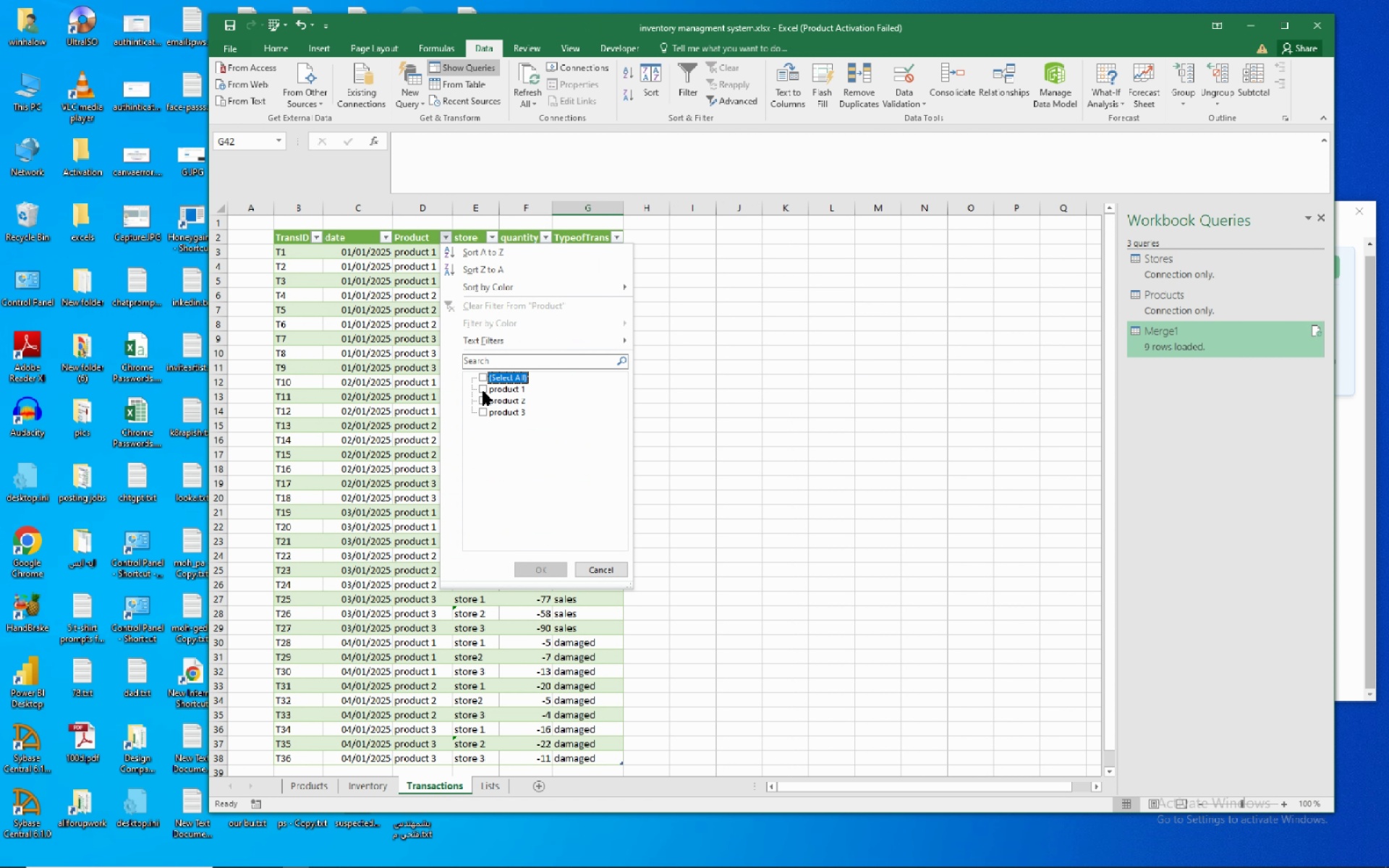 
left_click([484, 391])
 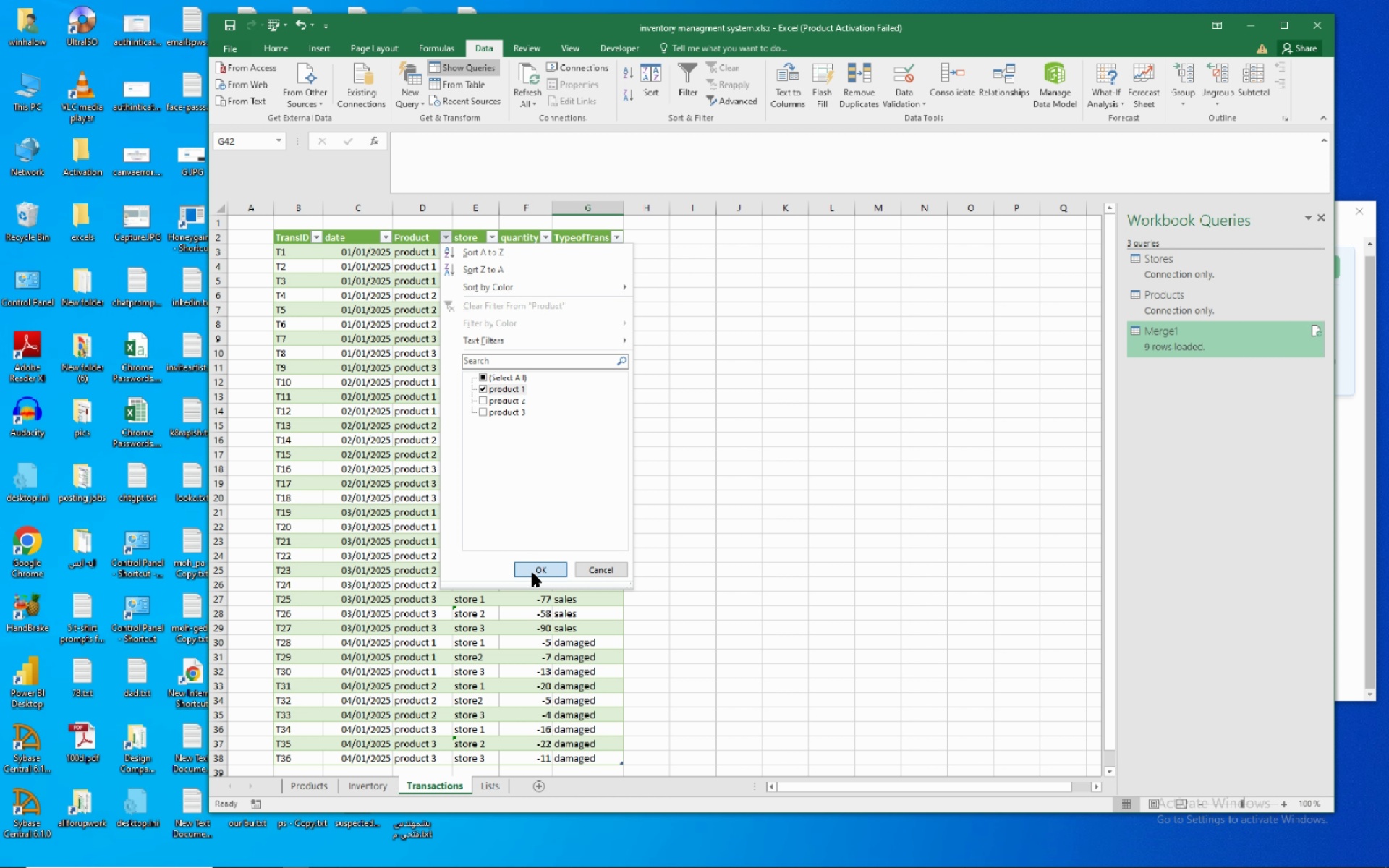 
left_click([532, 573])
 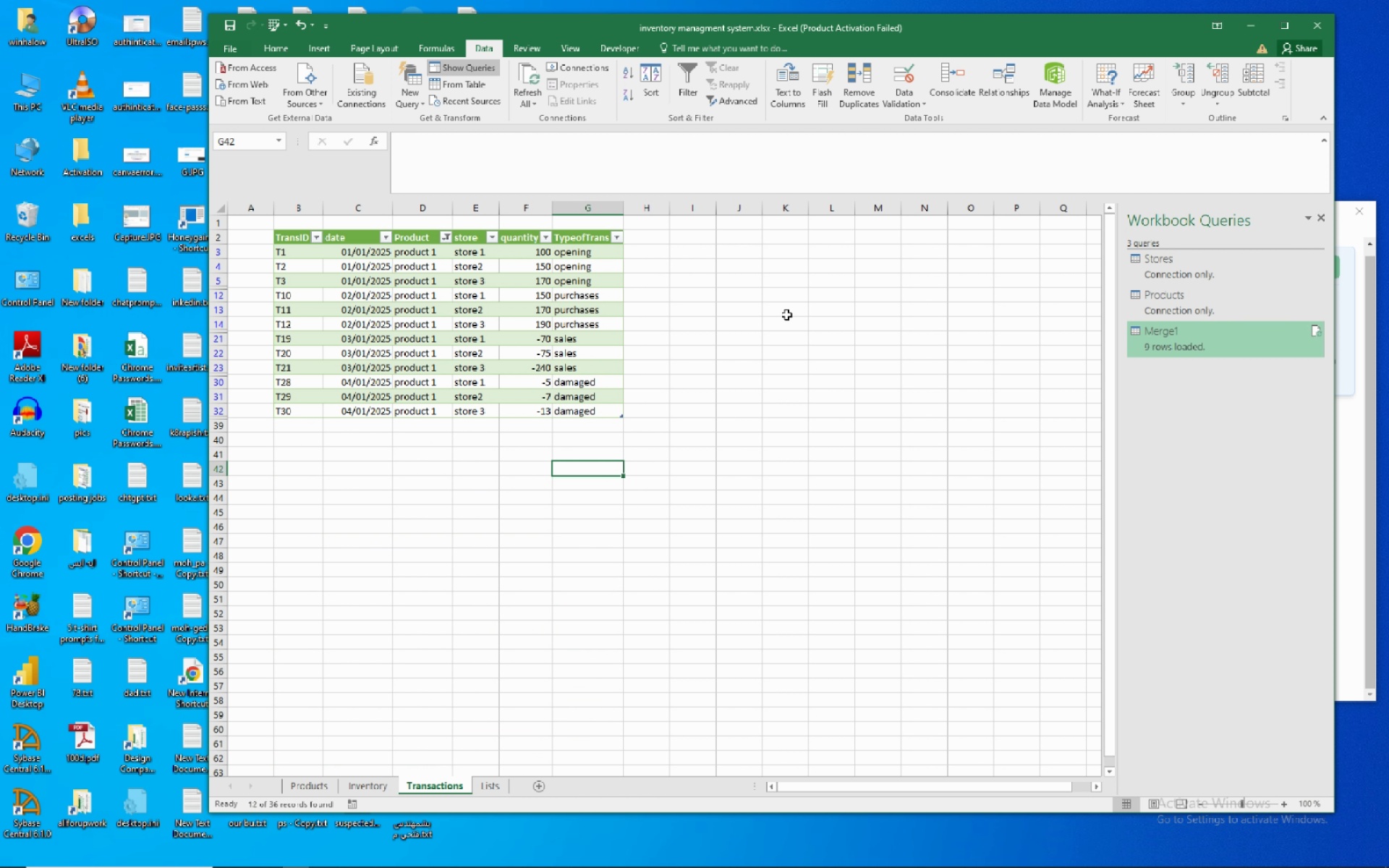 
left_click([786, 315])
 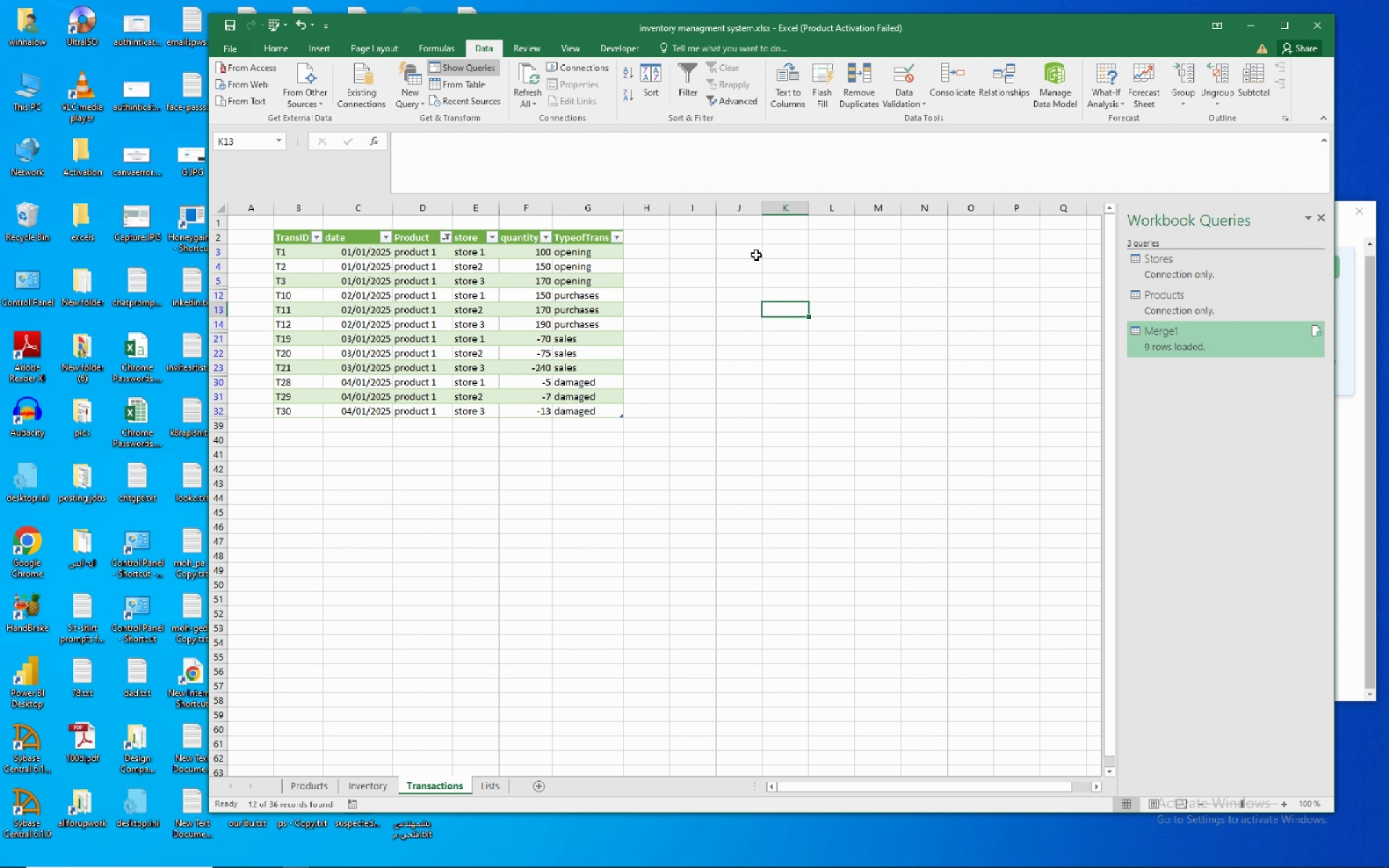 
left_click([787, 237])
 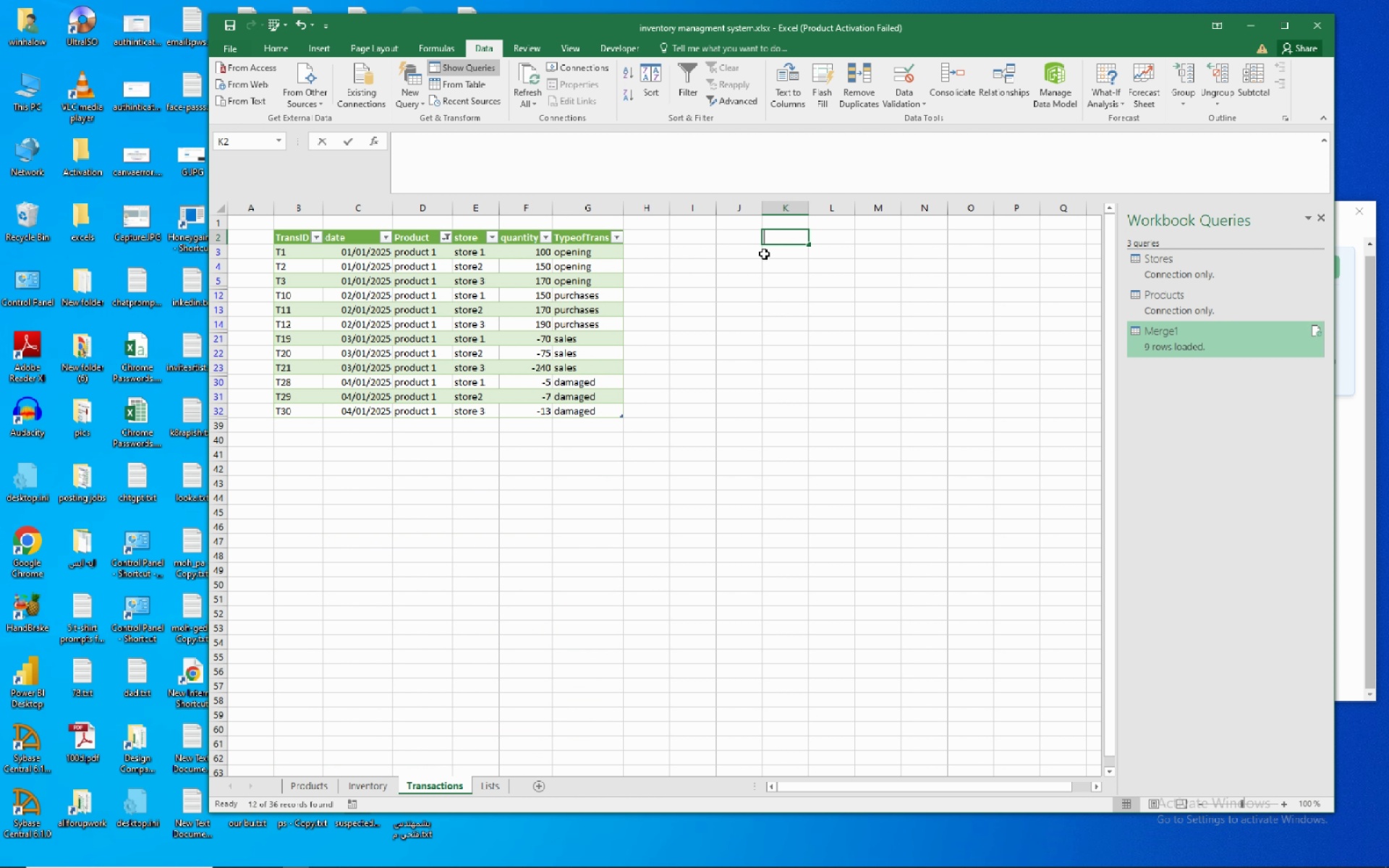 
type(=sum()
 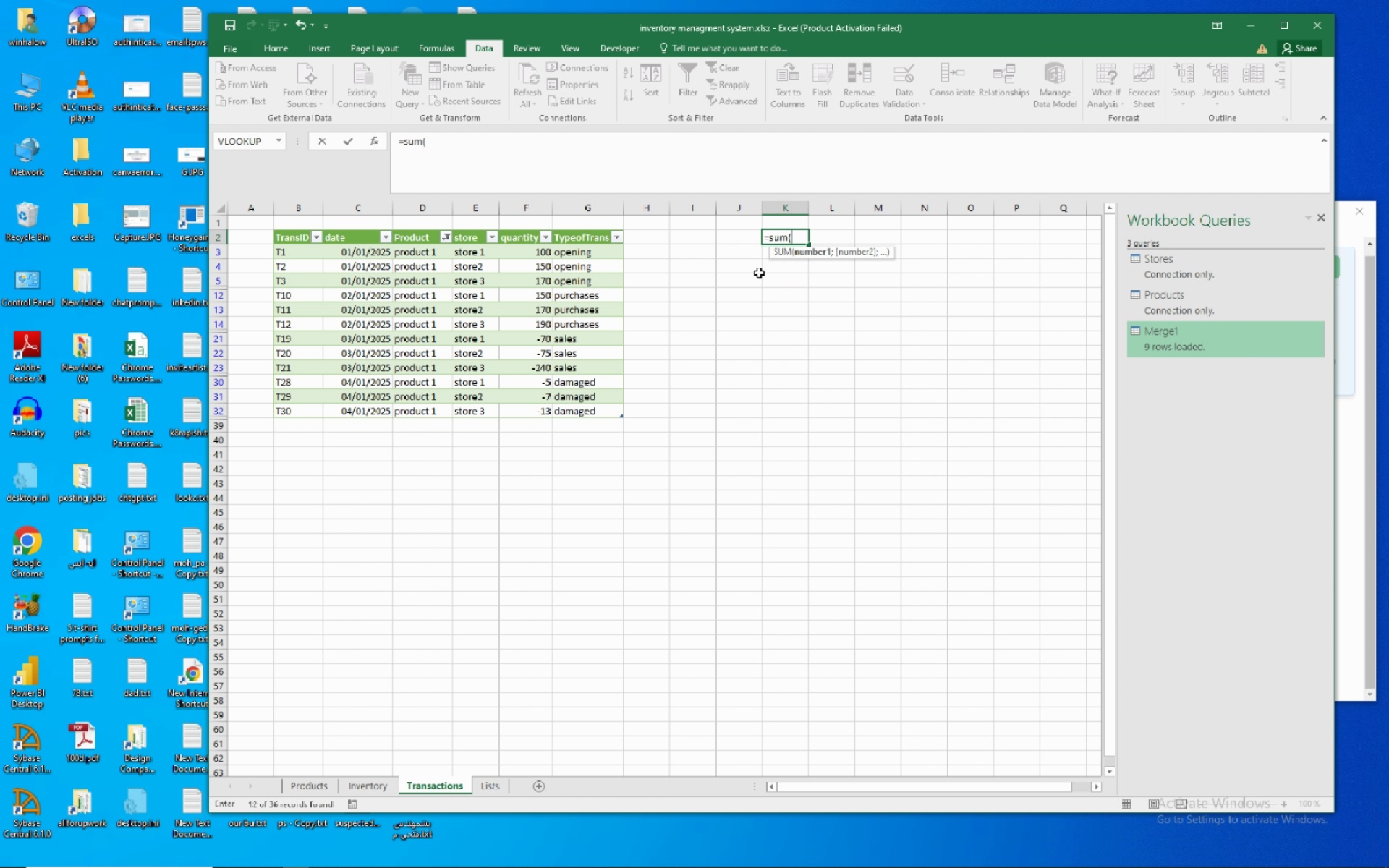 
wait(7.86)
 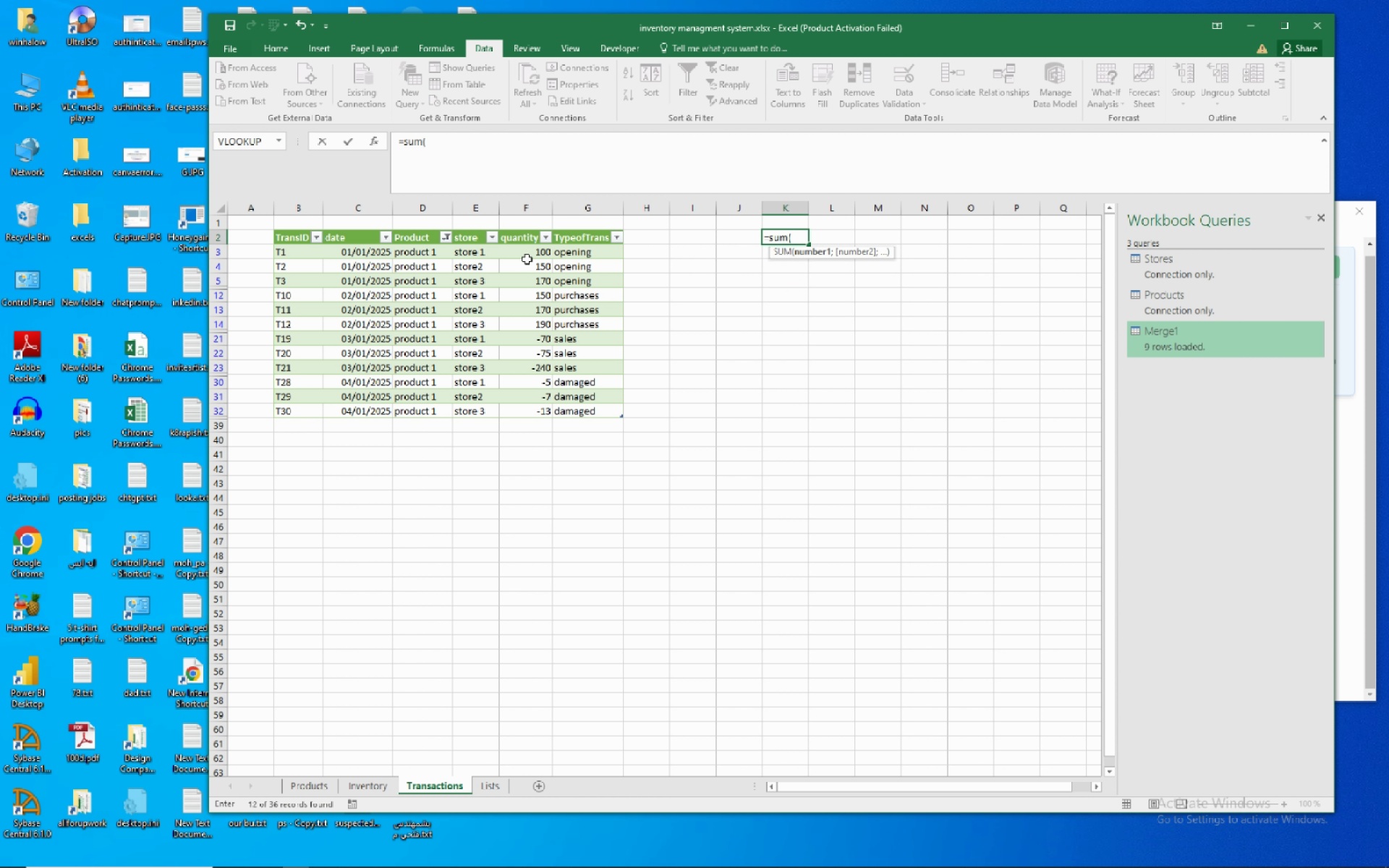 
key(Shift+0)
 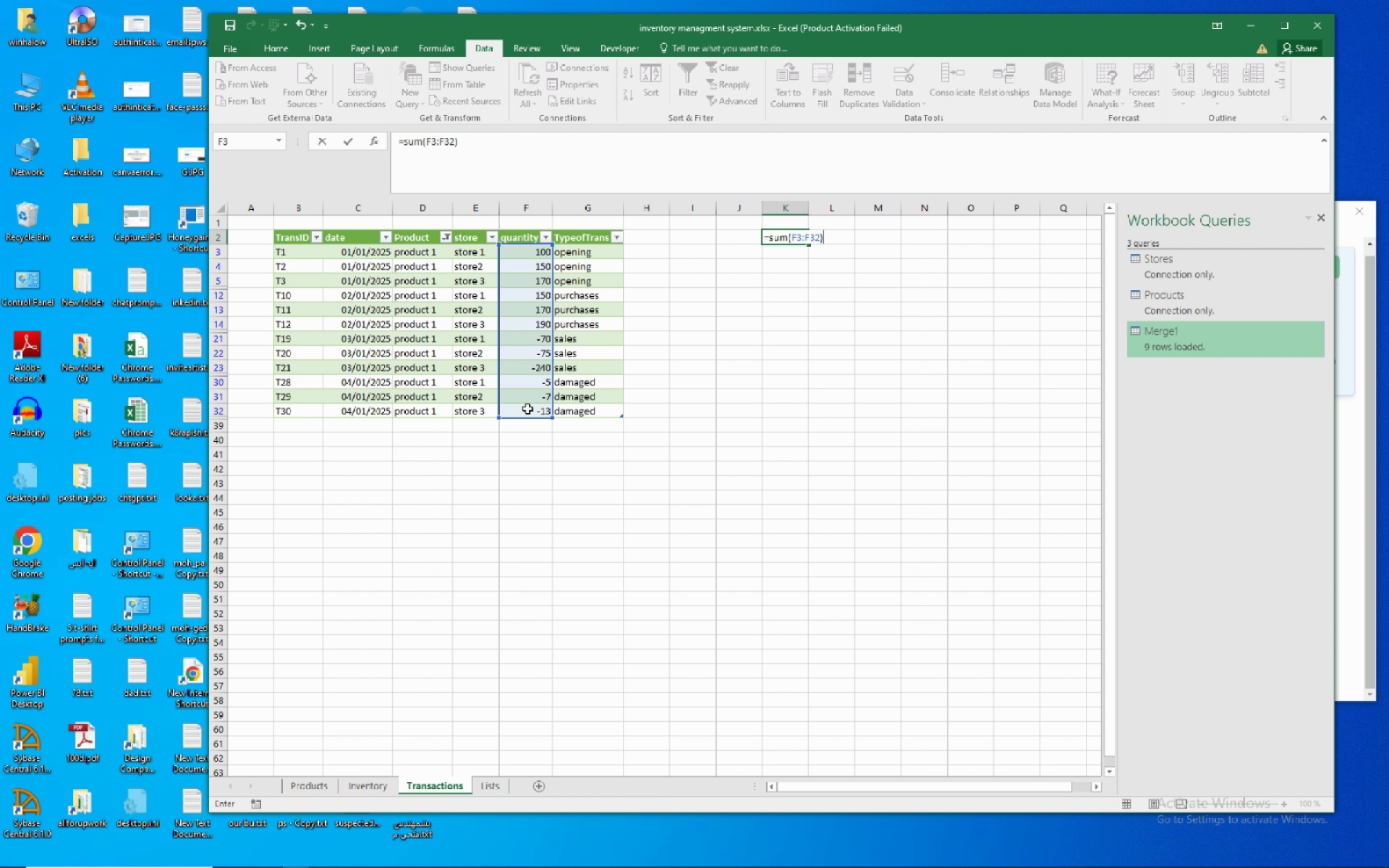 
key(NumpadEnter)
 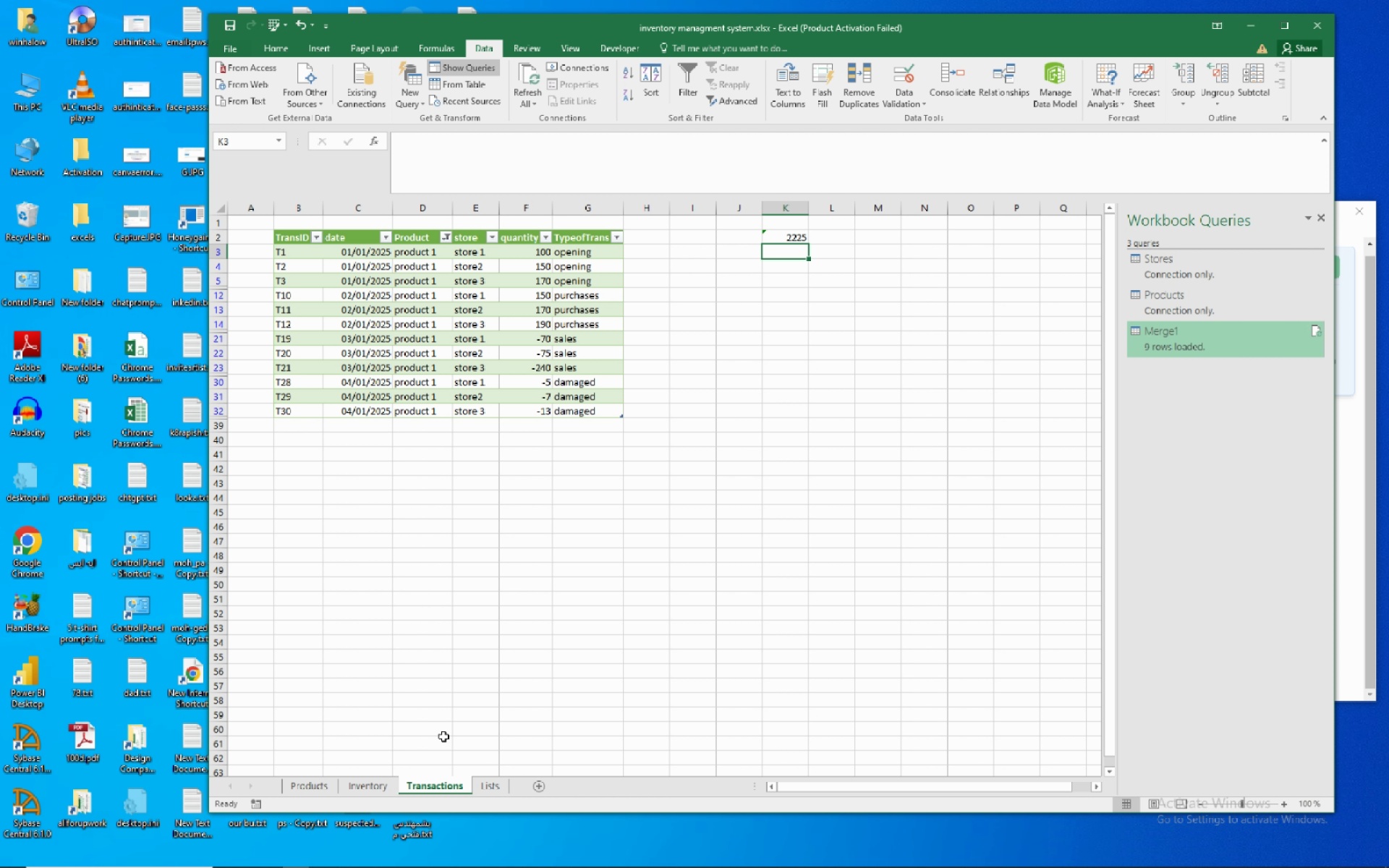 
wait(18.49)
 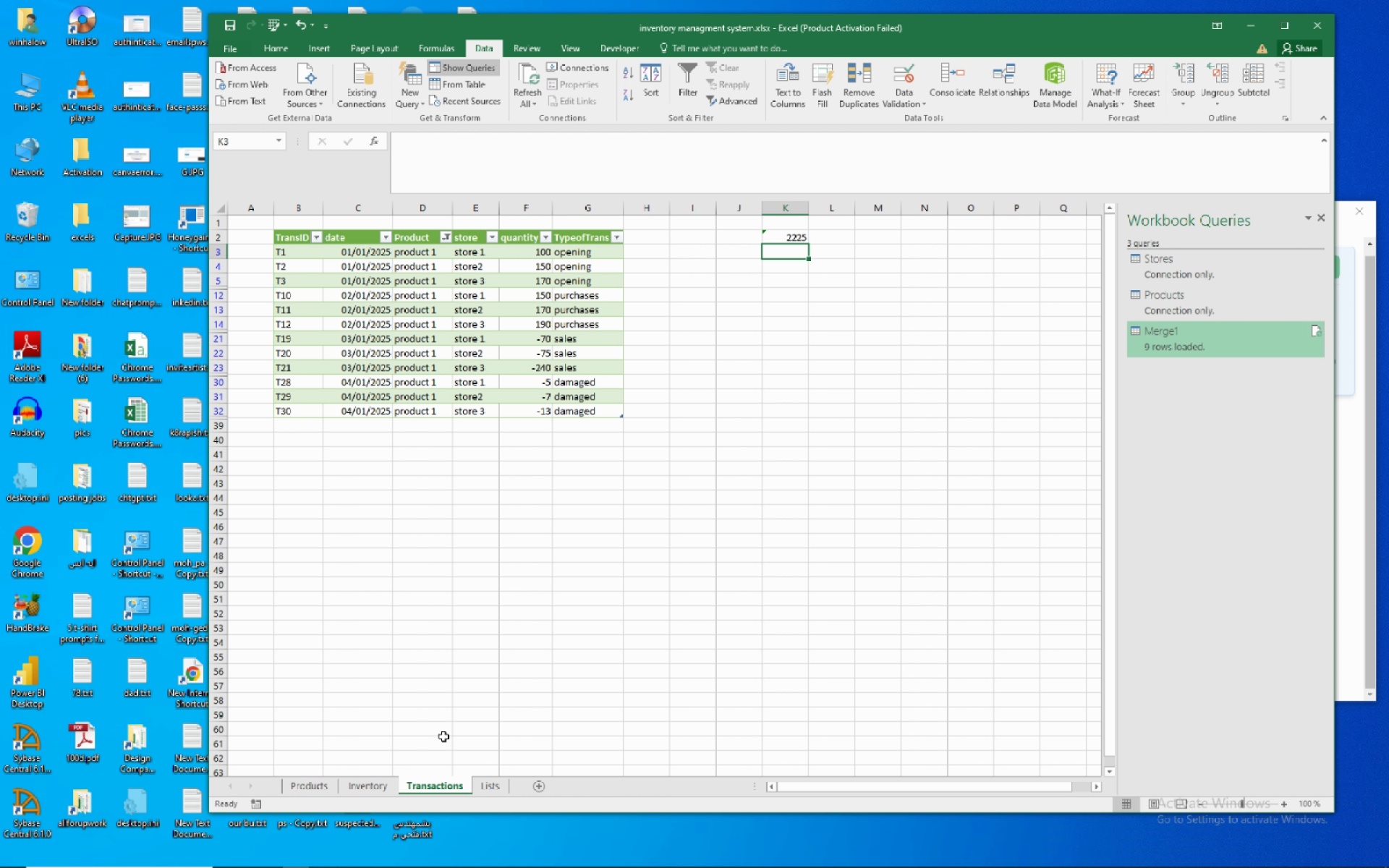 
left_click([373, 786])
 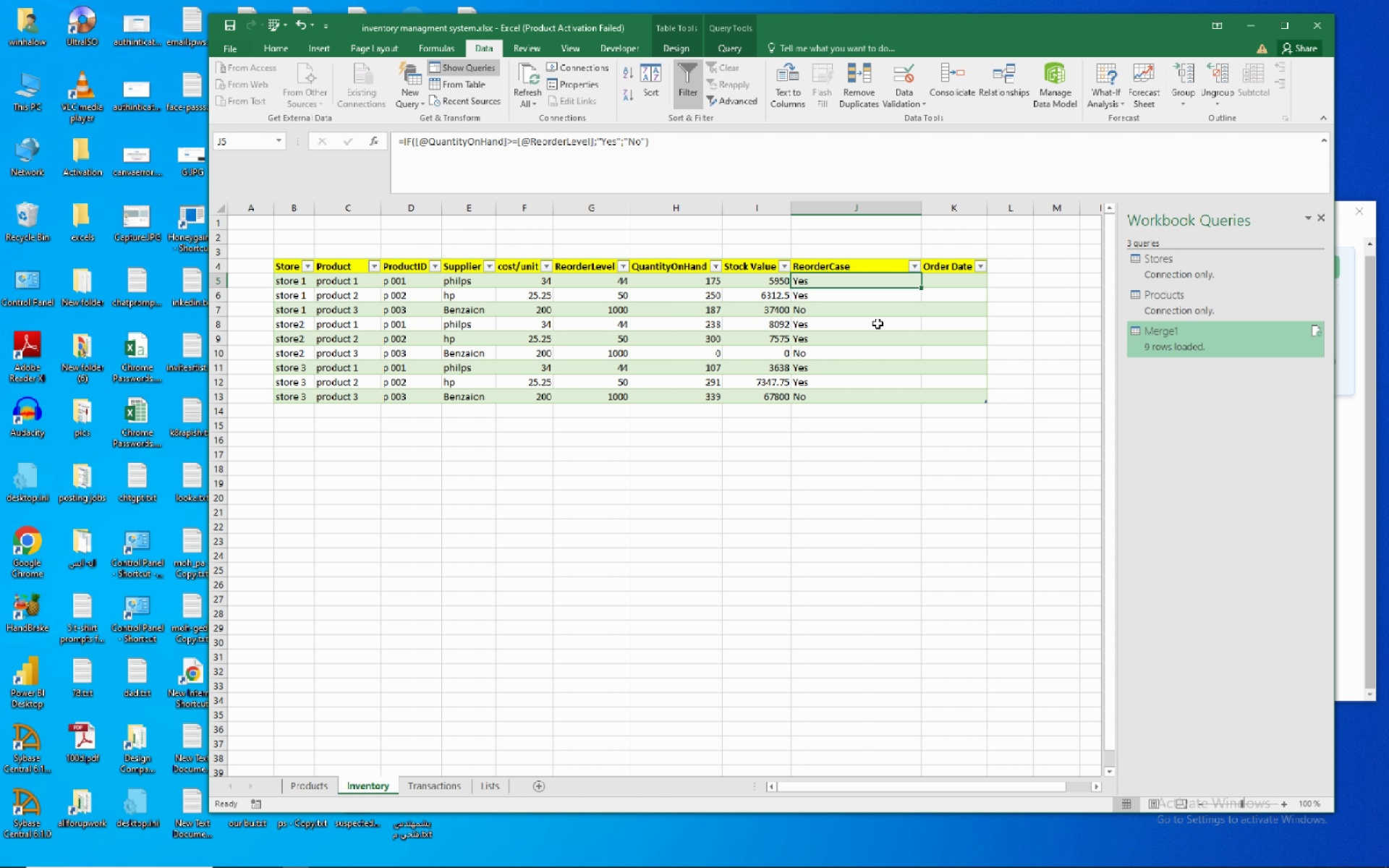 
wait(14.95)
 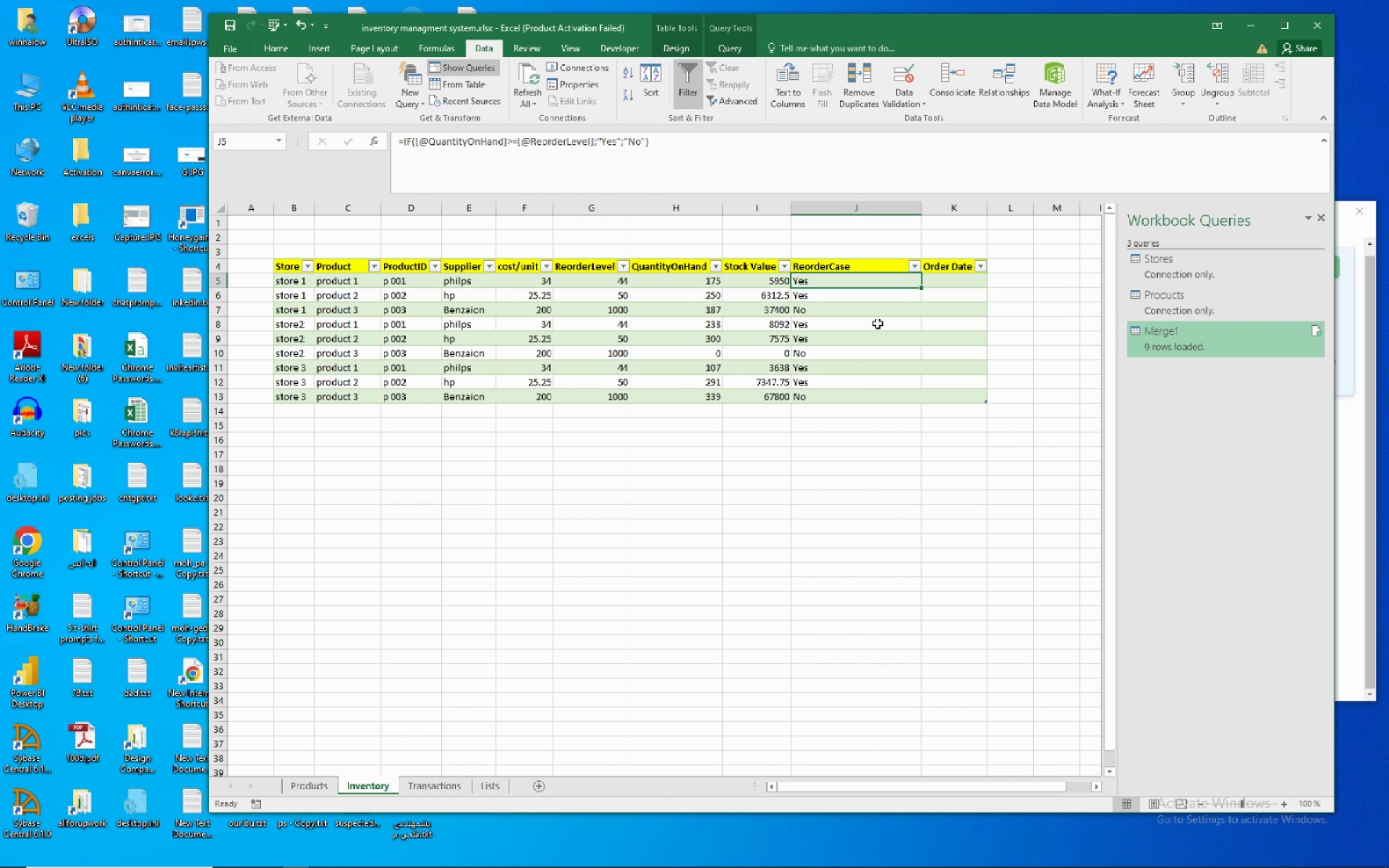 
left_click([378, 264])
 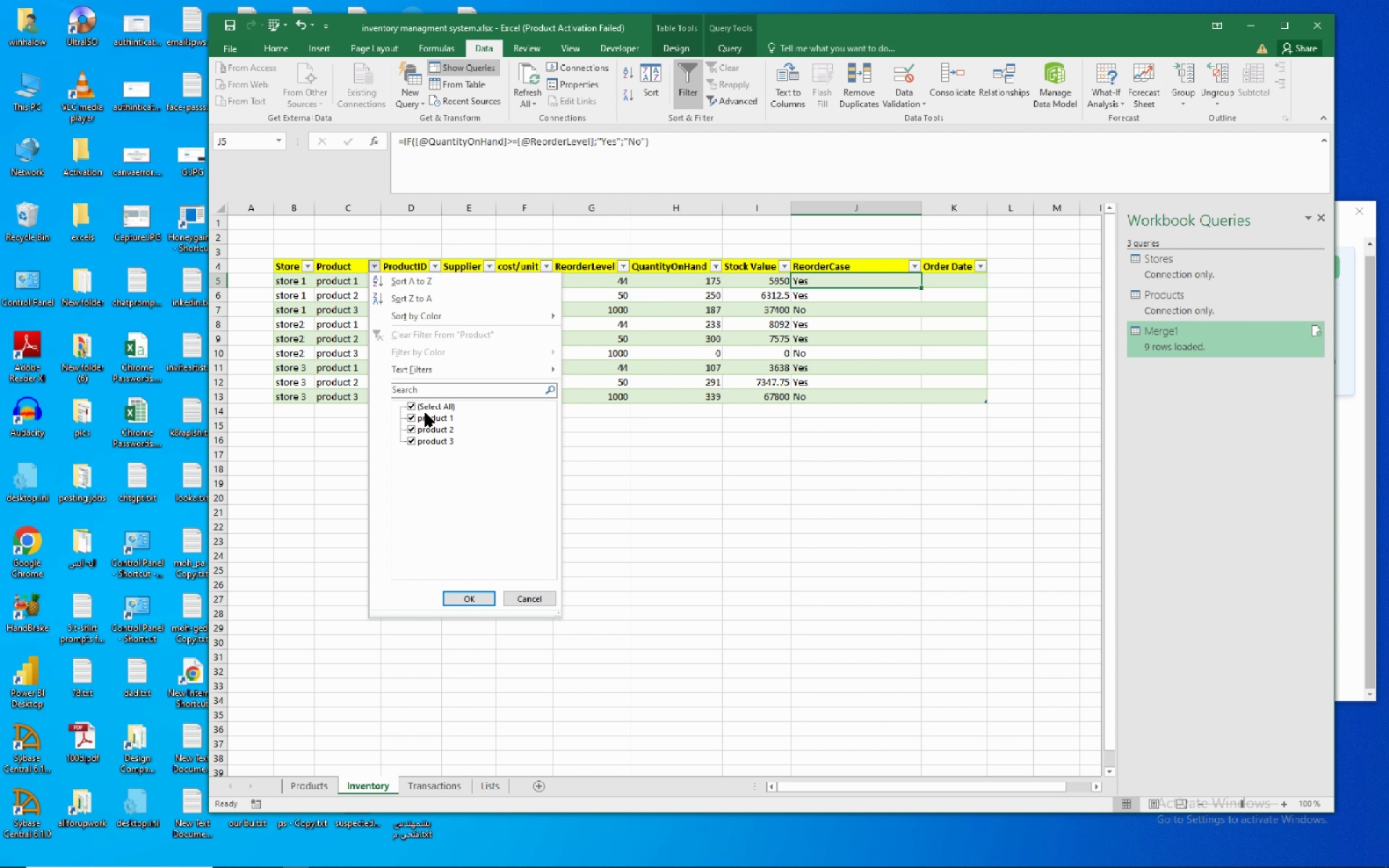 
left_click([427, 407])
 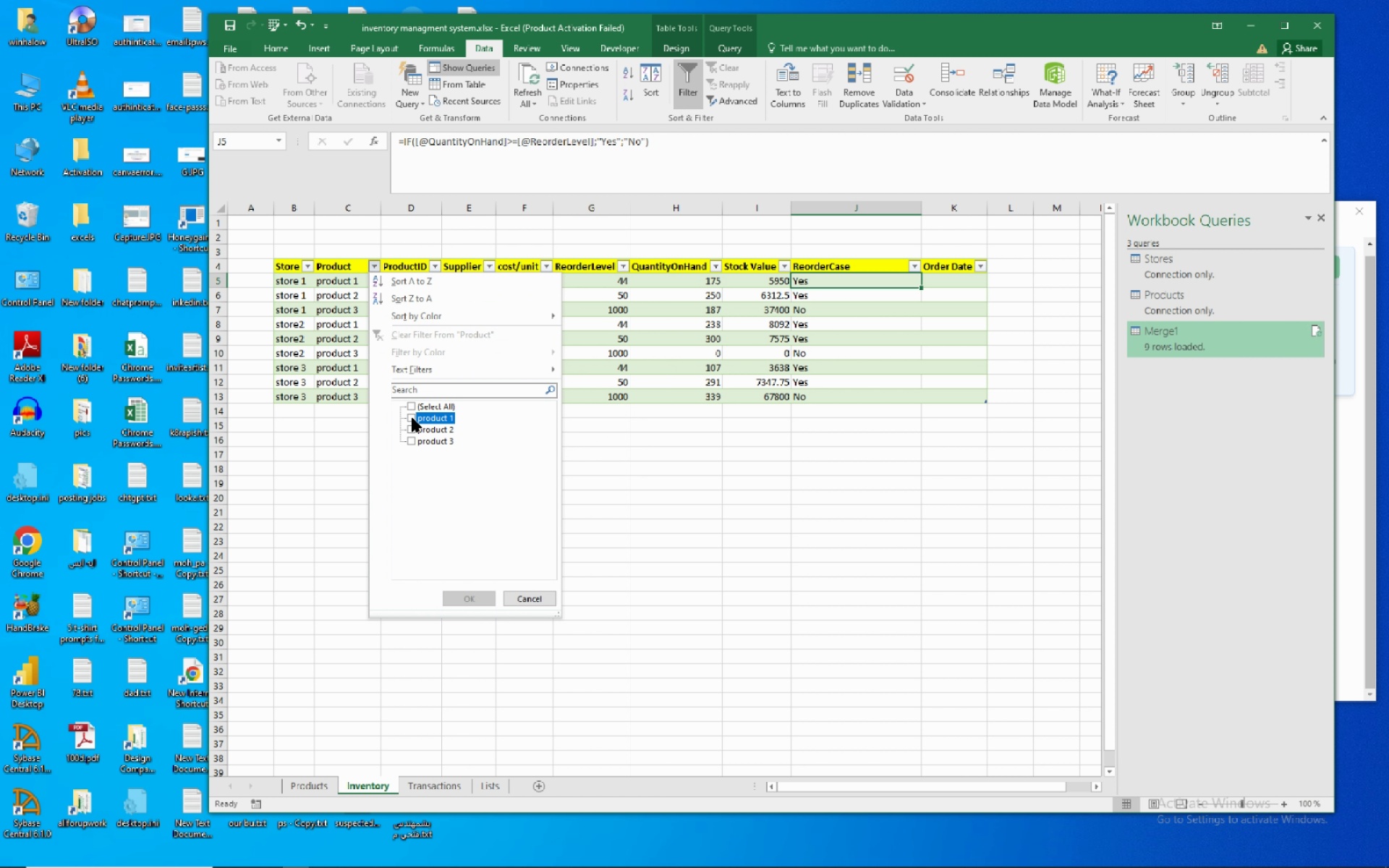 
left_click([412, 418])
 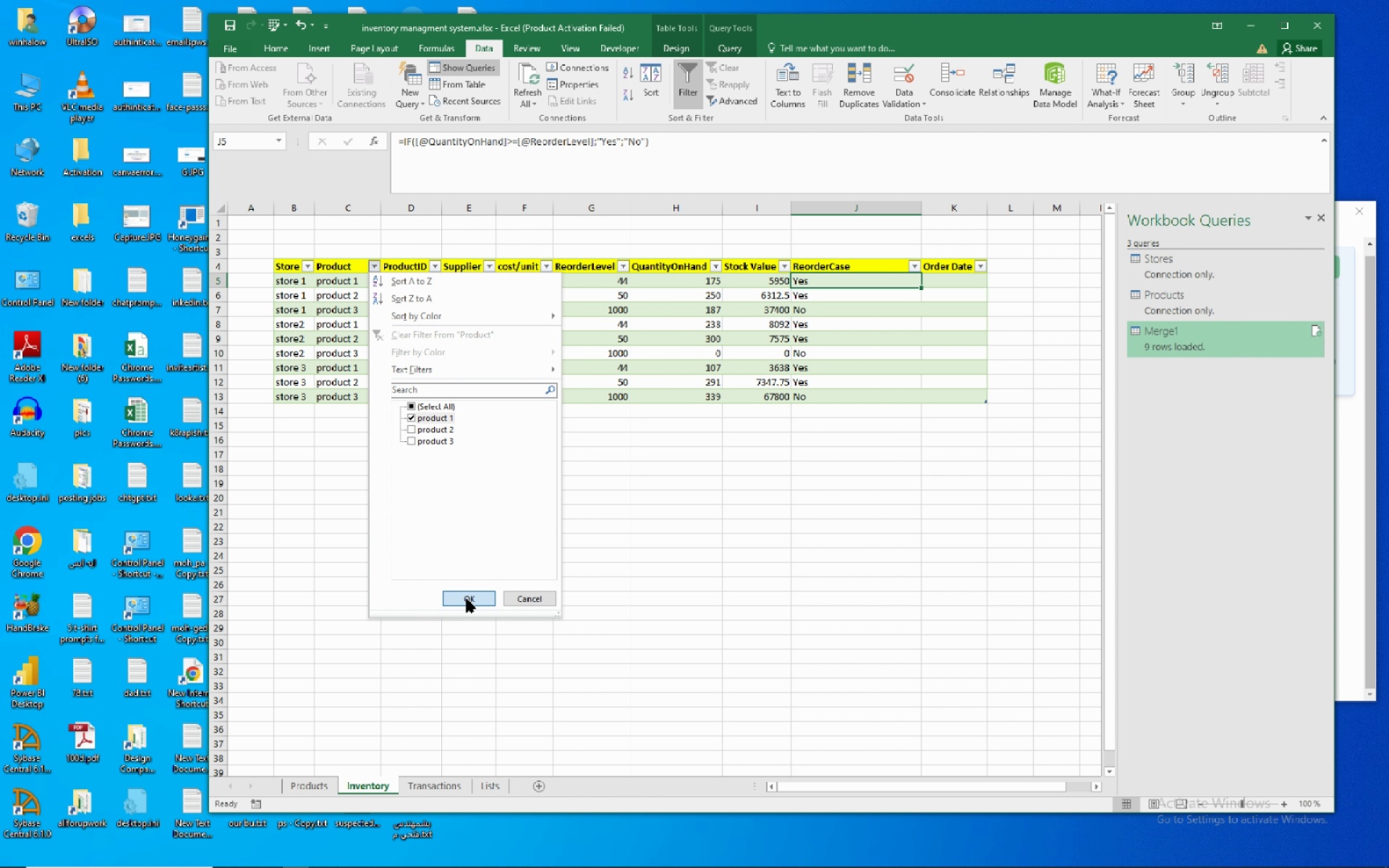 
left_click([467, 599])
 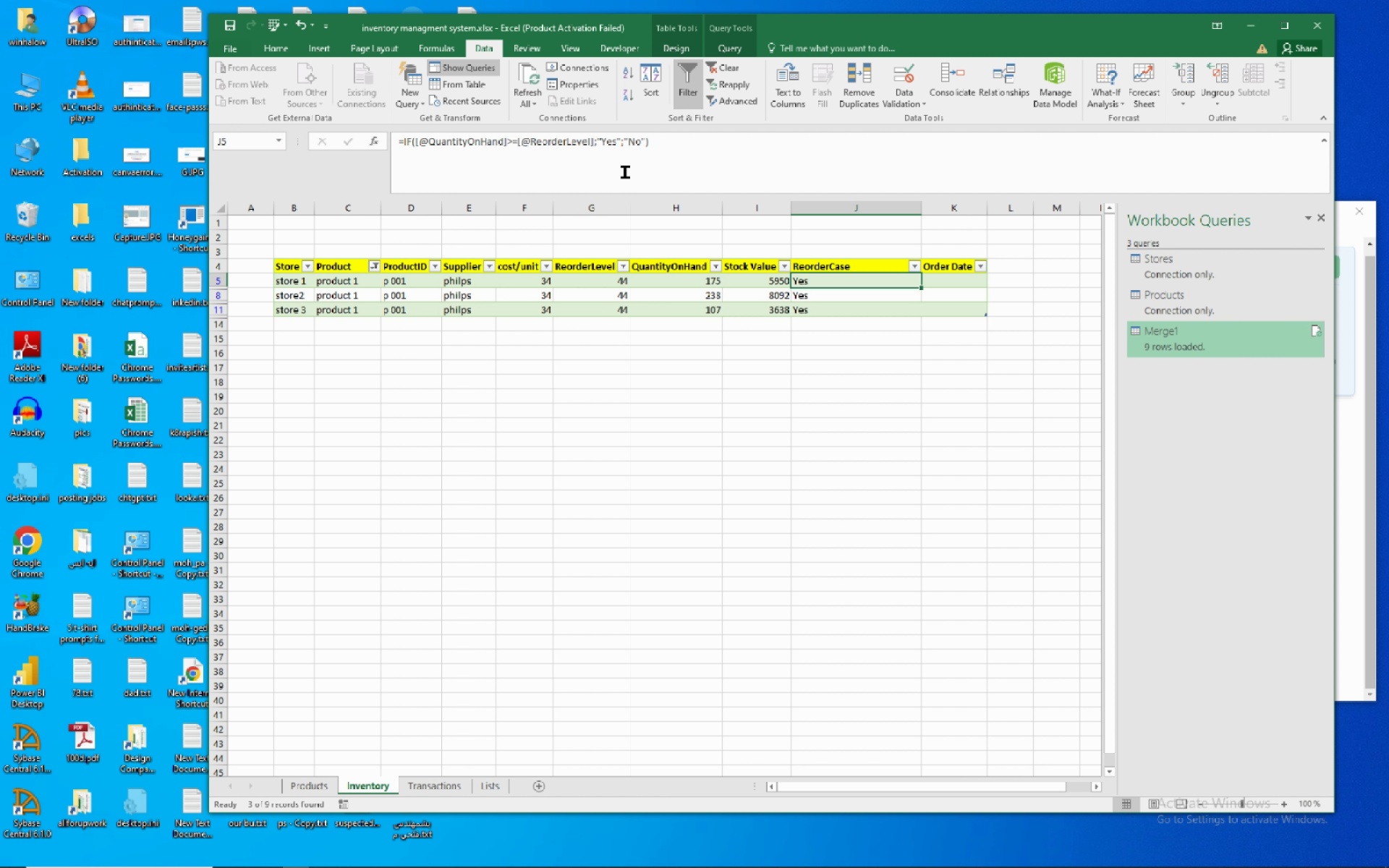 
wait(21.13)
 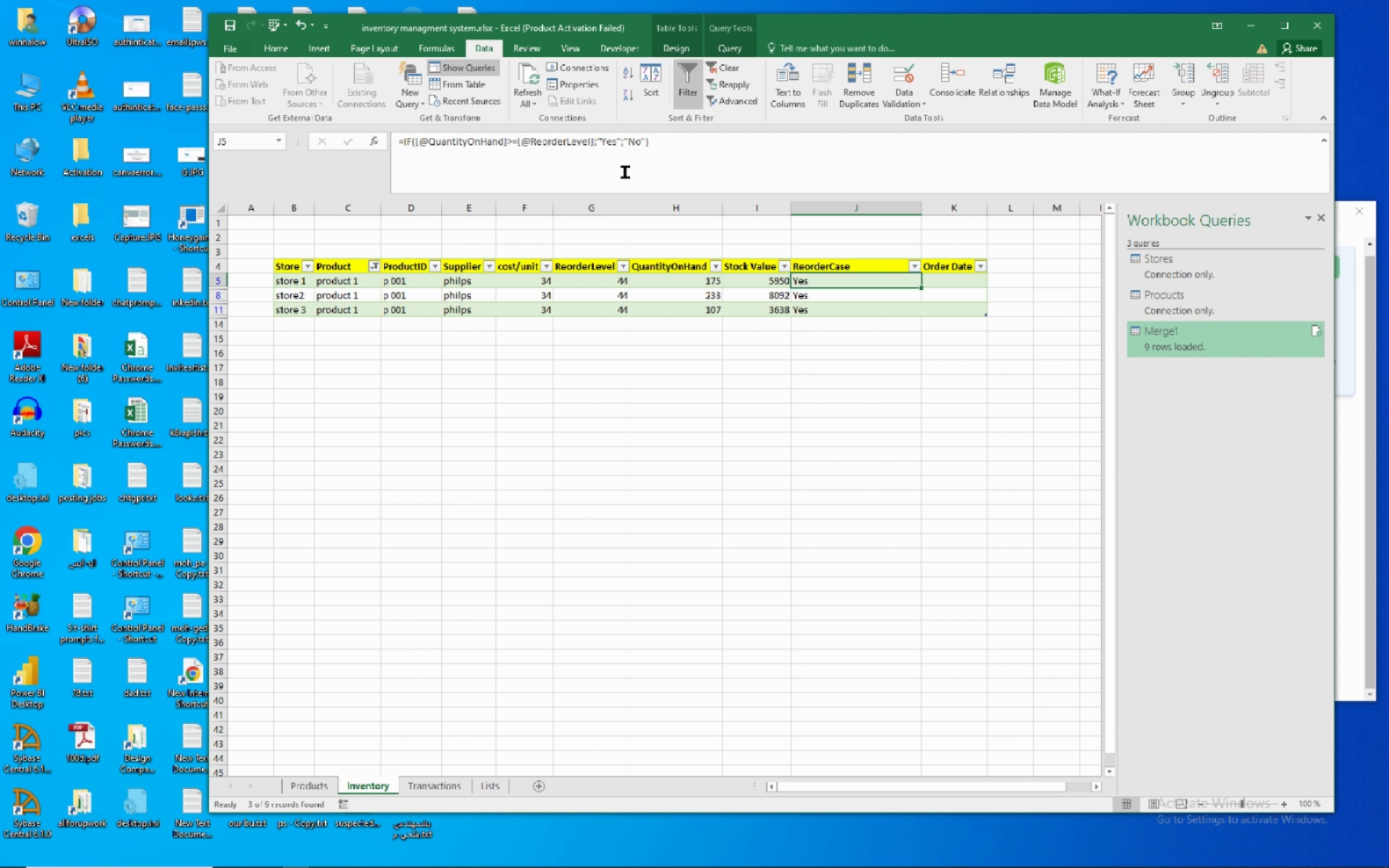 
left_click([605, 139])
 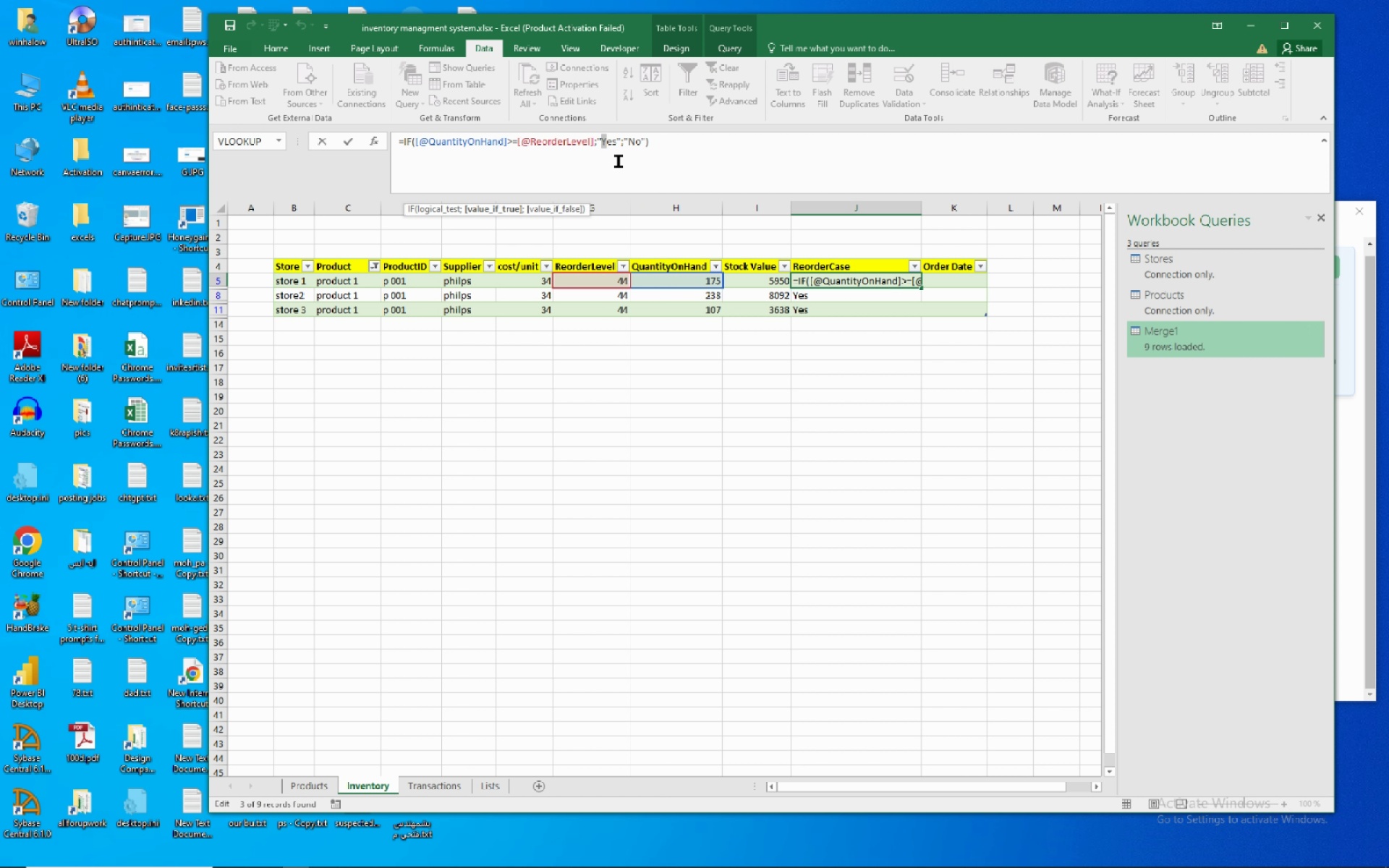 
type([Delete][Delete]NO[Delete])
 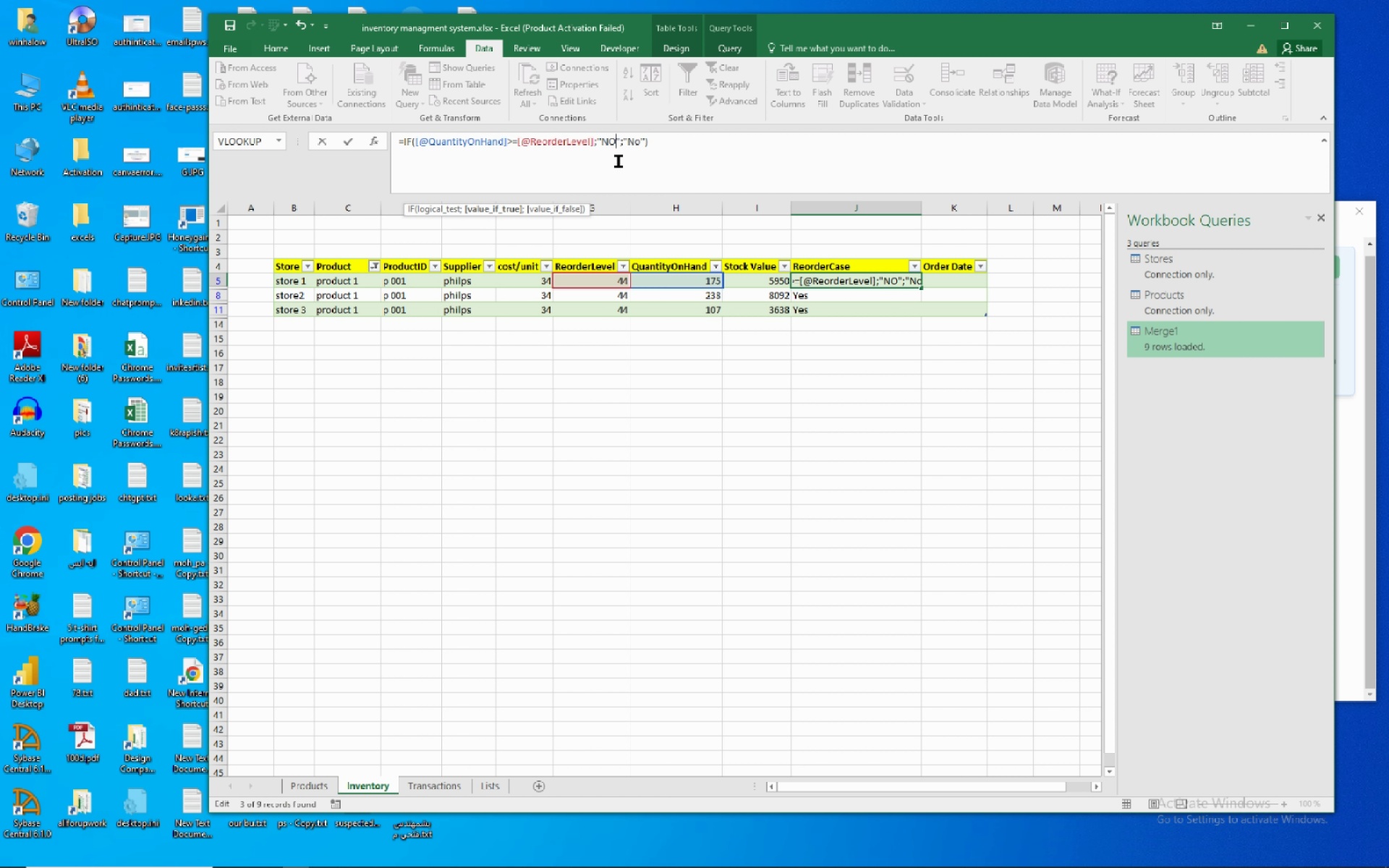 
wait(5.41)
 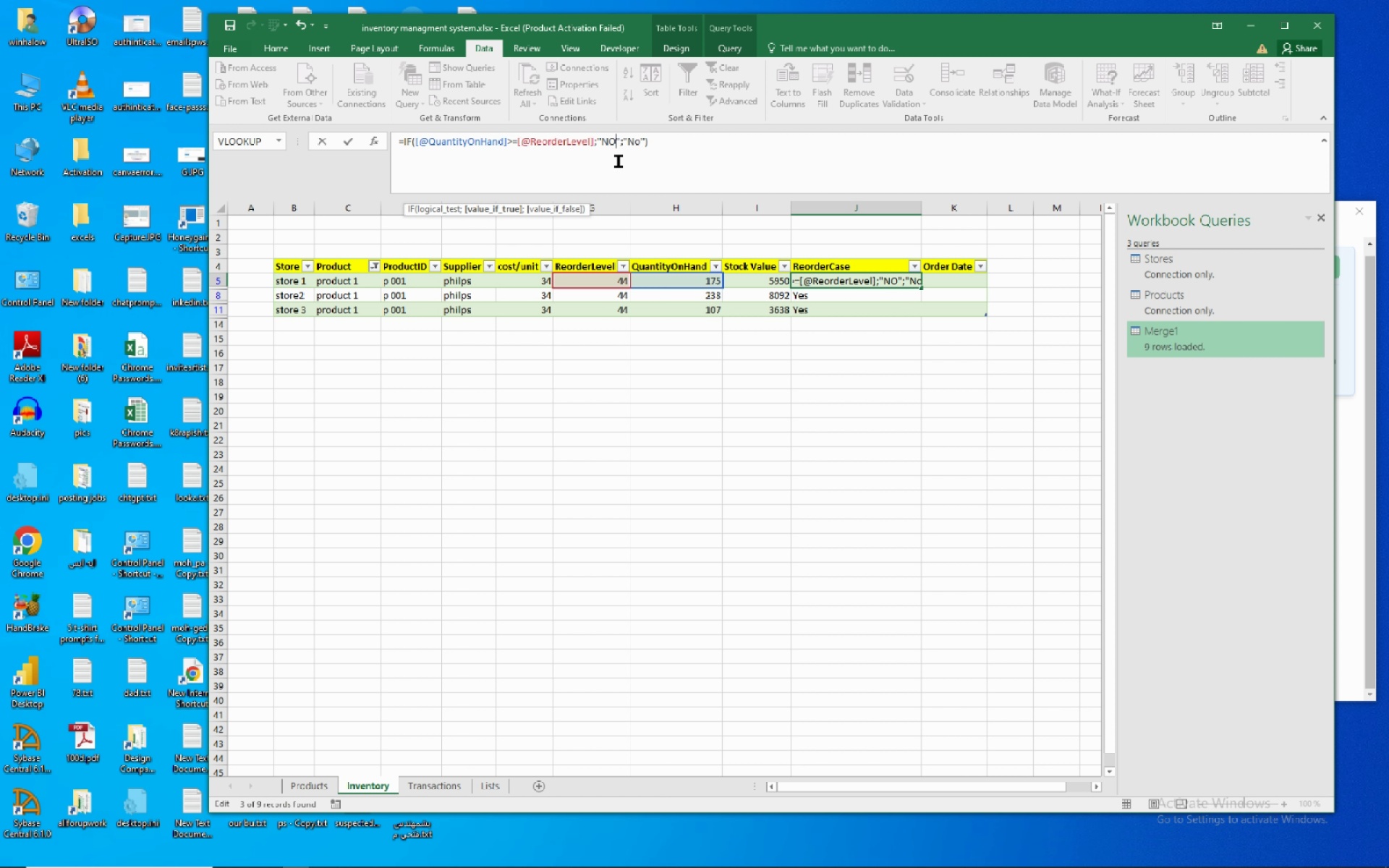 
type(YES)
key(NumpadEnter)
 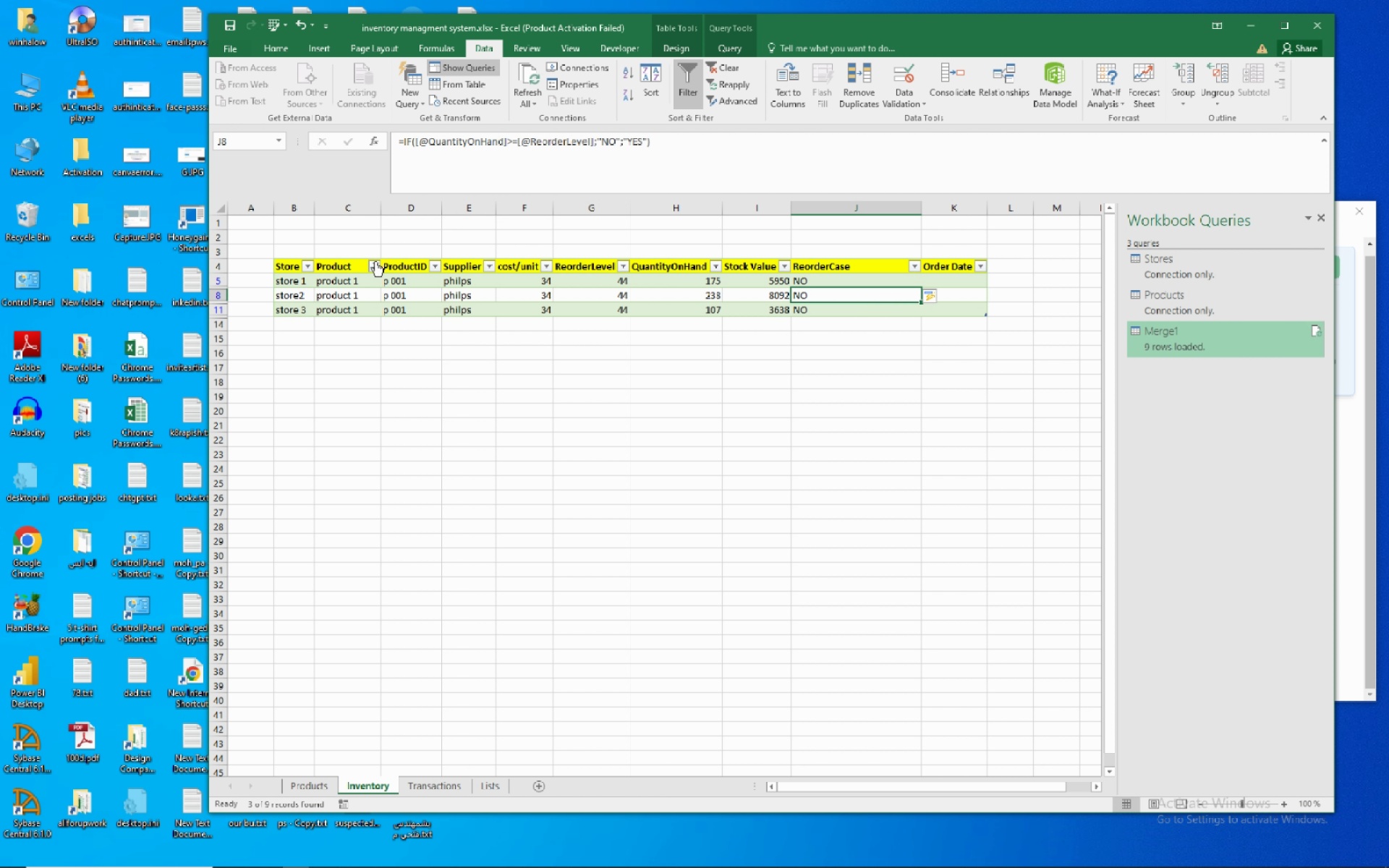 
wait(7.62)
 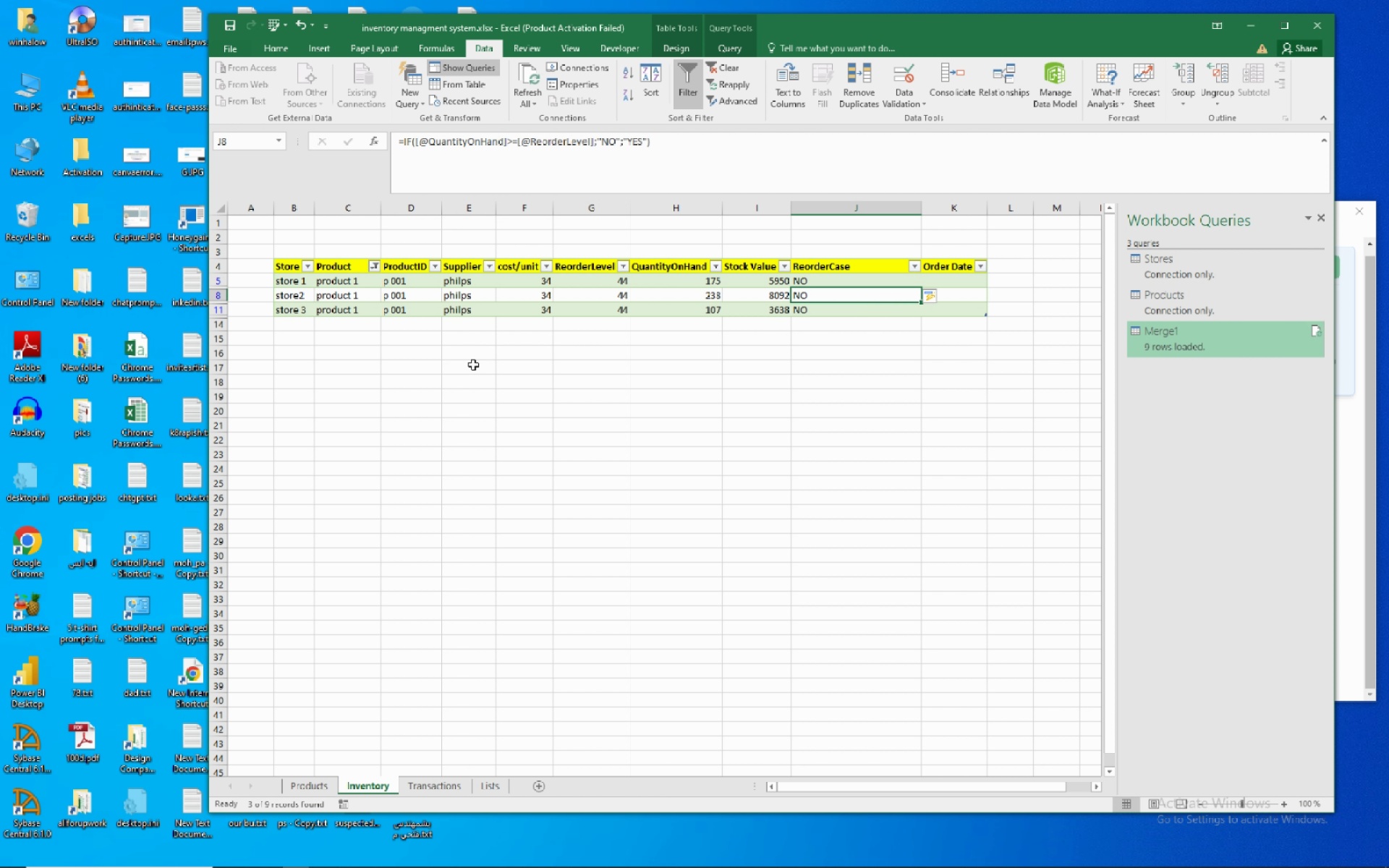 
left_click([373, 265])
 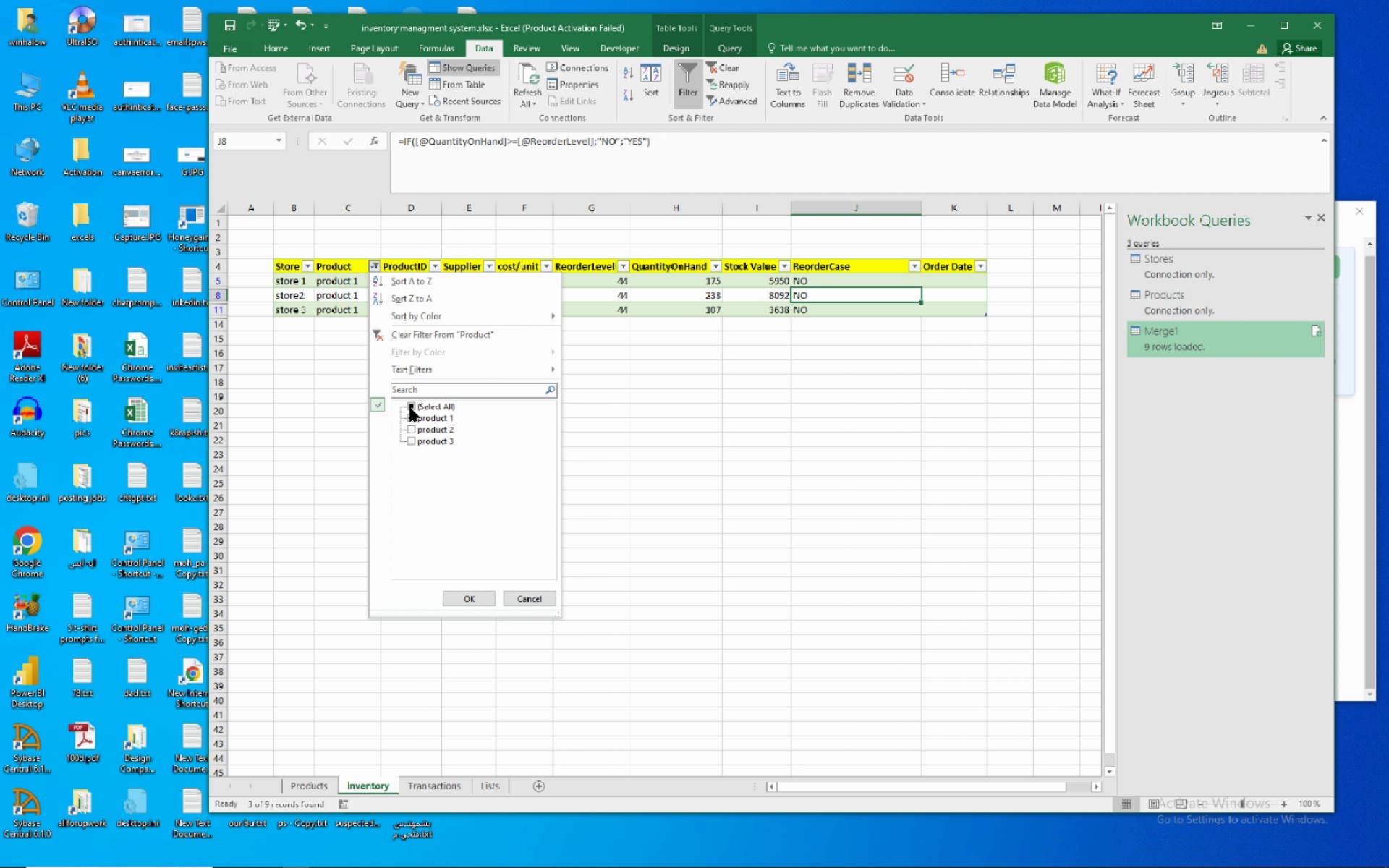 
left_click([412, 408])
 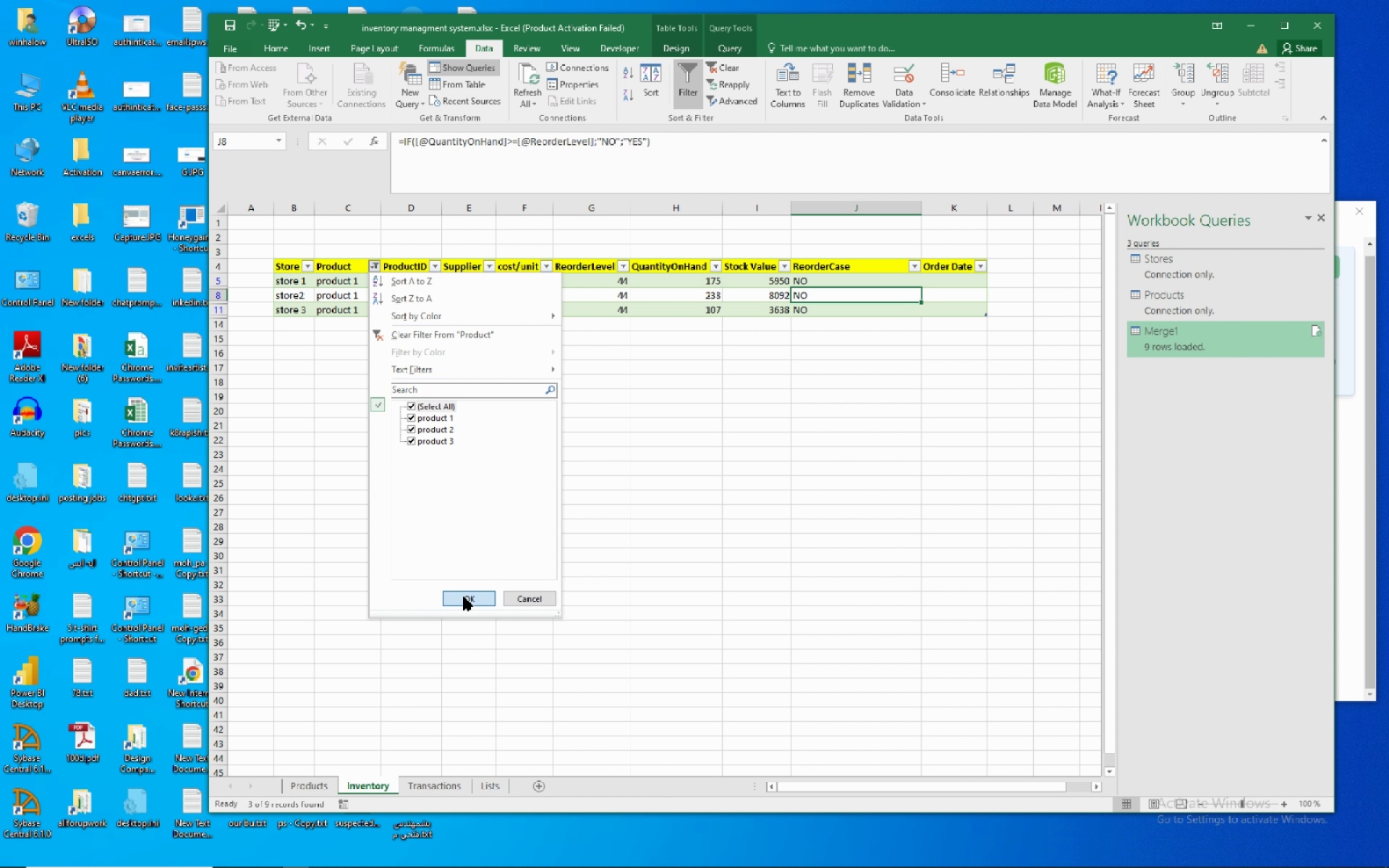 
left_click([464, 597])
 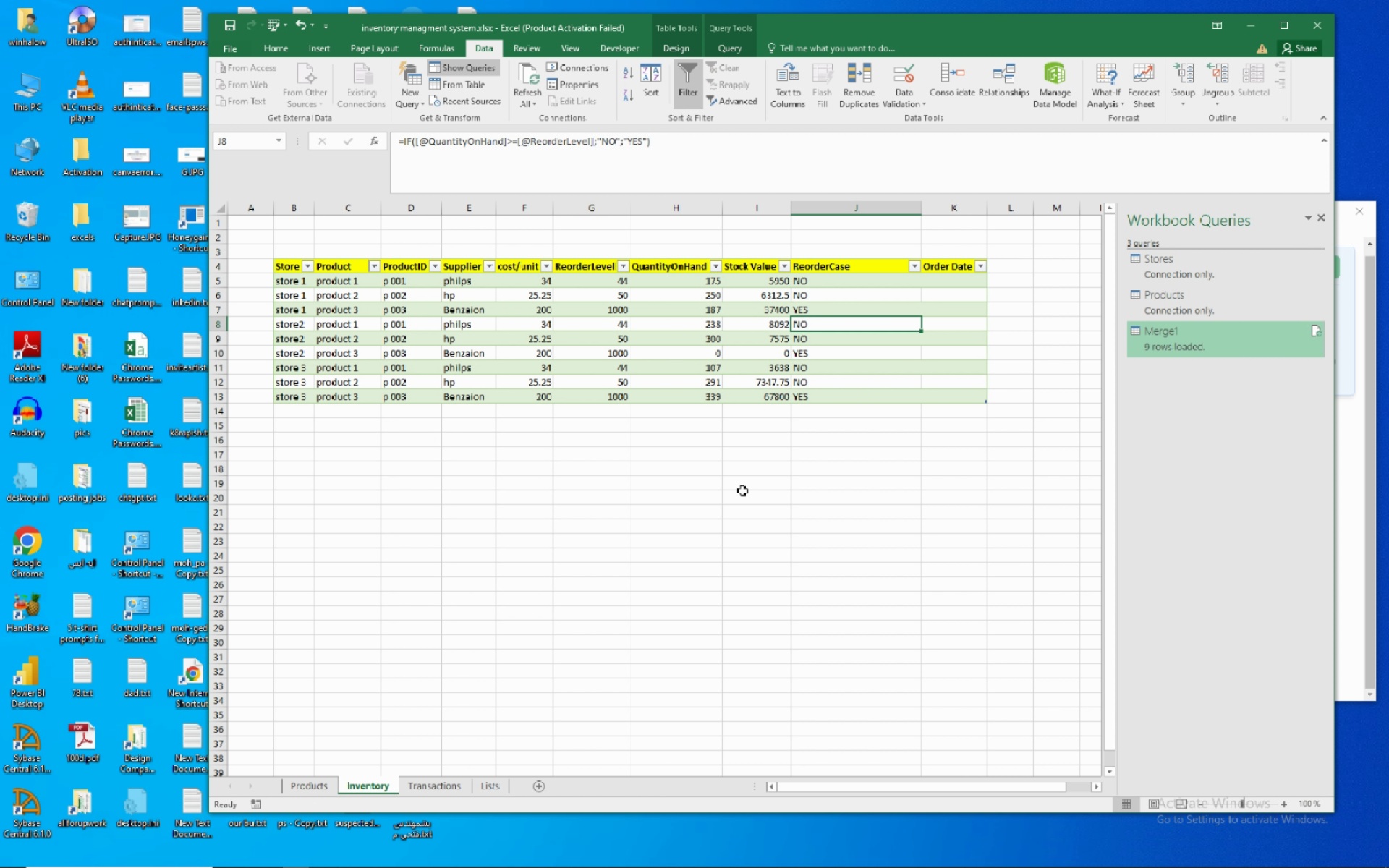 
left_click([742, 490])
 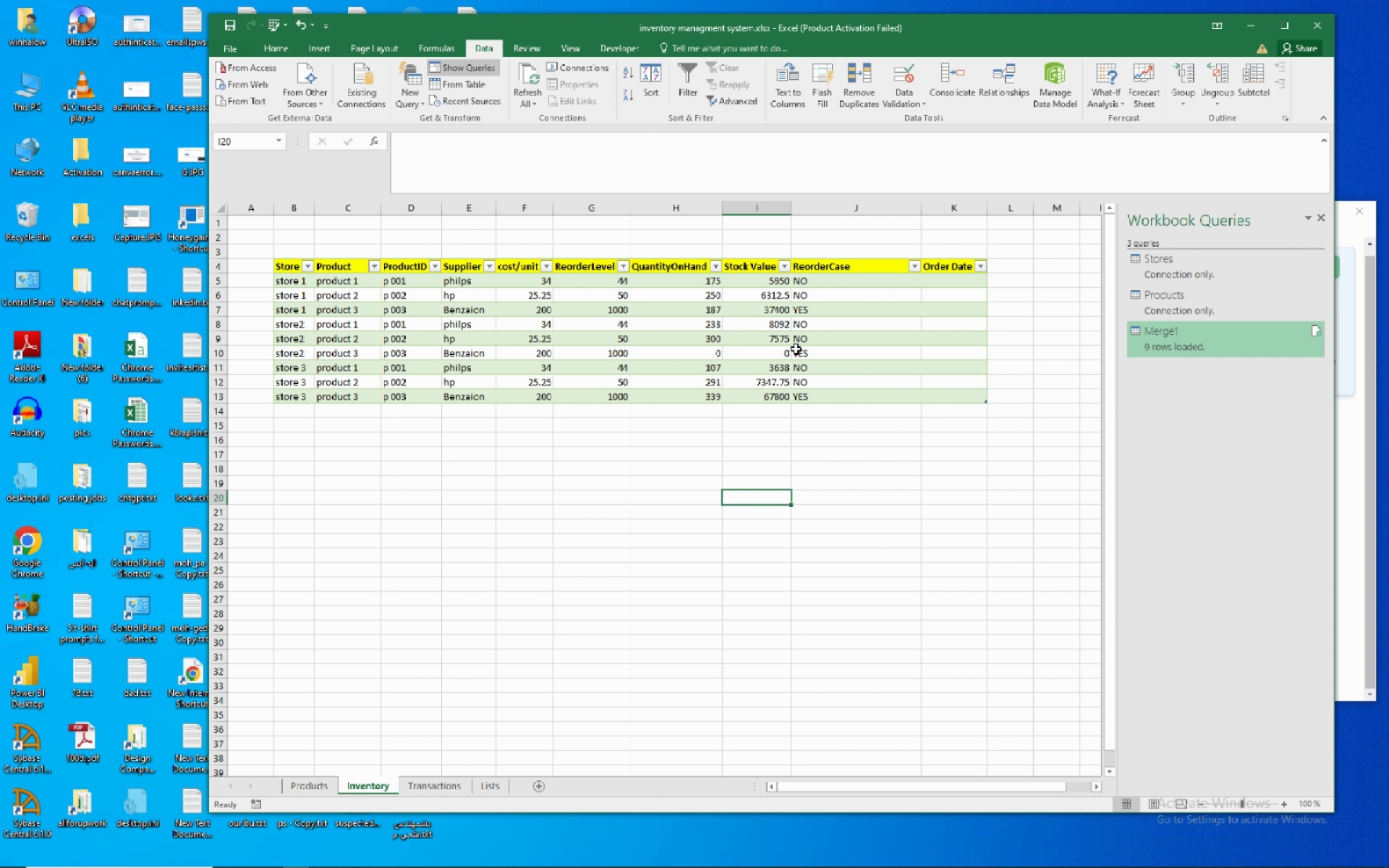 
left_click([797, 354])
 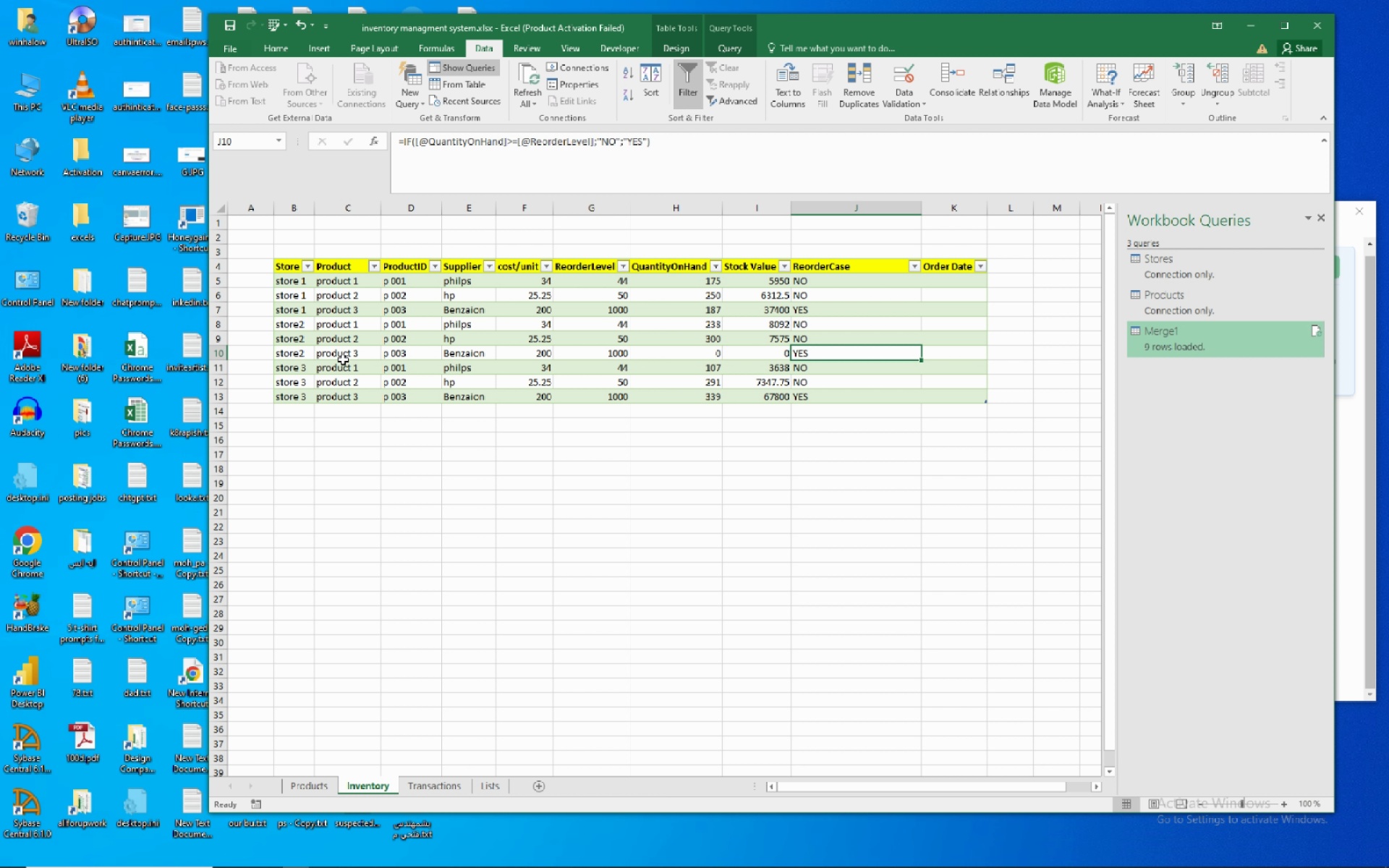 
left_click([354, 358])
 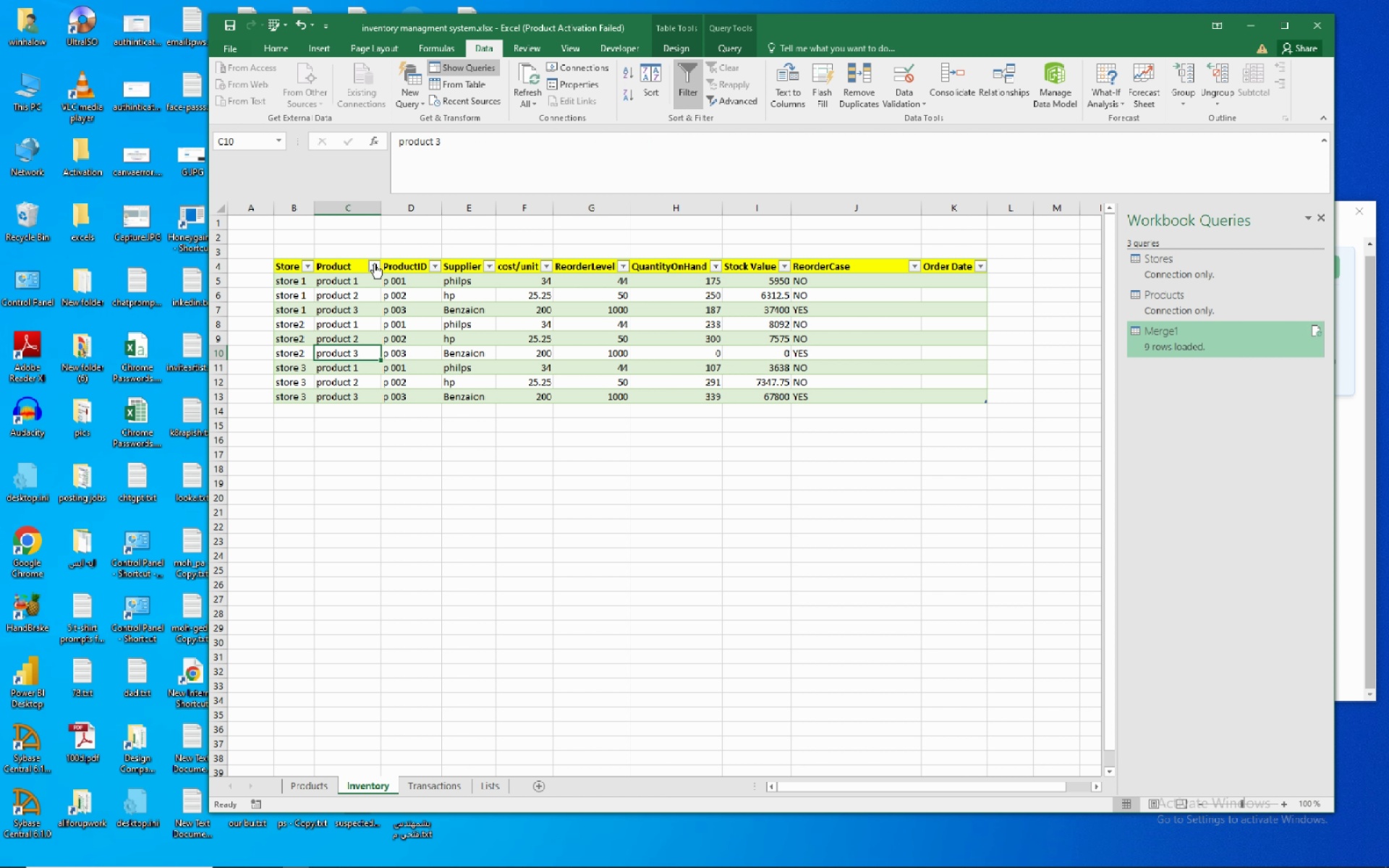 
left_click([374, 263])
 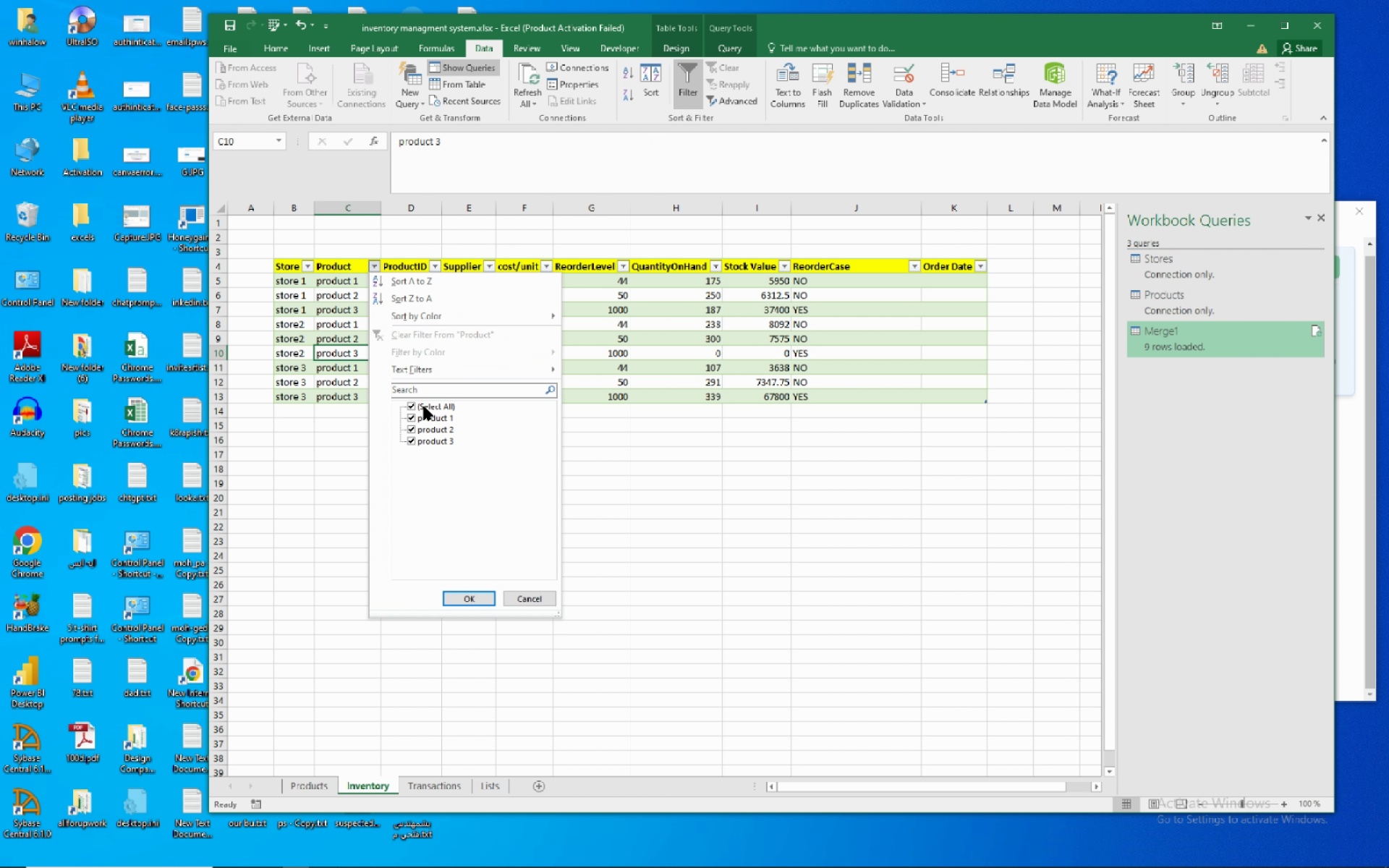 
left_click([424, 406])
 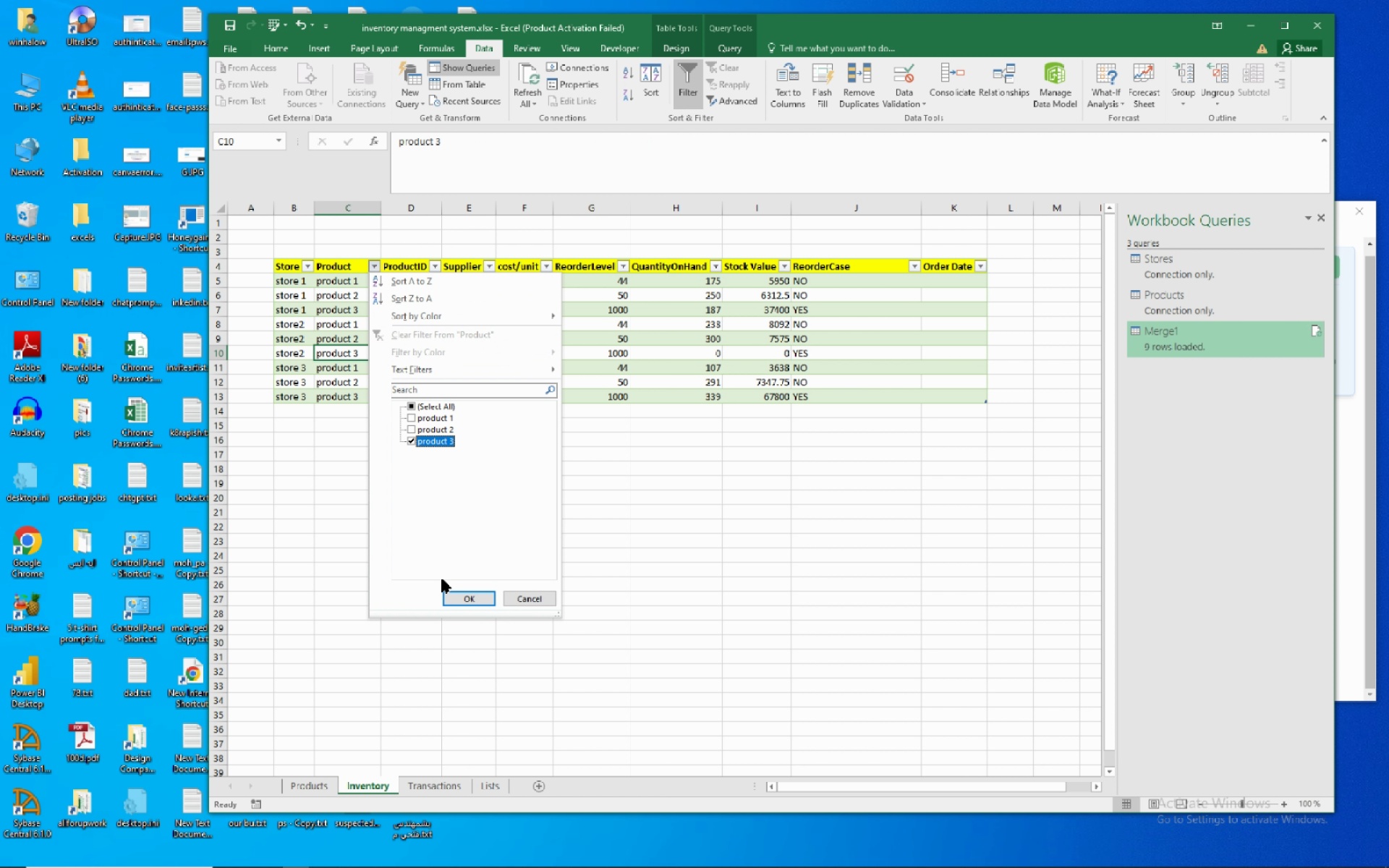 
left_click([467, 594])
 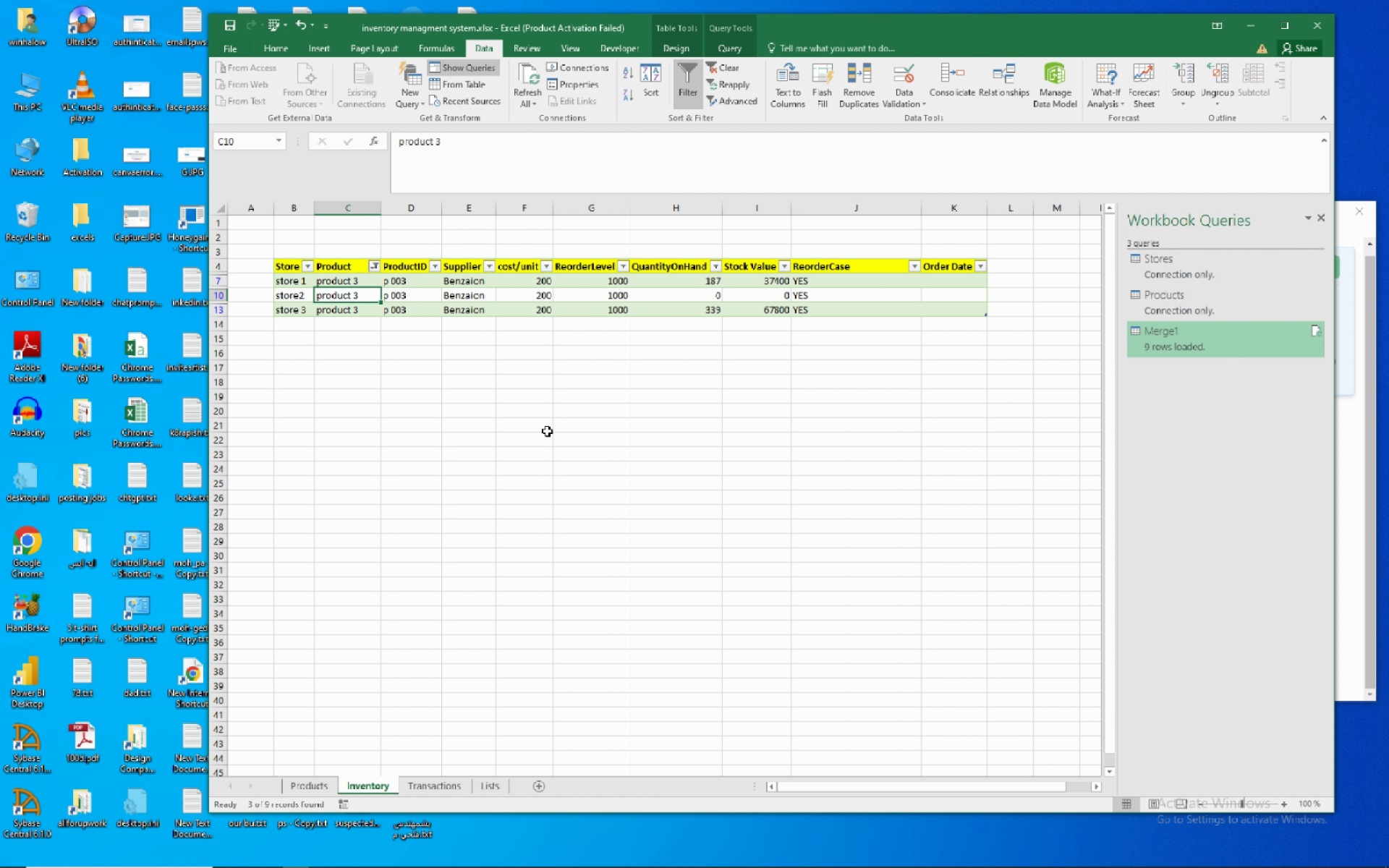 
left_click([547, 431])
 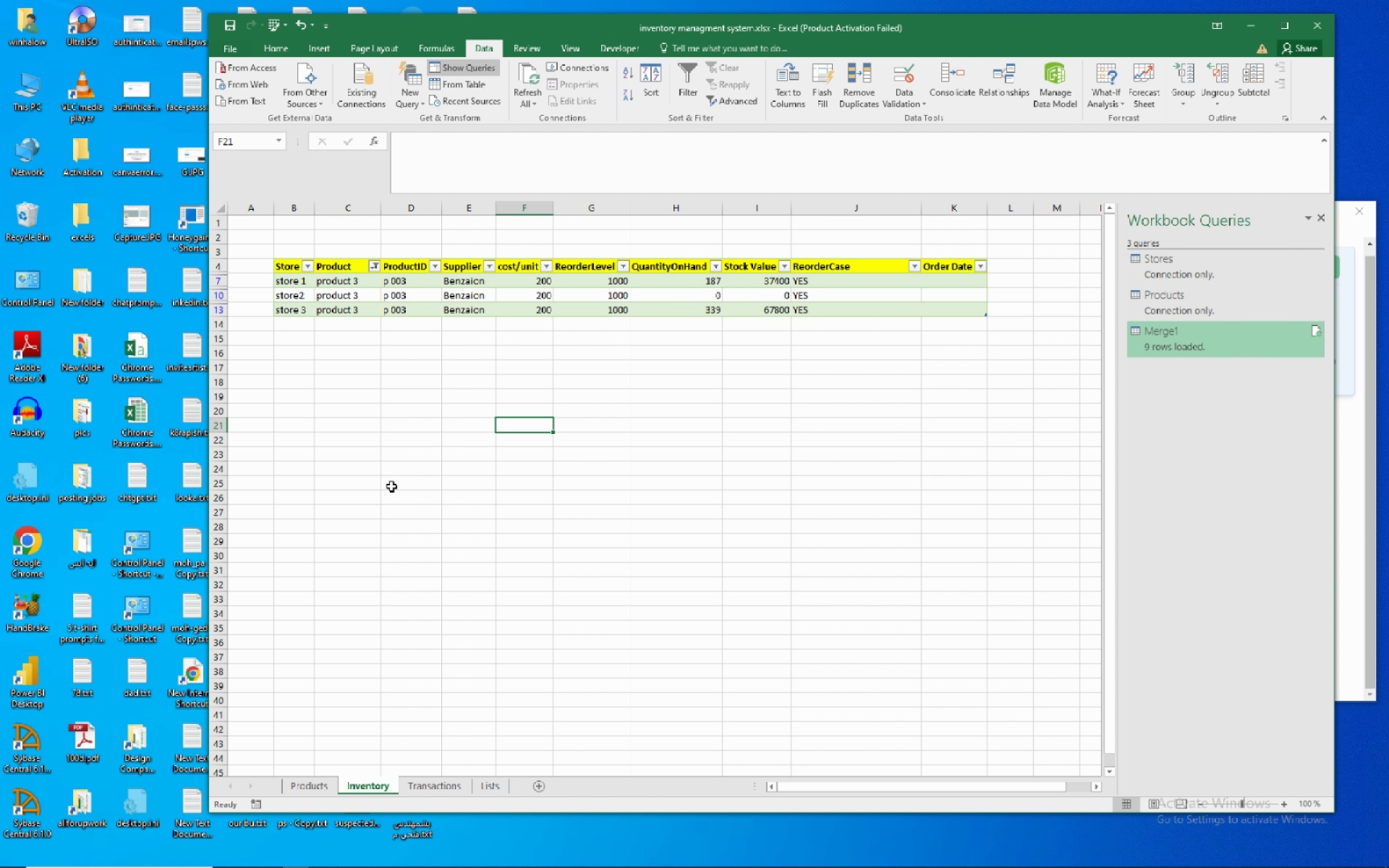 
wait(14.97)
 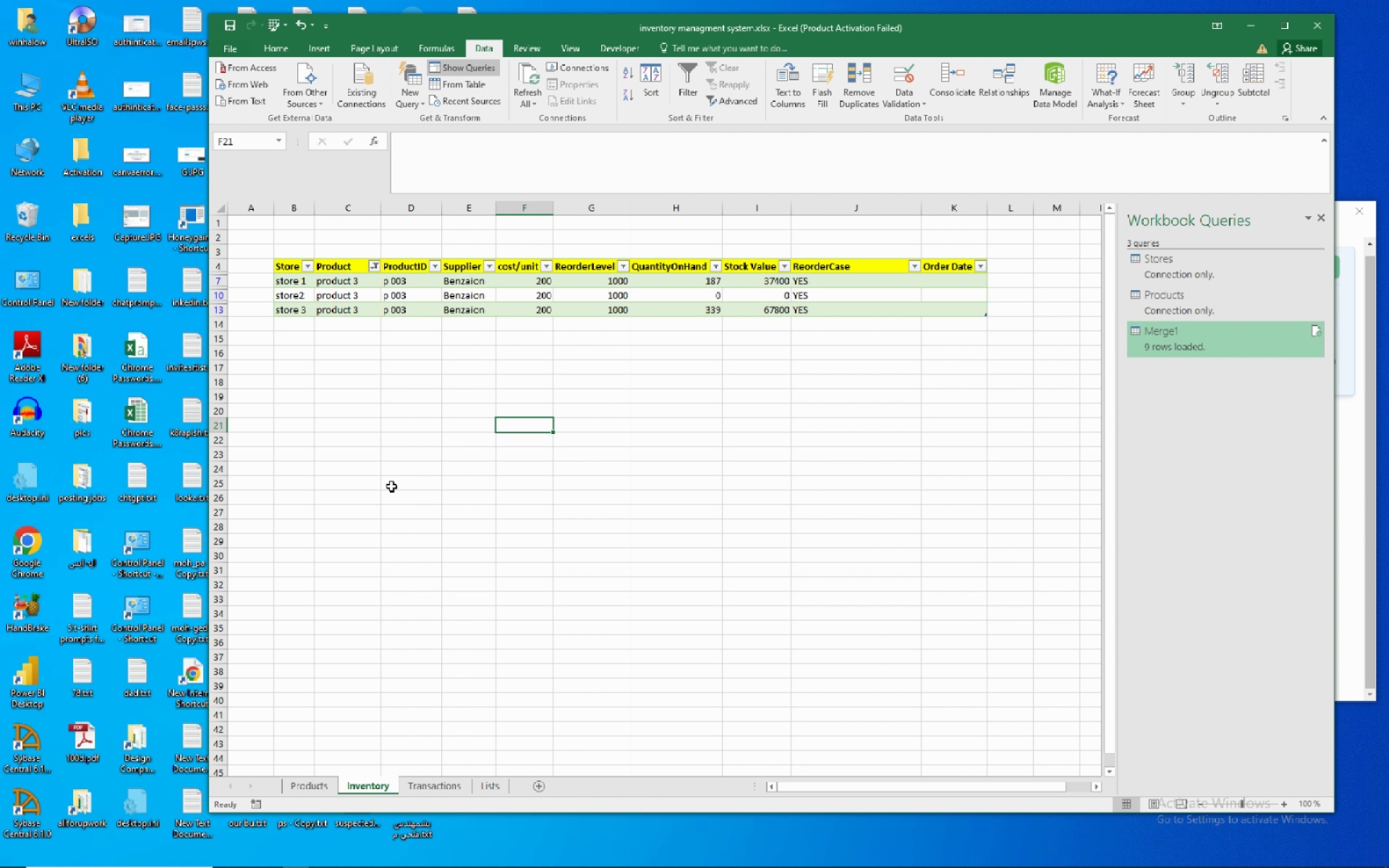 
left_click([323, 785])
 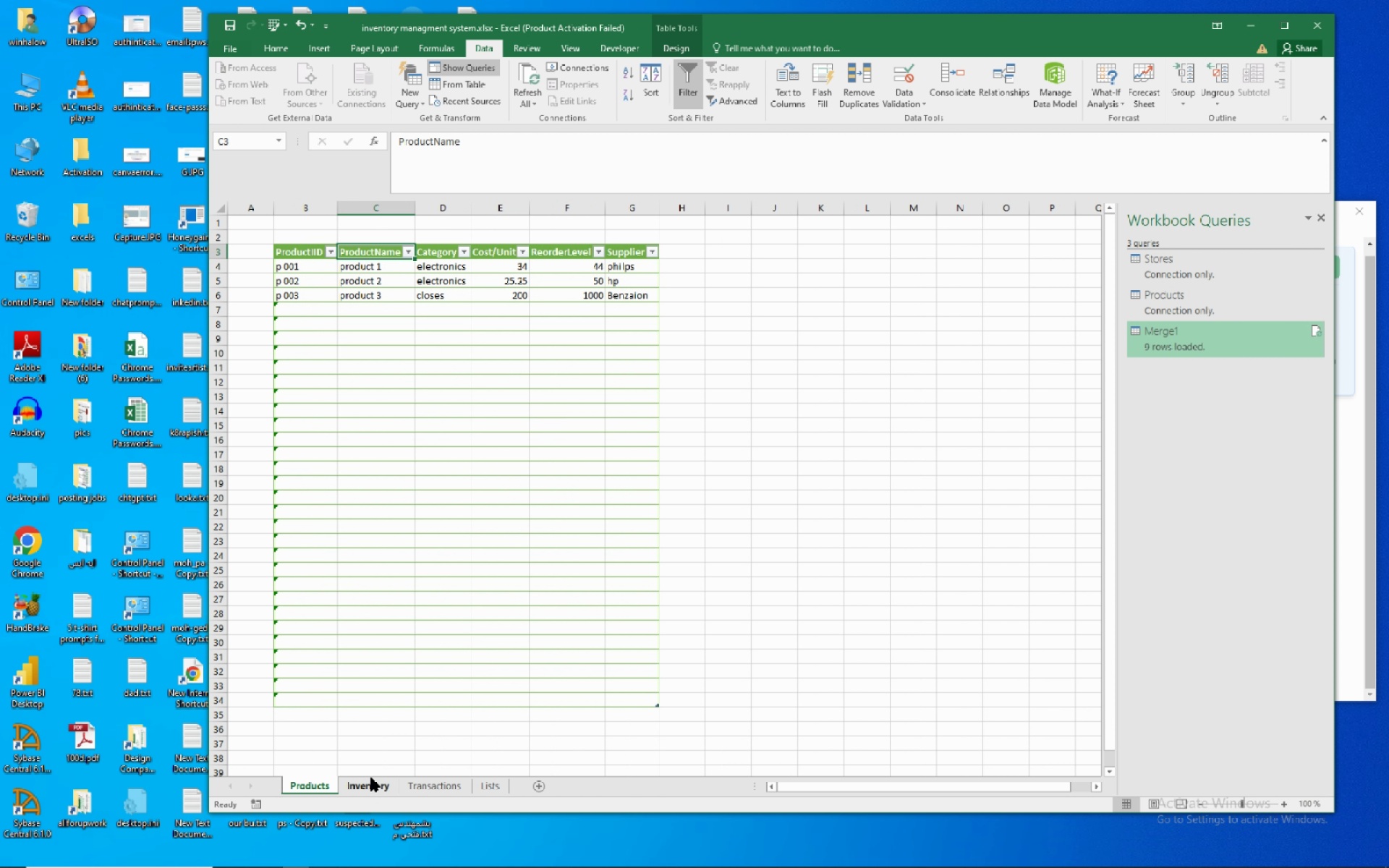 
wait(5.54)
 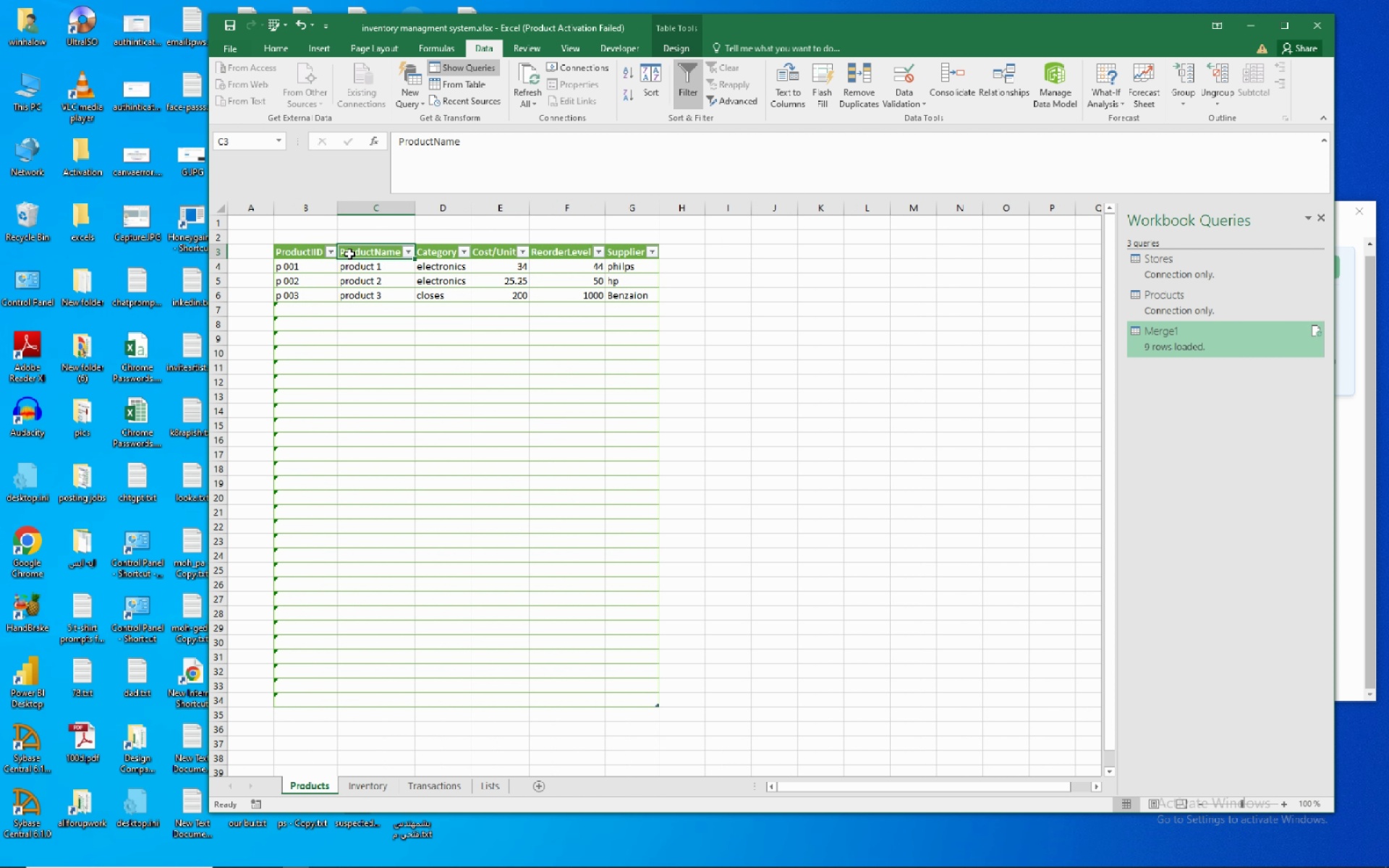 
left_click([407, 785])
 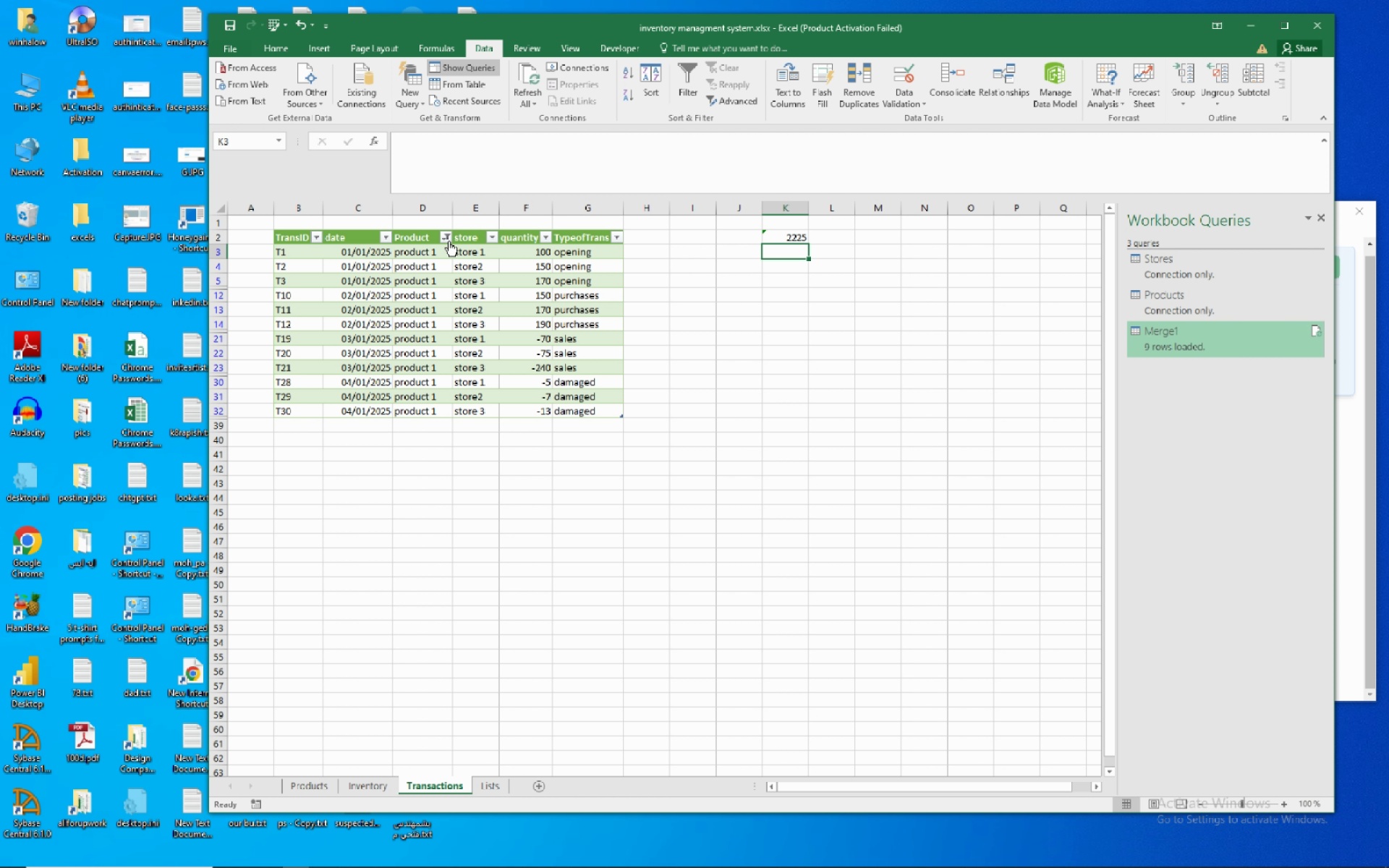 
left_click([446, 244])
 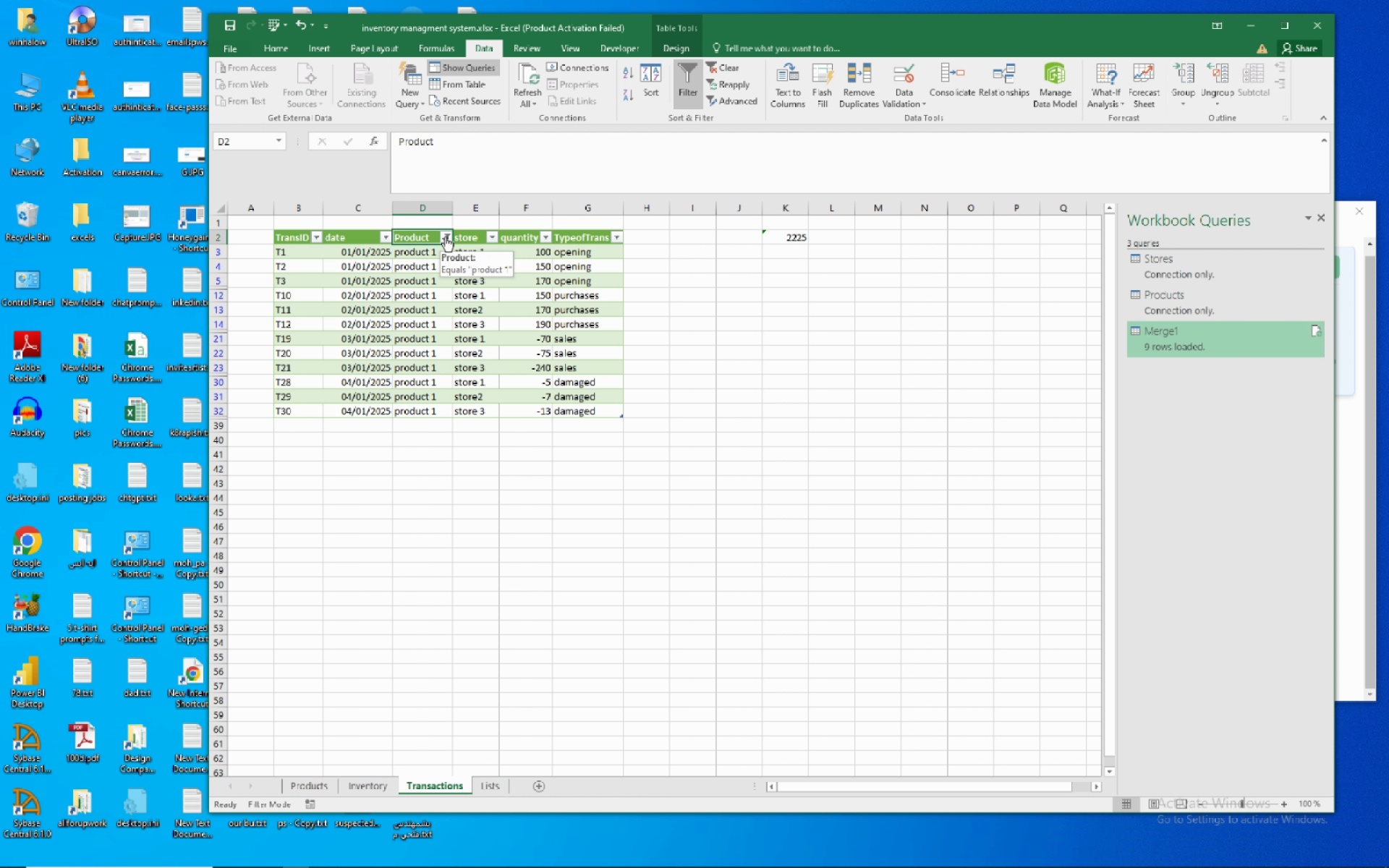 
left_click([445, 237])
 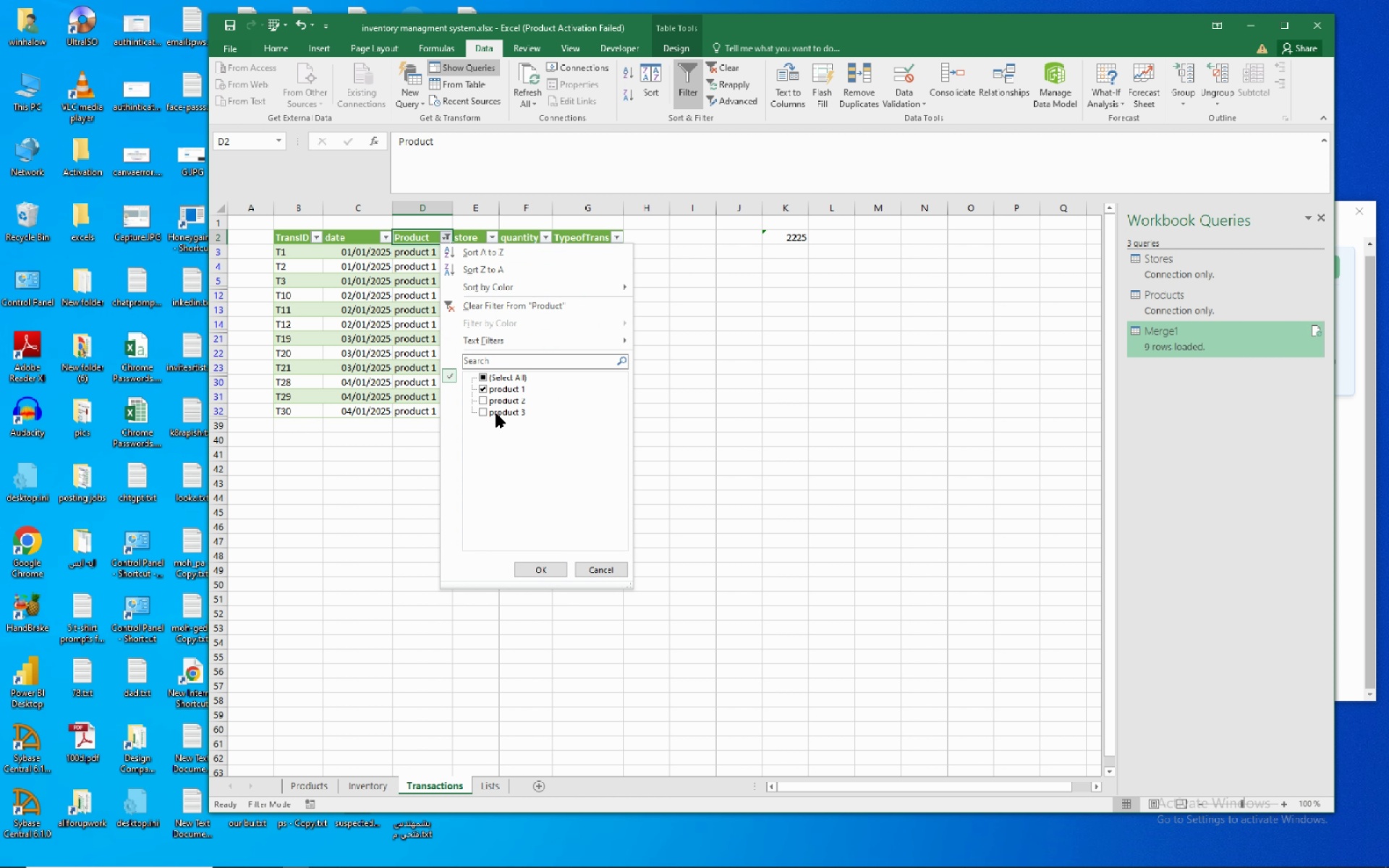 
left_click([496, 414])
 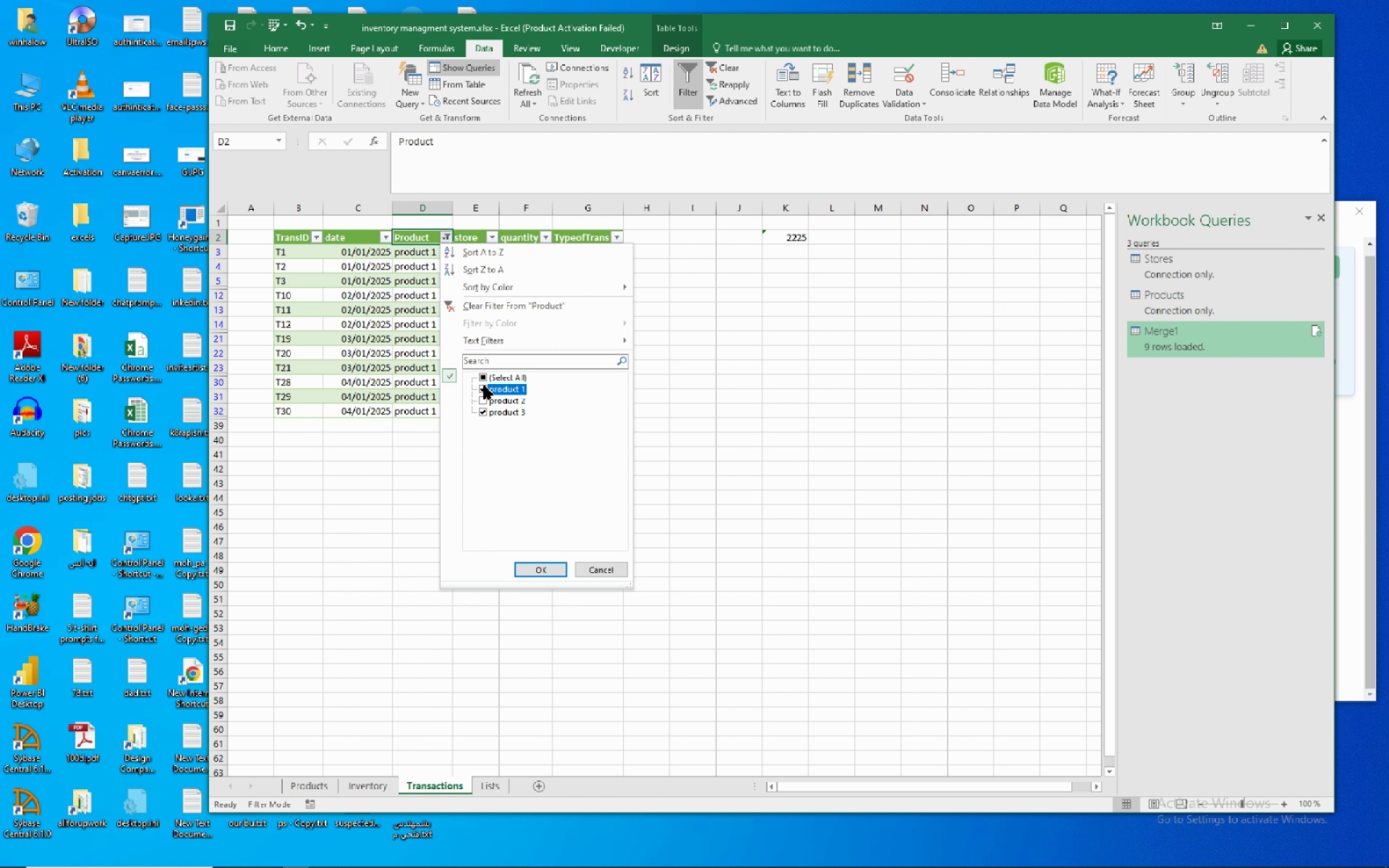 
left_click([484, 386])
 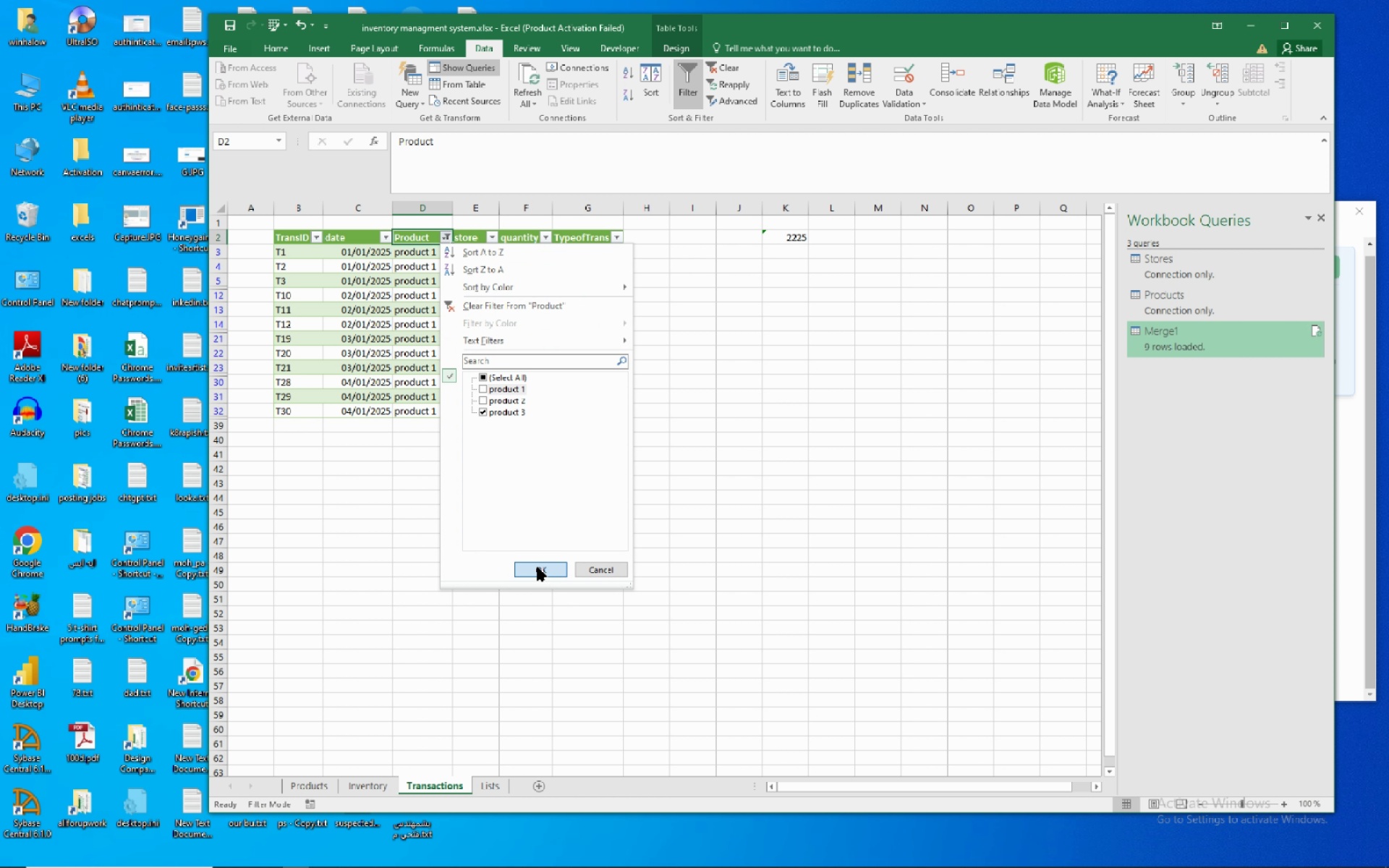 
left_click([538, 567])
 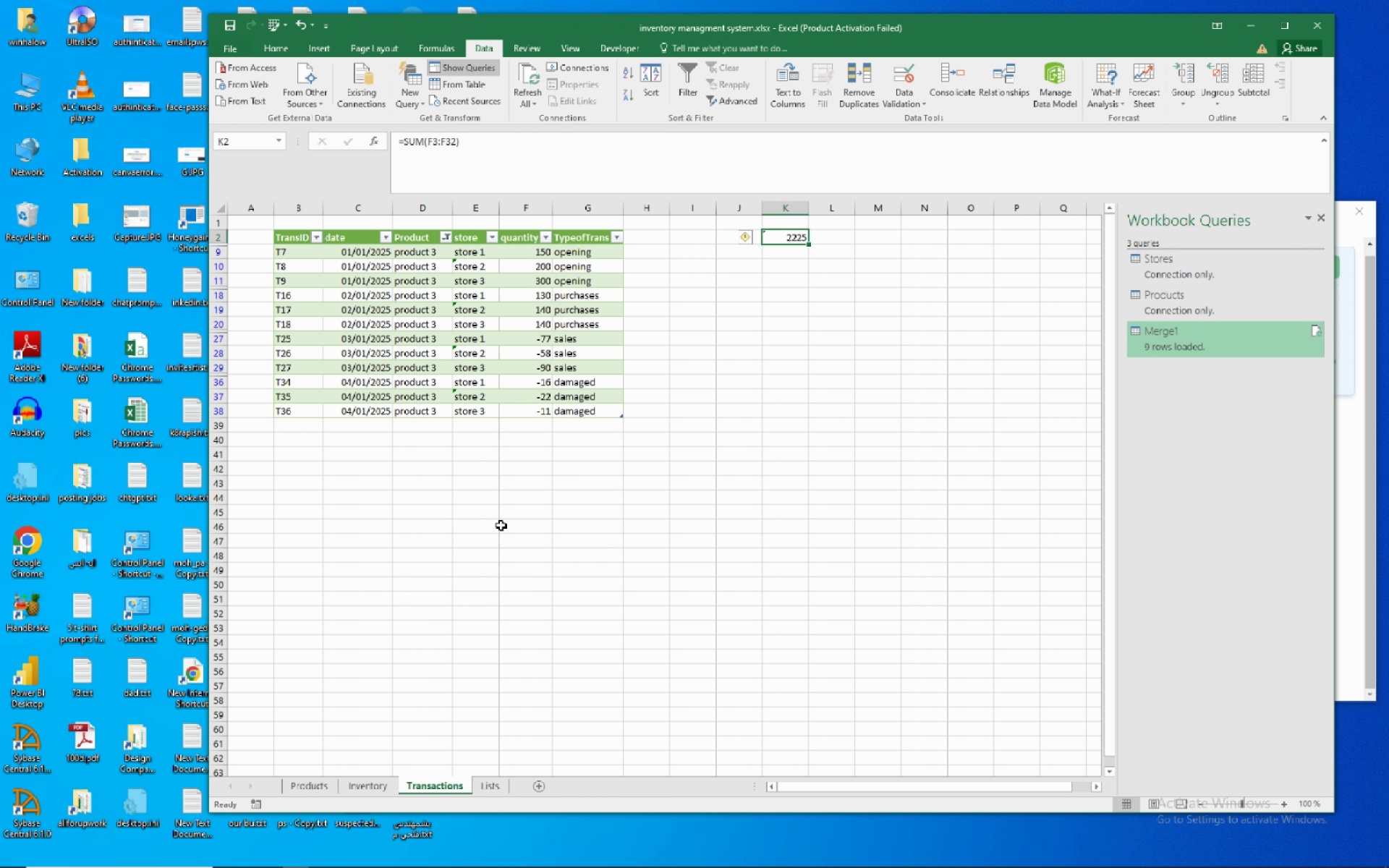 
key(Delete)
 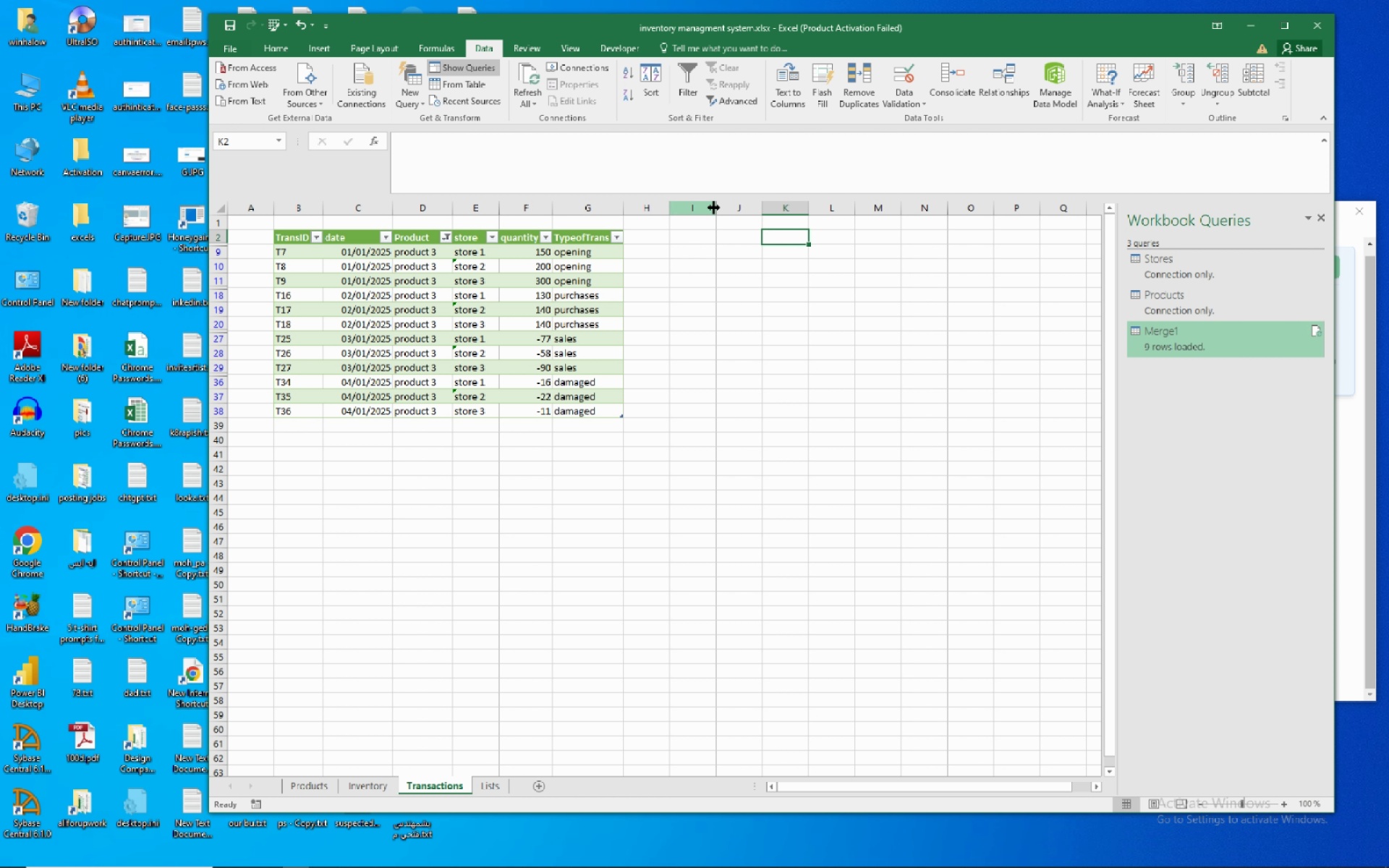 
left_click([795, 241])
 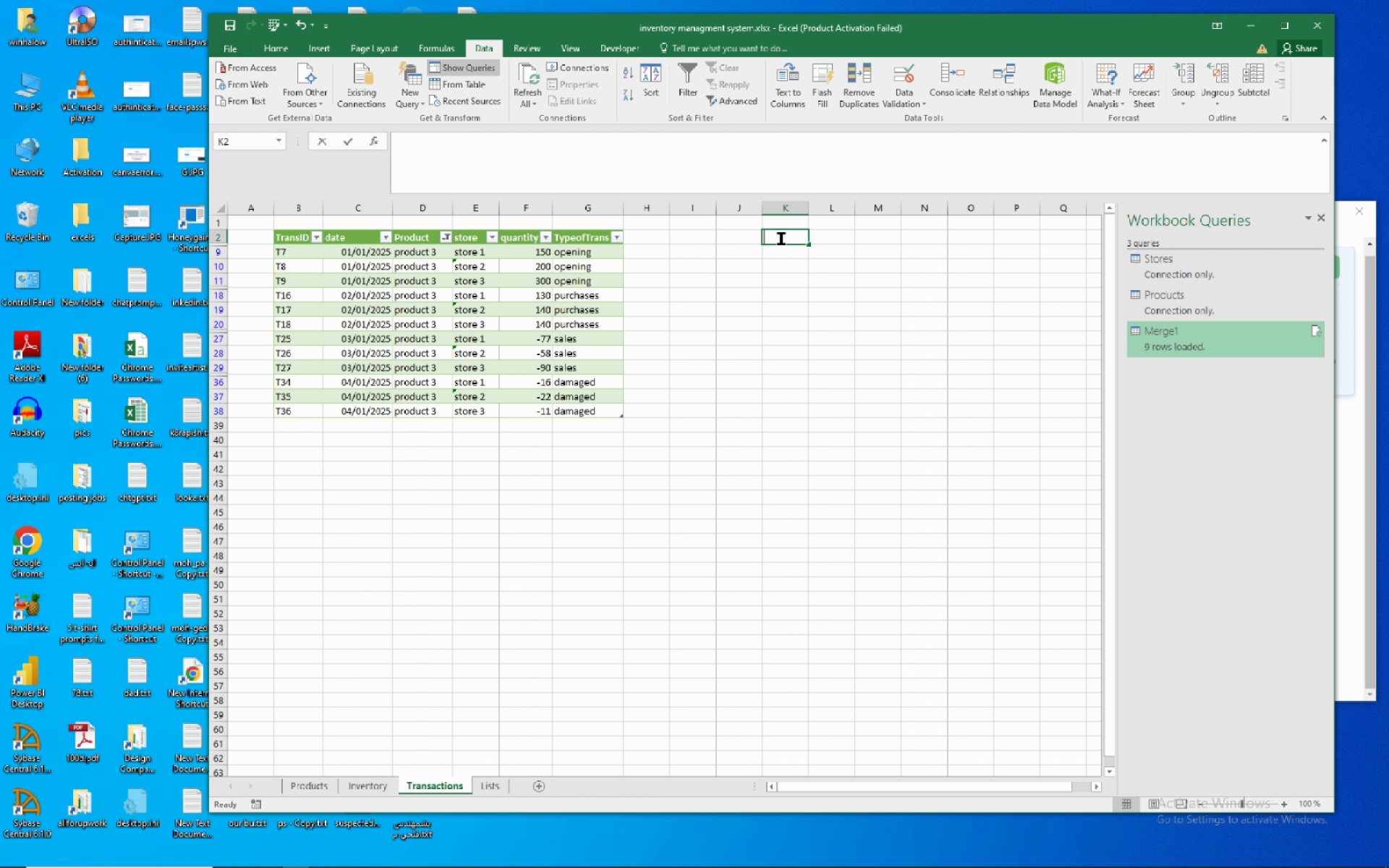 
type(=sum()
 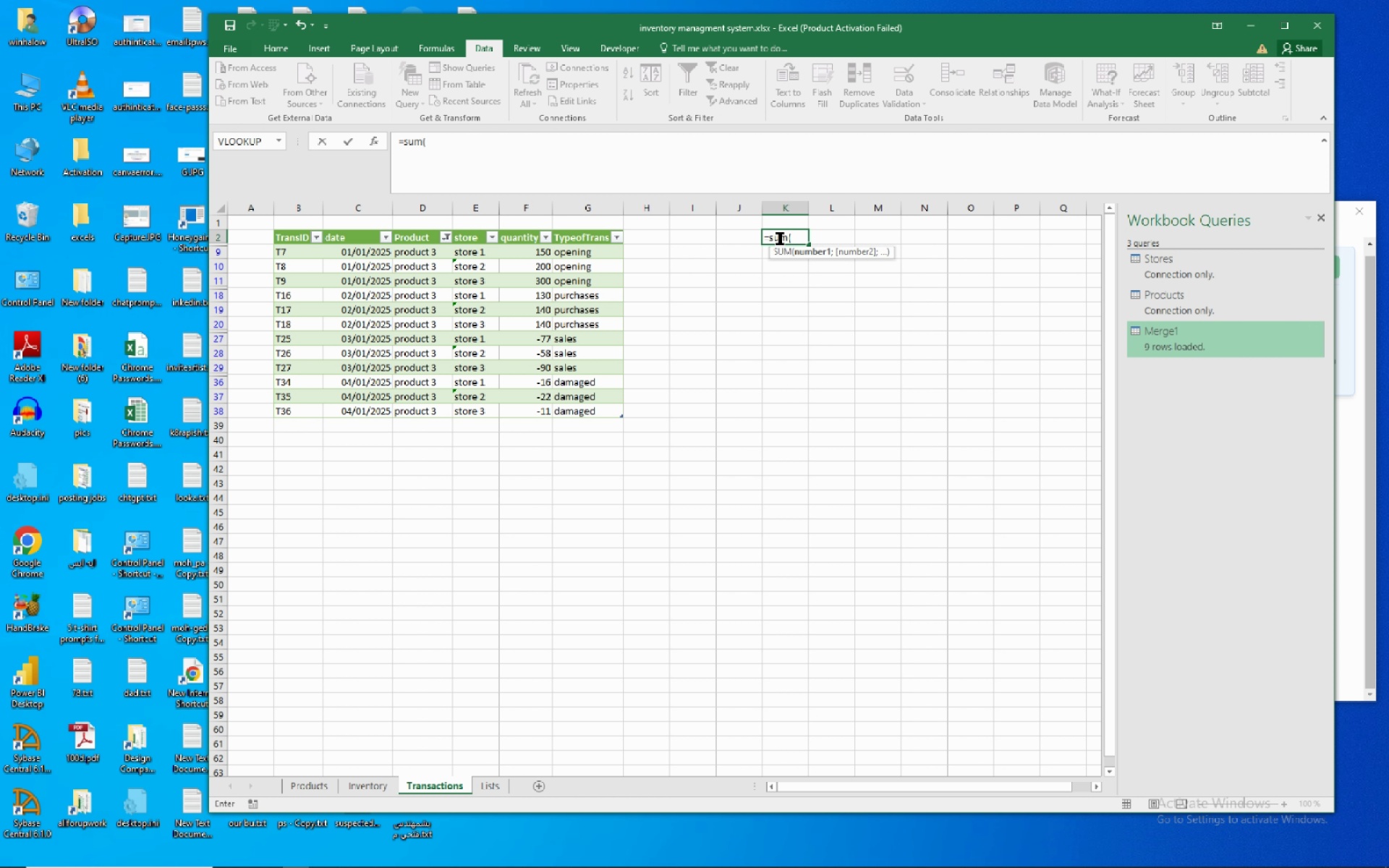 
wait(5.64)
 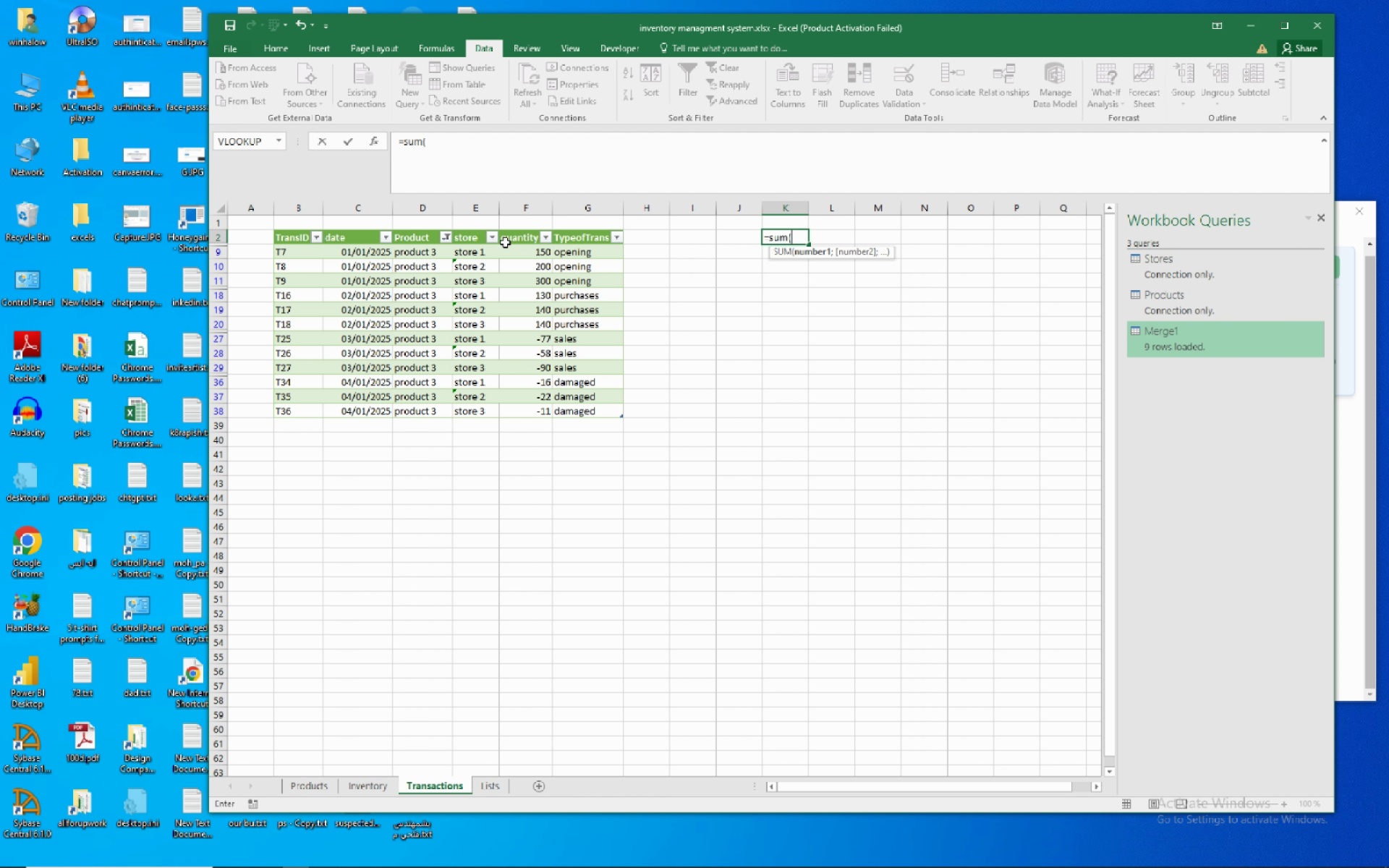 
key(Shift+0)
 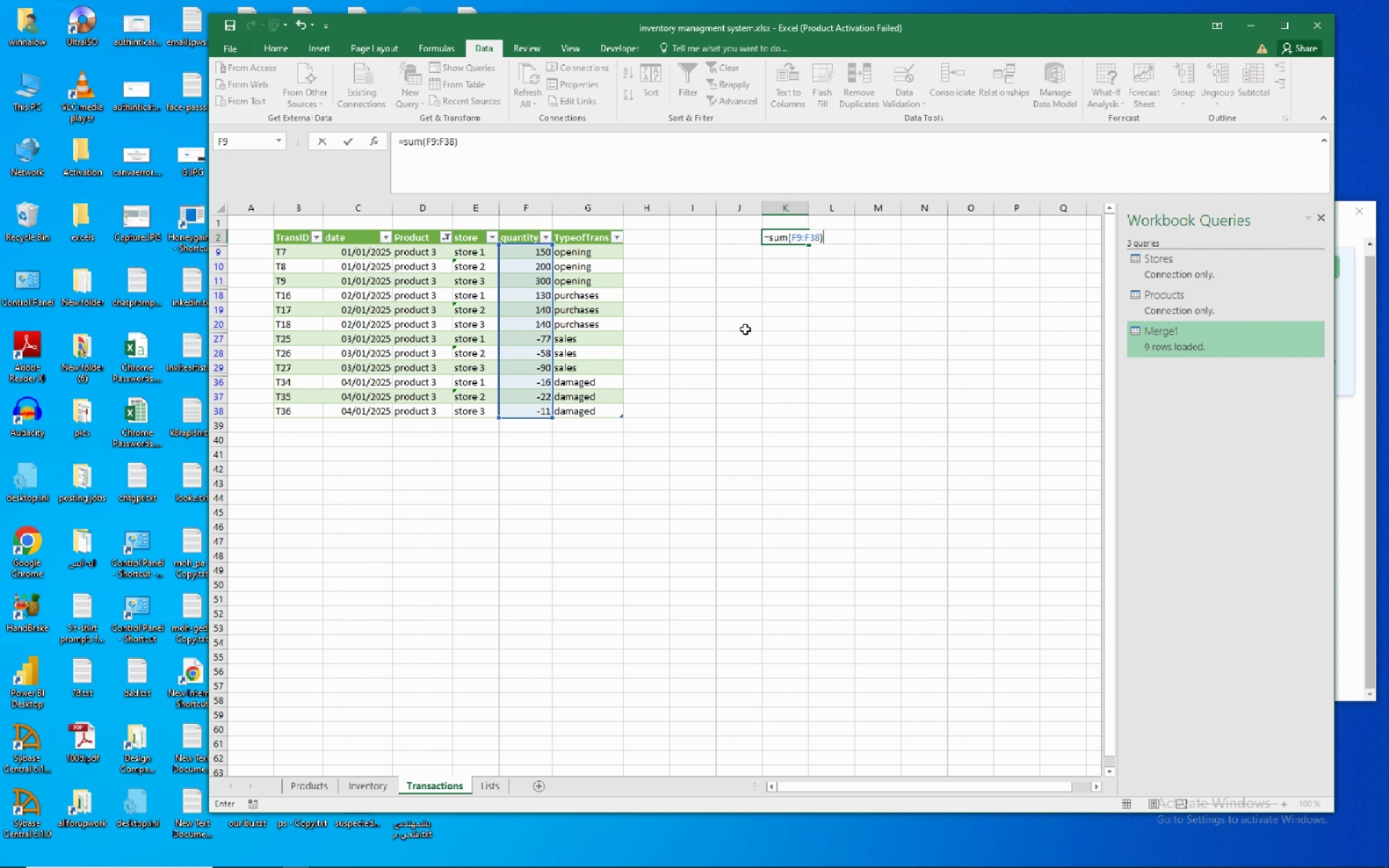 
key(NumpadEnter)
 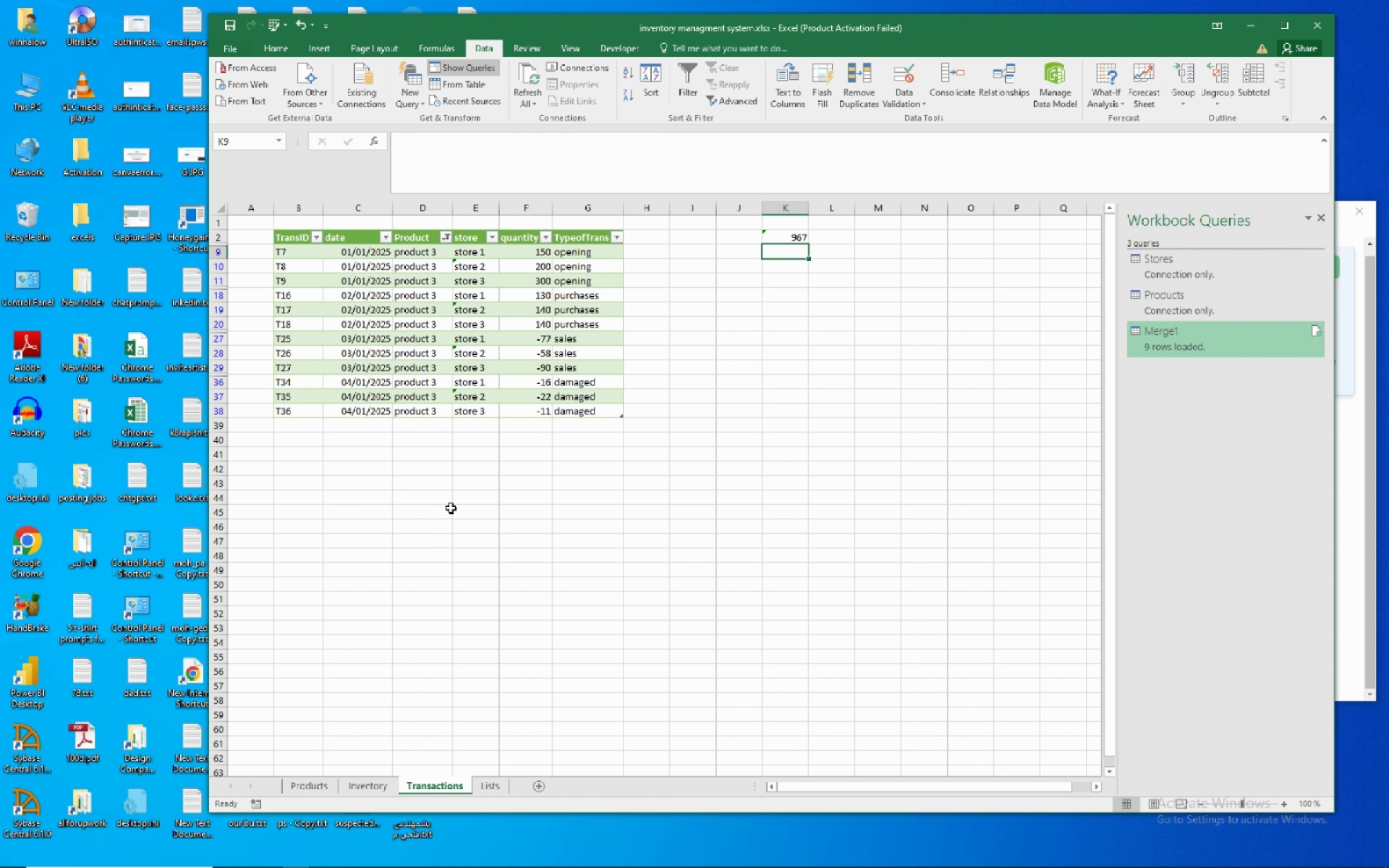 
wait(18.41)
 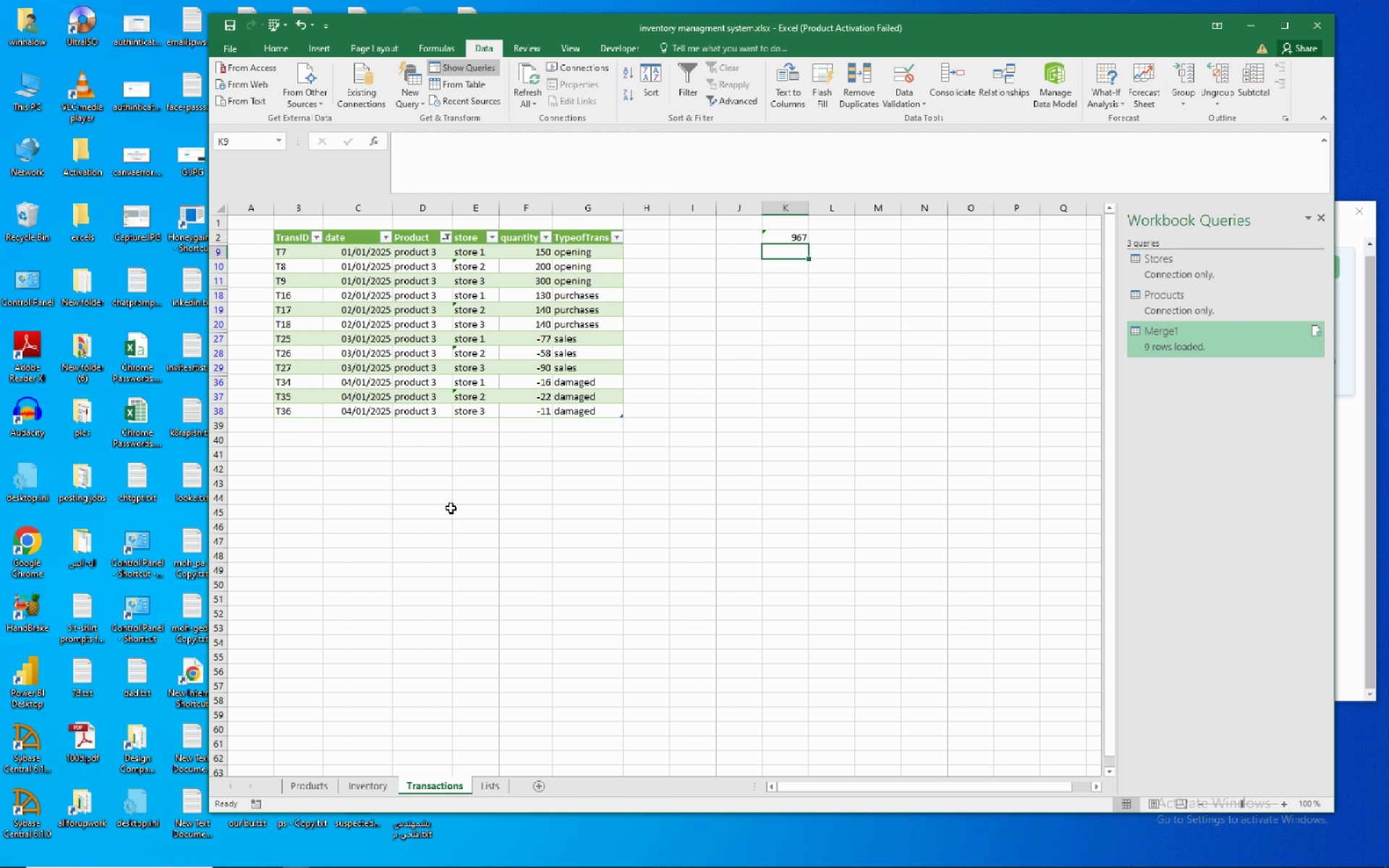 
left_click([625, 495])
 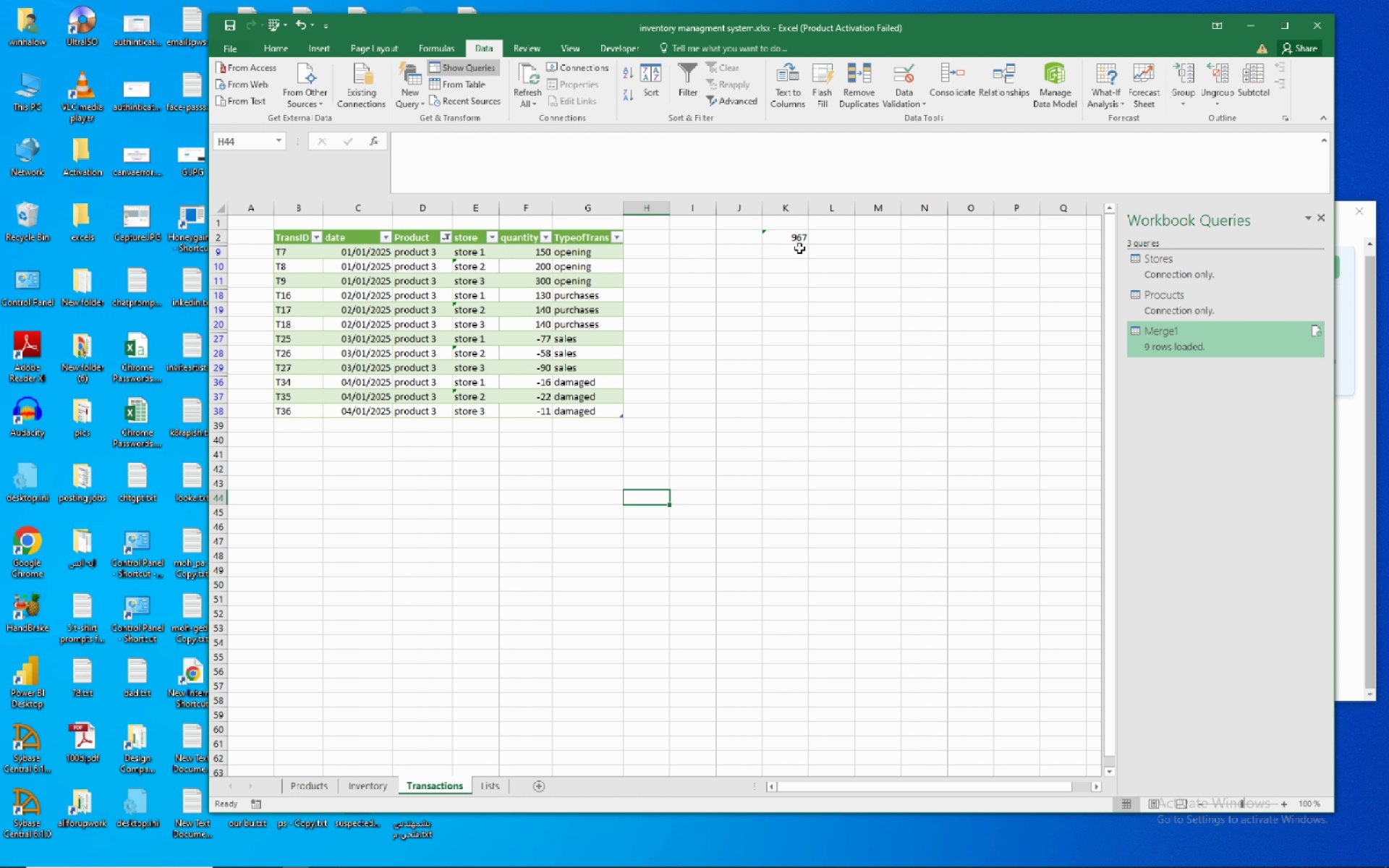 
left_click([804, 233])
 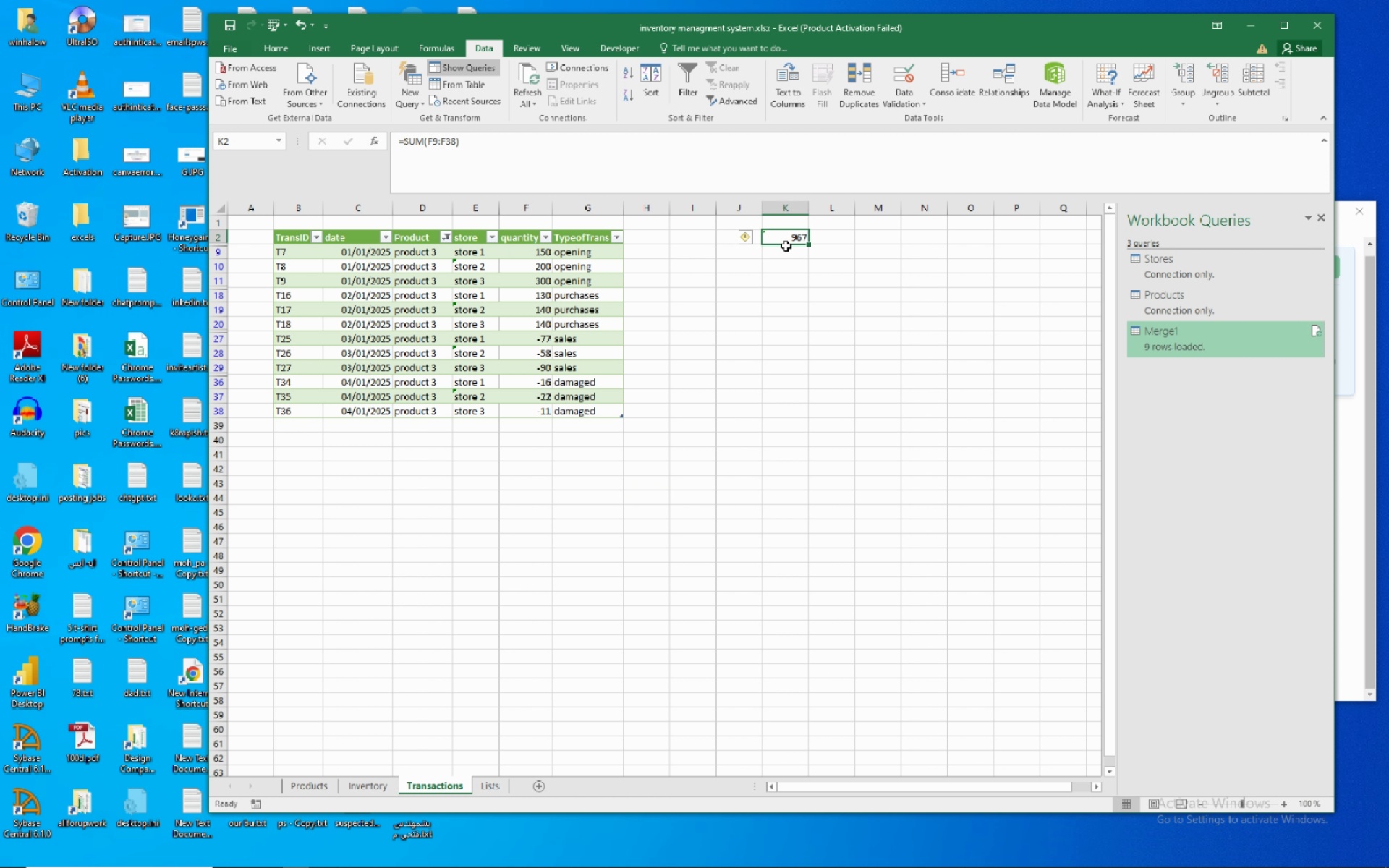 
key(Delete)
 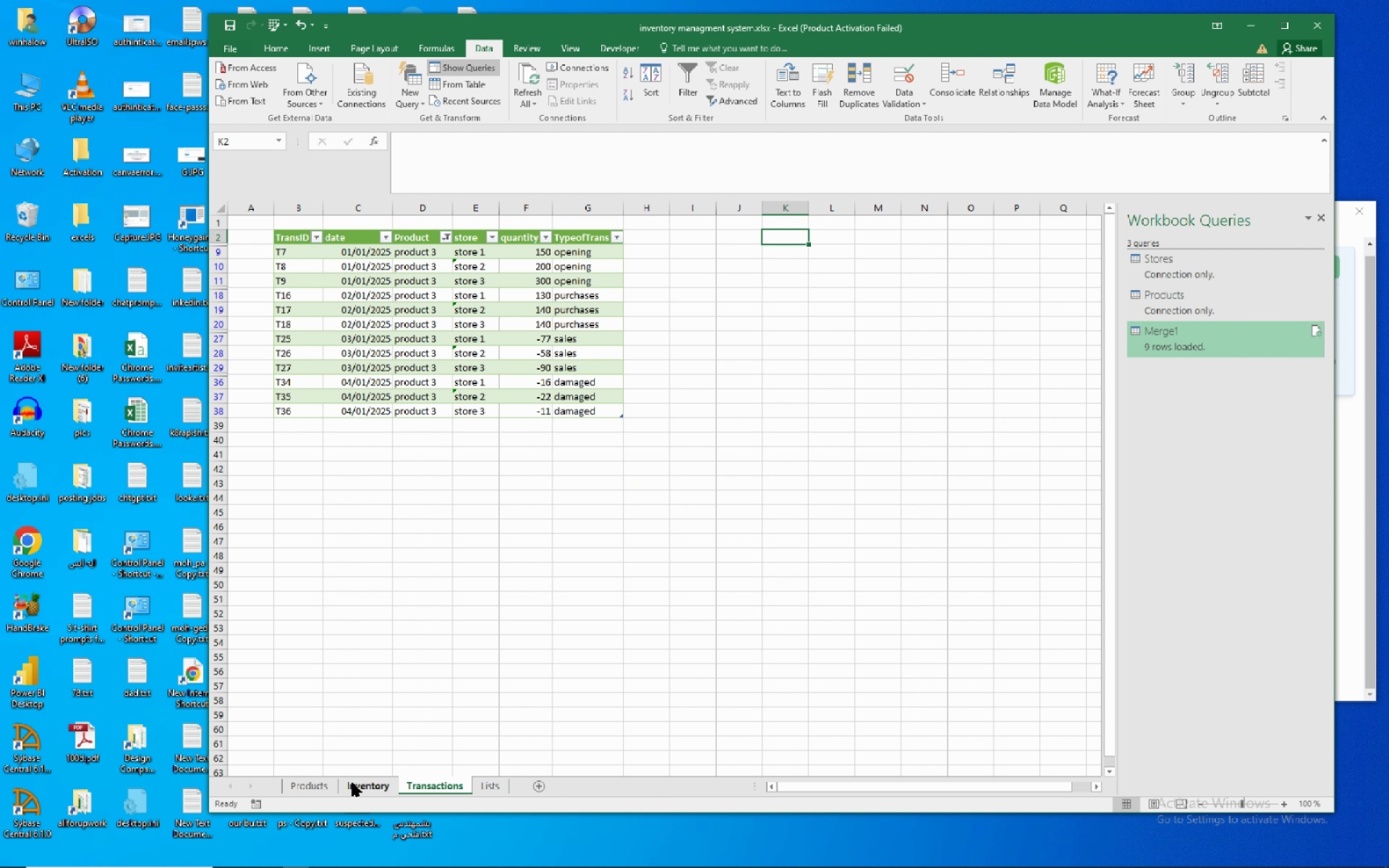 
left_click([352, 783])
 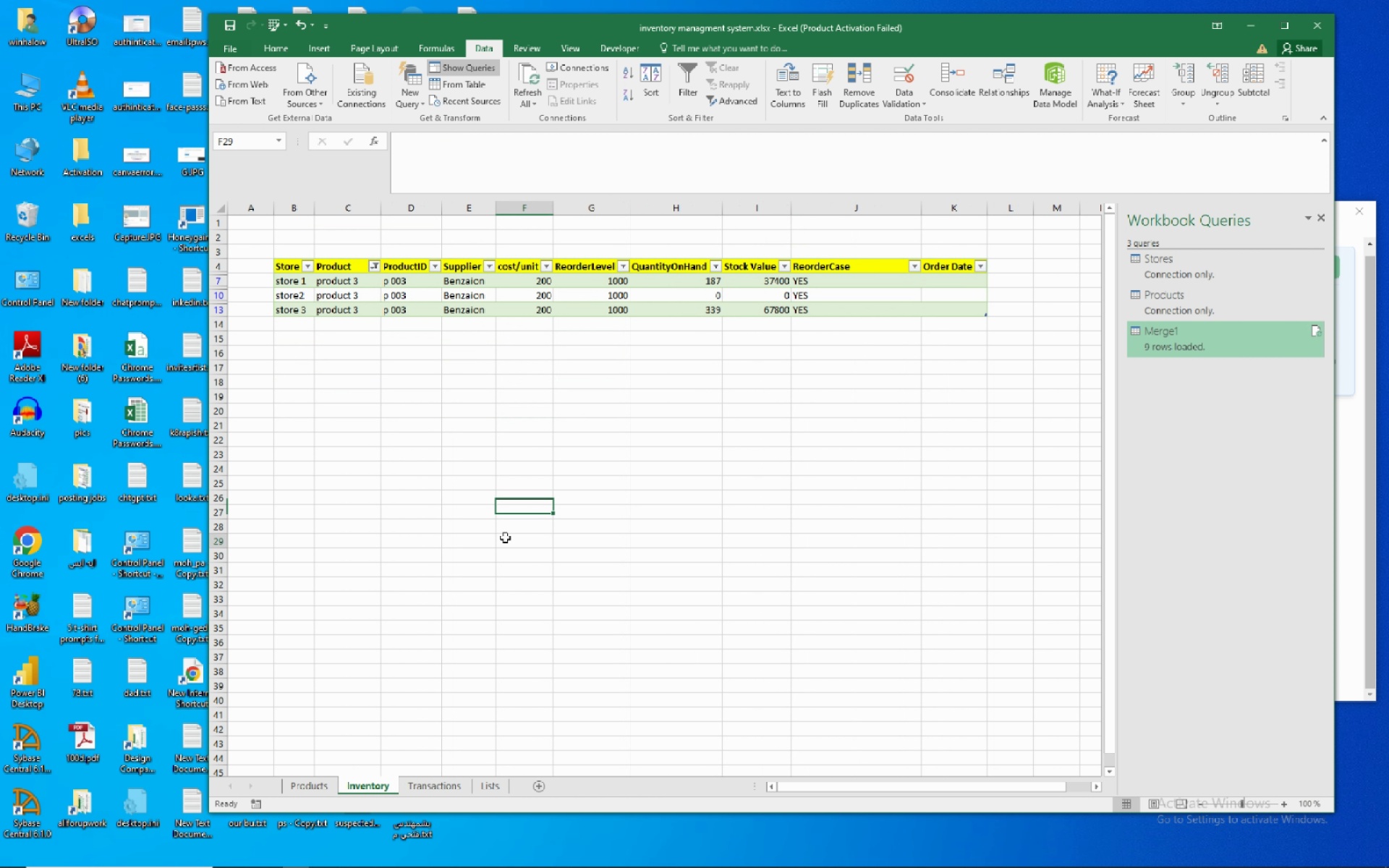 
left_click([505, 537])
 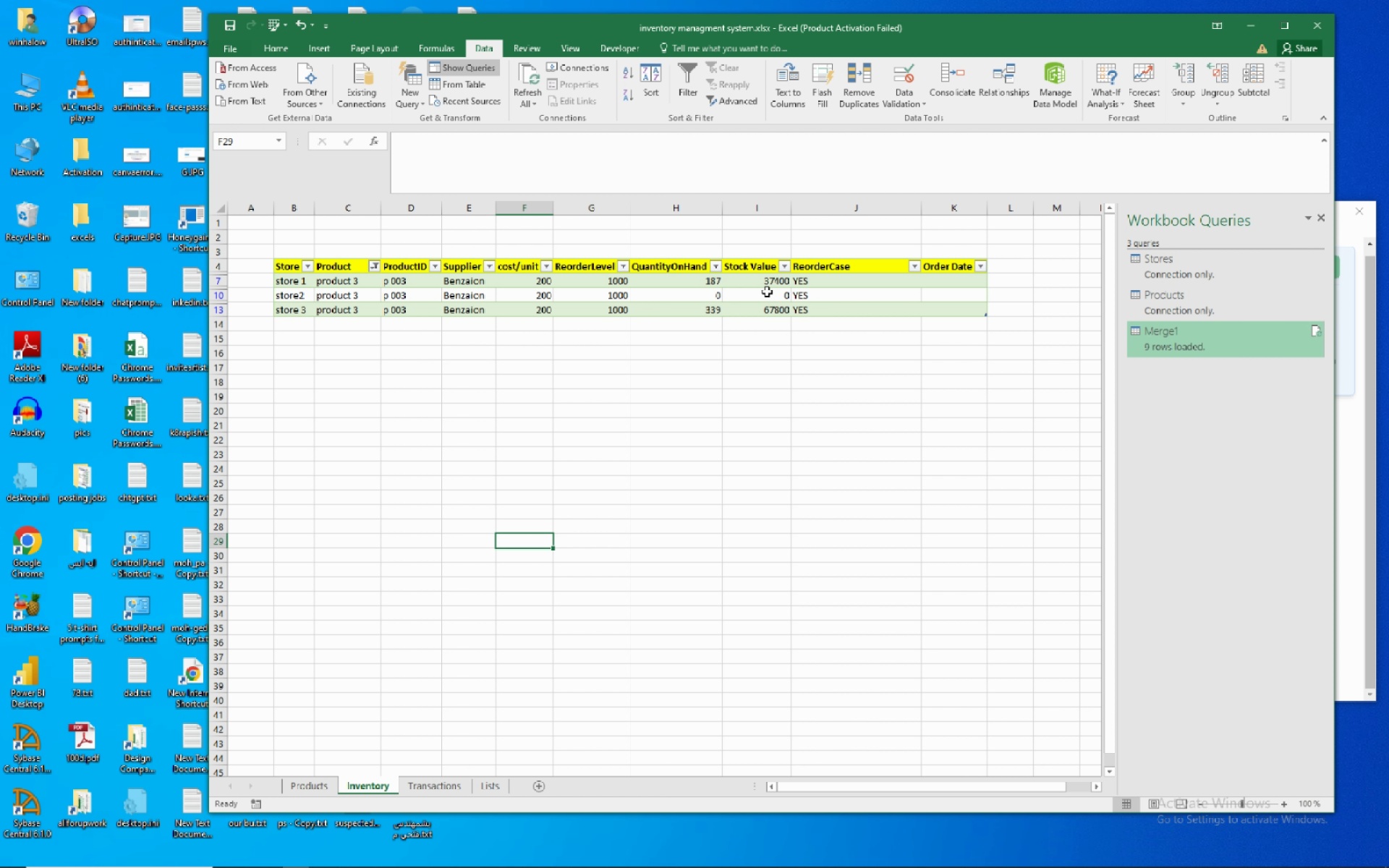 
wait(5.78)
 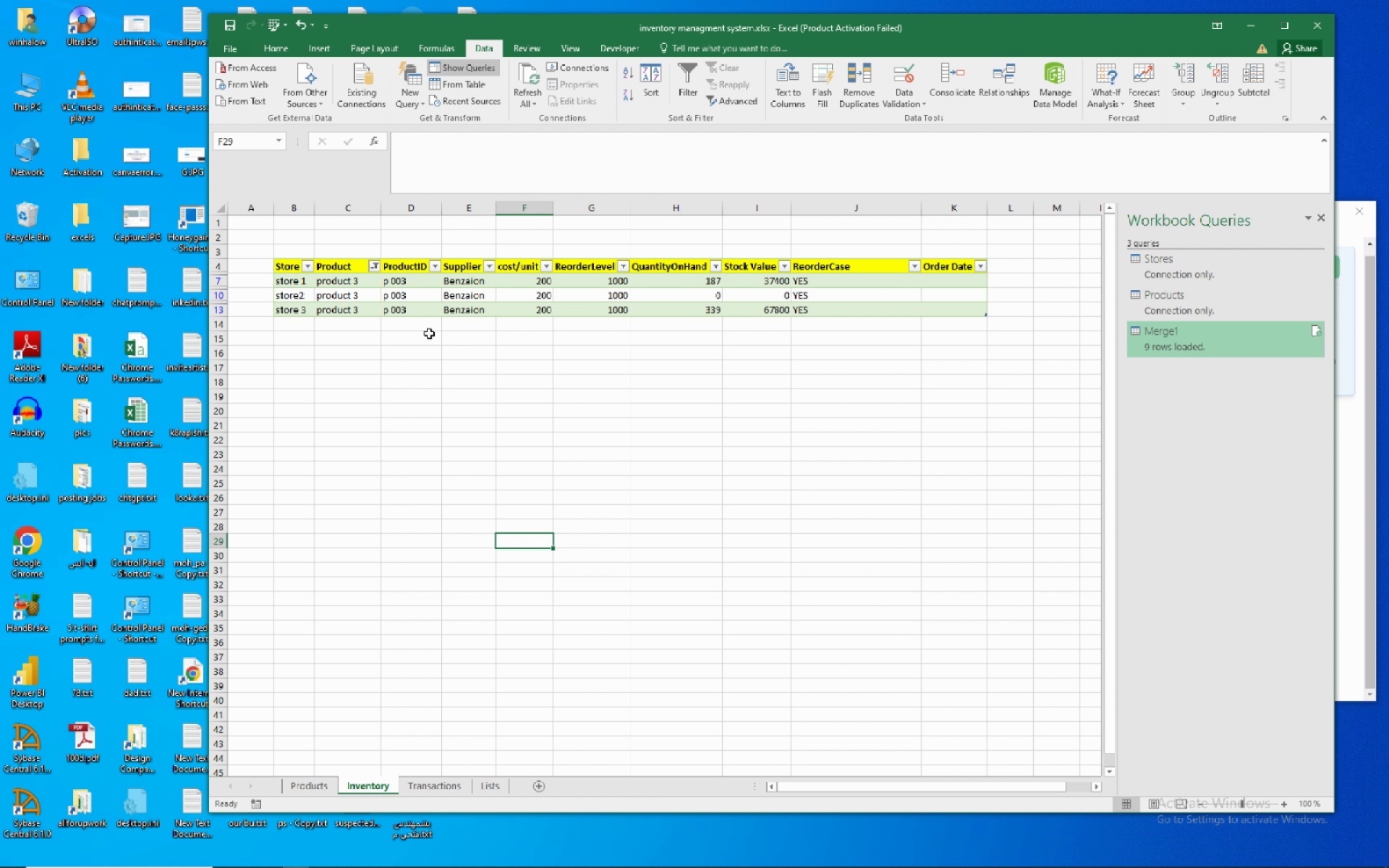 
left_click([769, 278])
 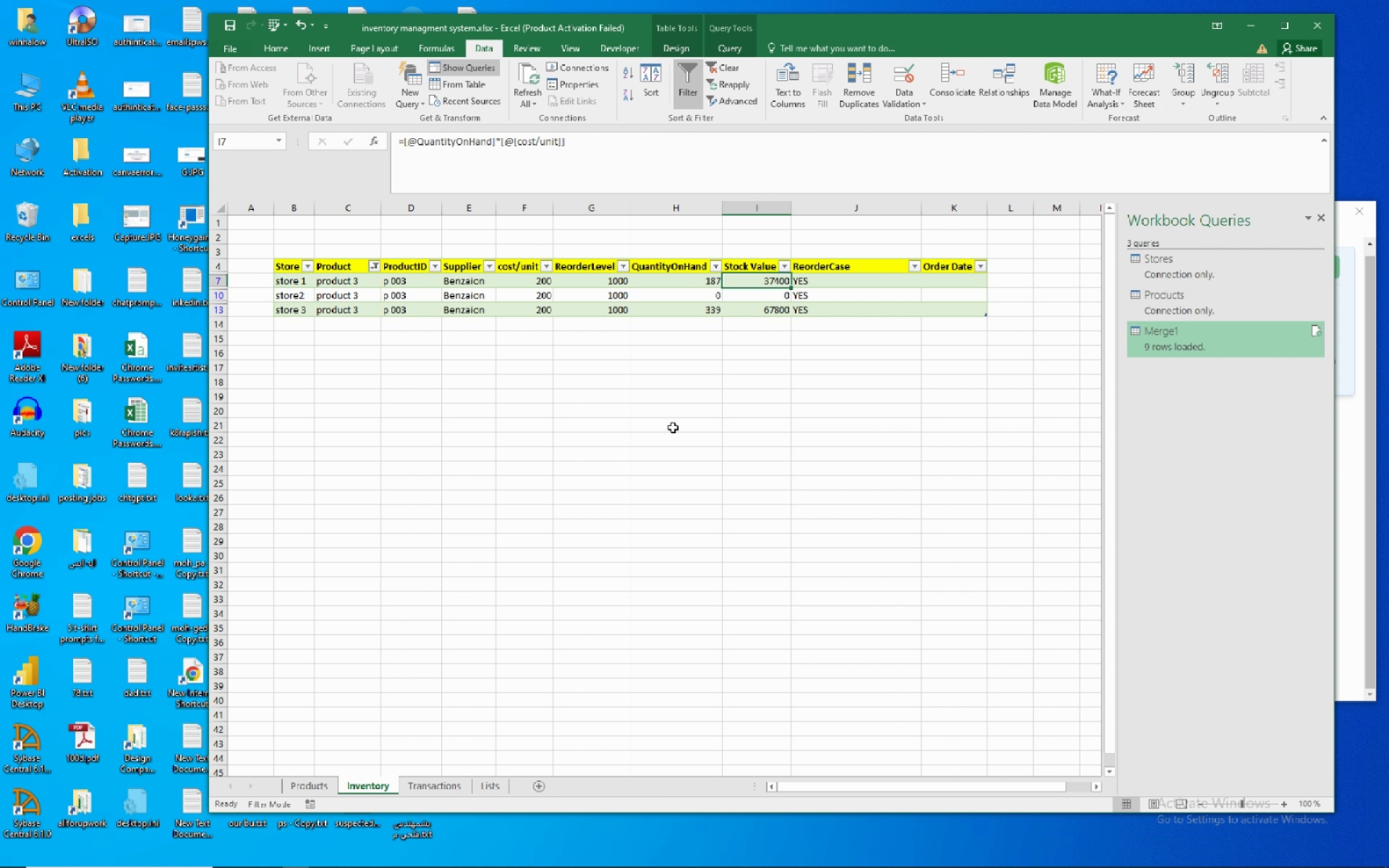 
wait(8.24)
 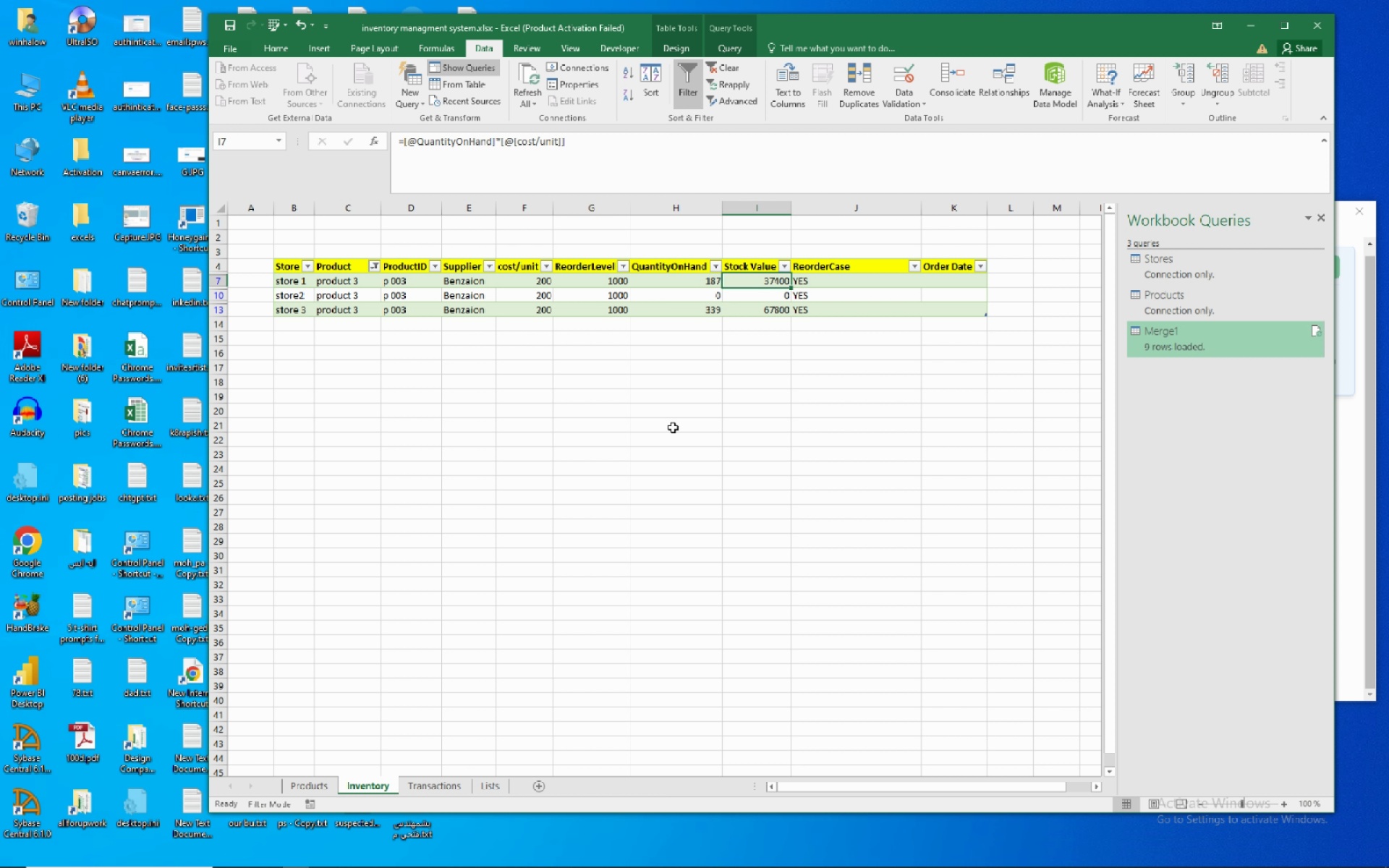 
left_click([702, 299])
 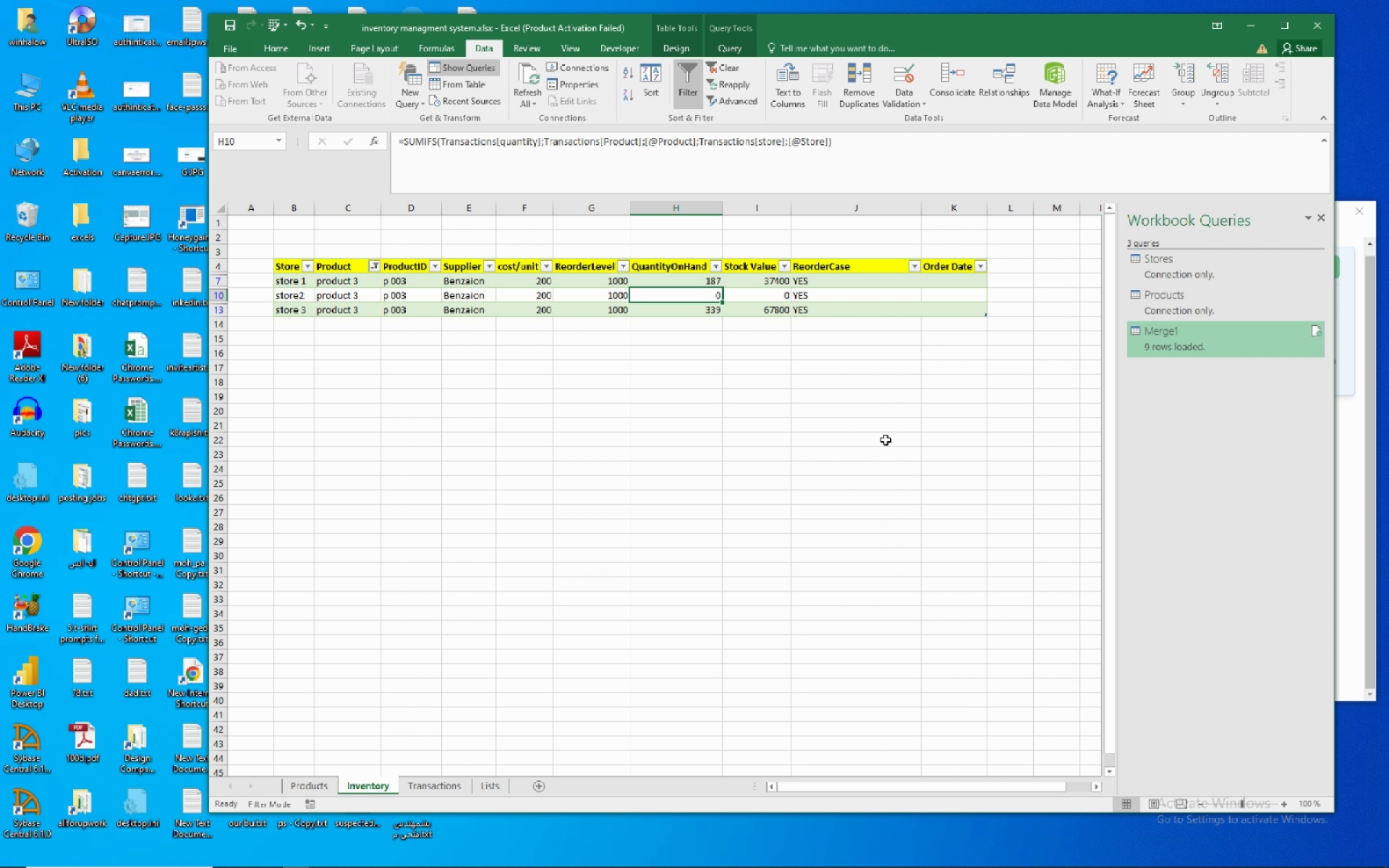 
wait(35.02)
 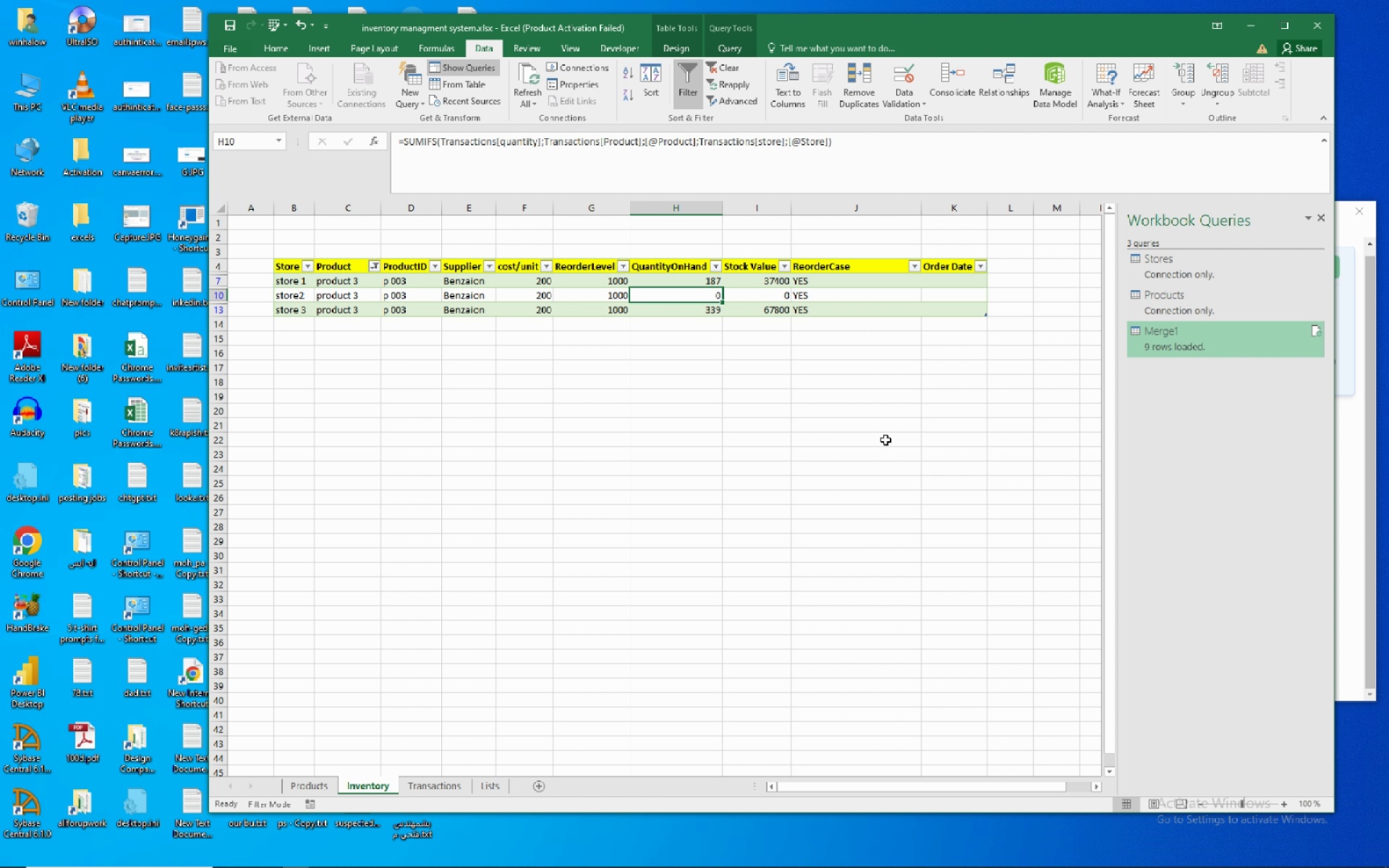 
left_click([684, 285])
 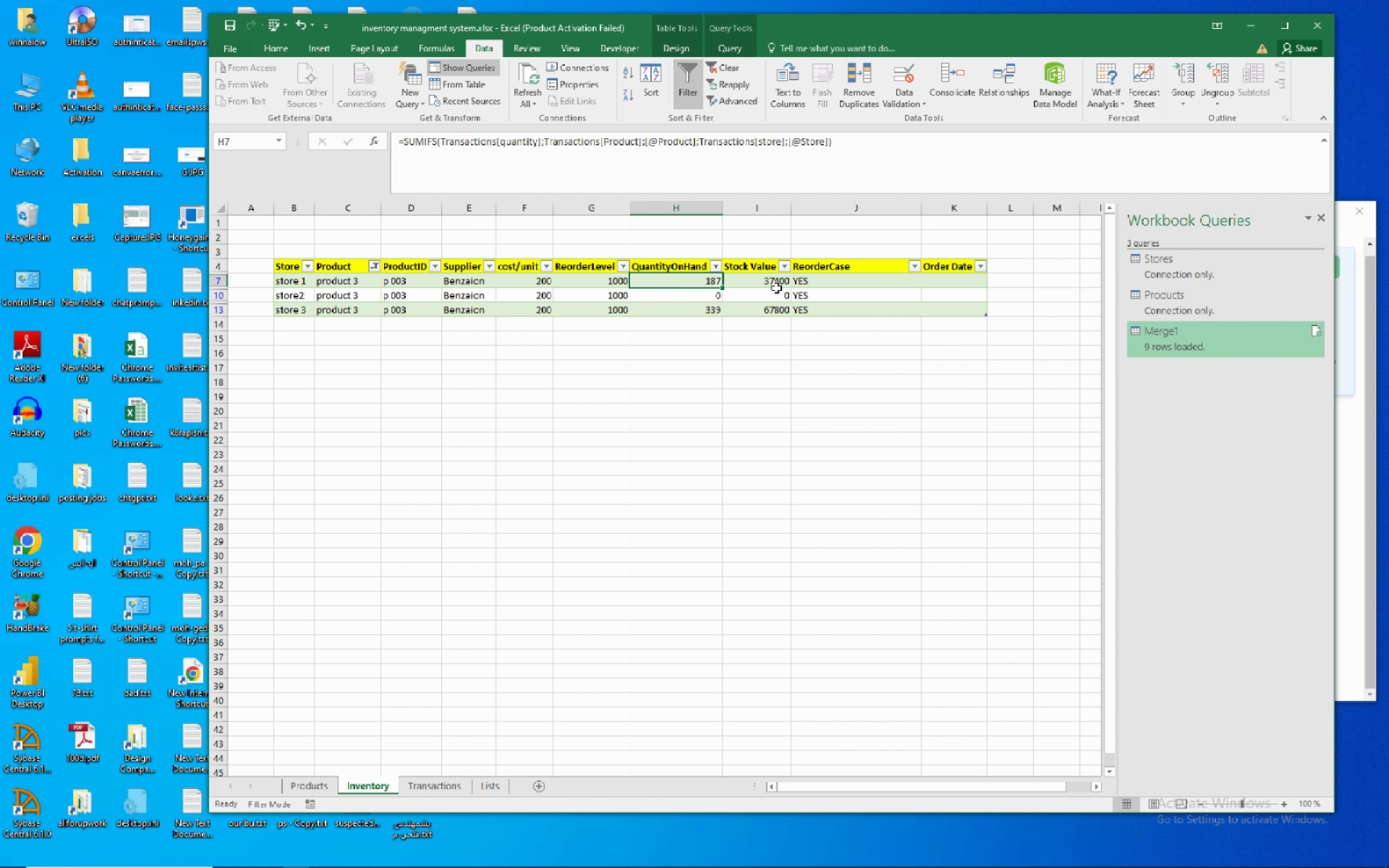 
left_click([778, 284])
 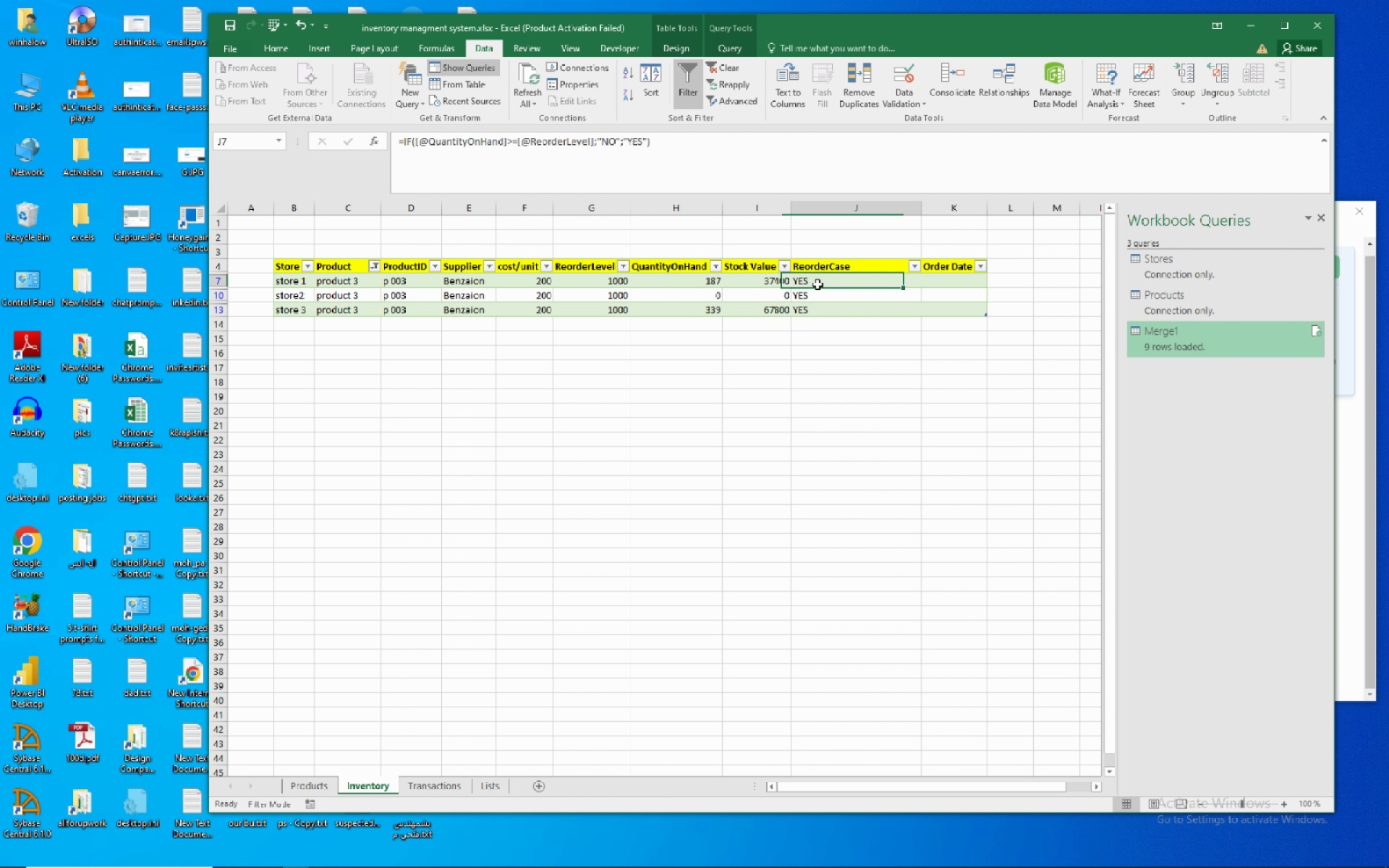 
left_click([817, 284])
 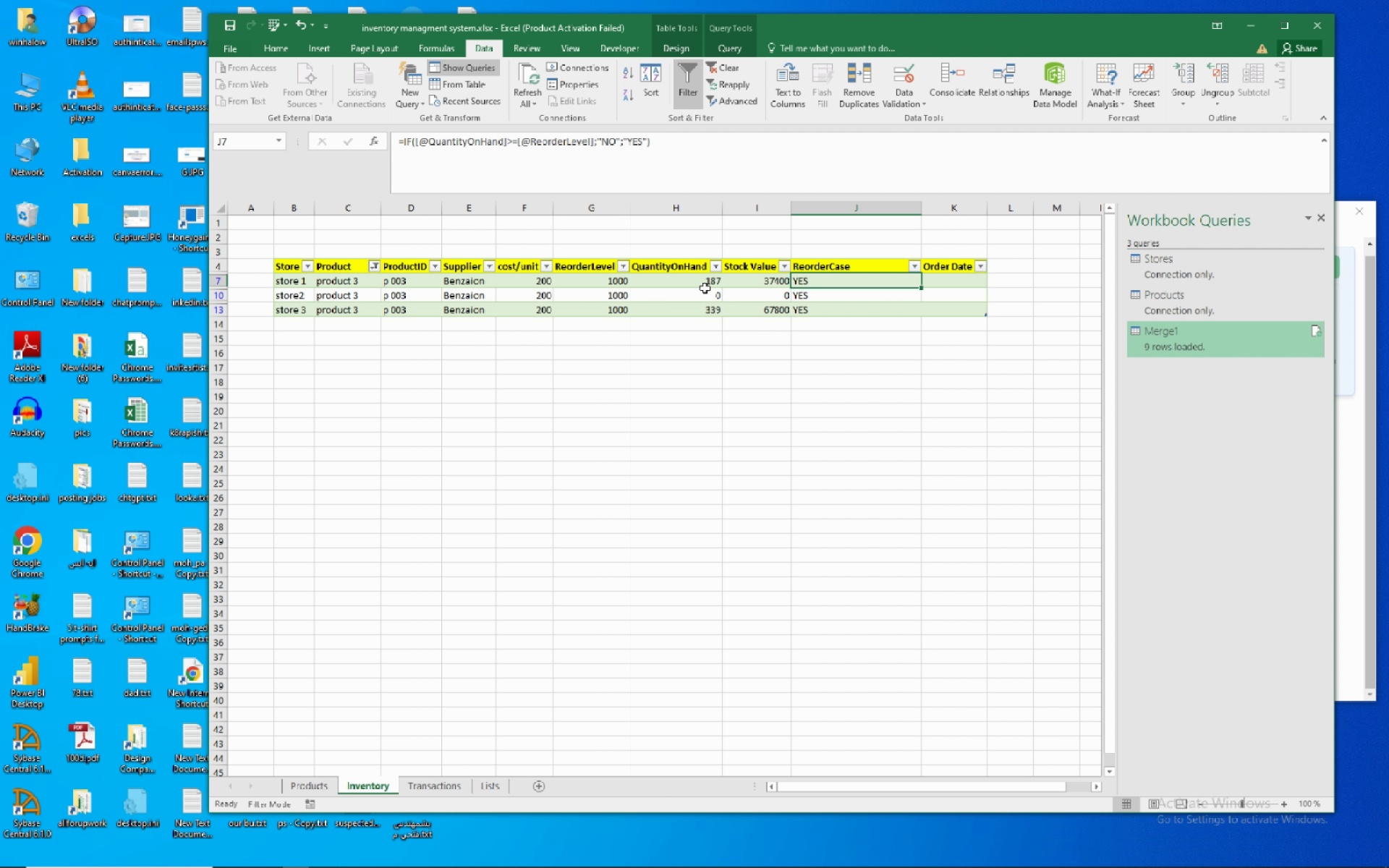 
wait(29.56)
 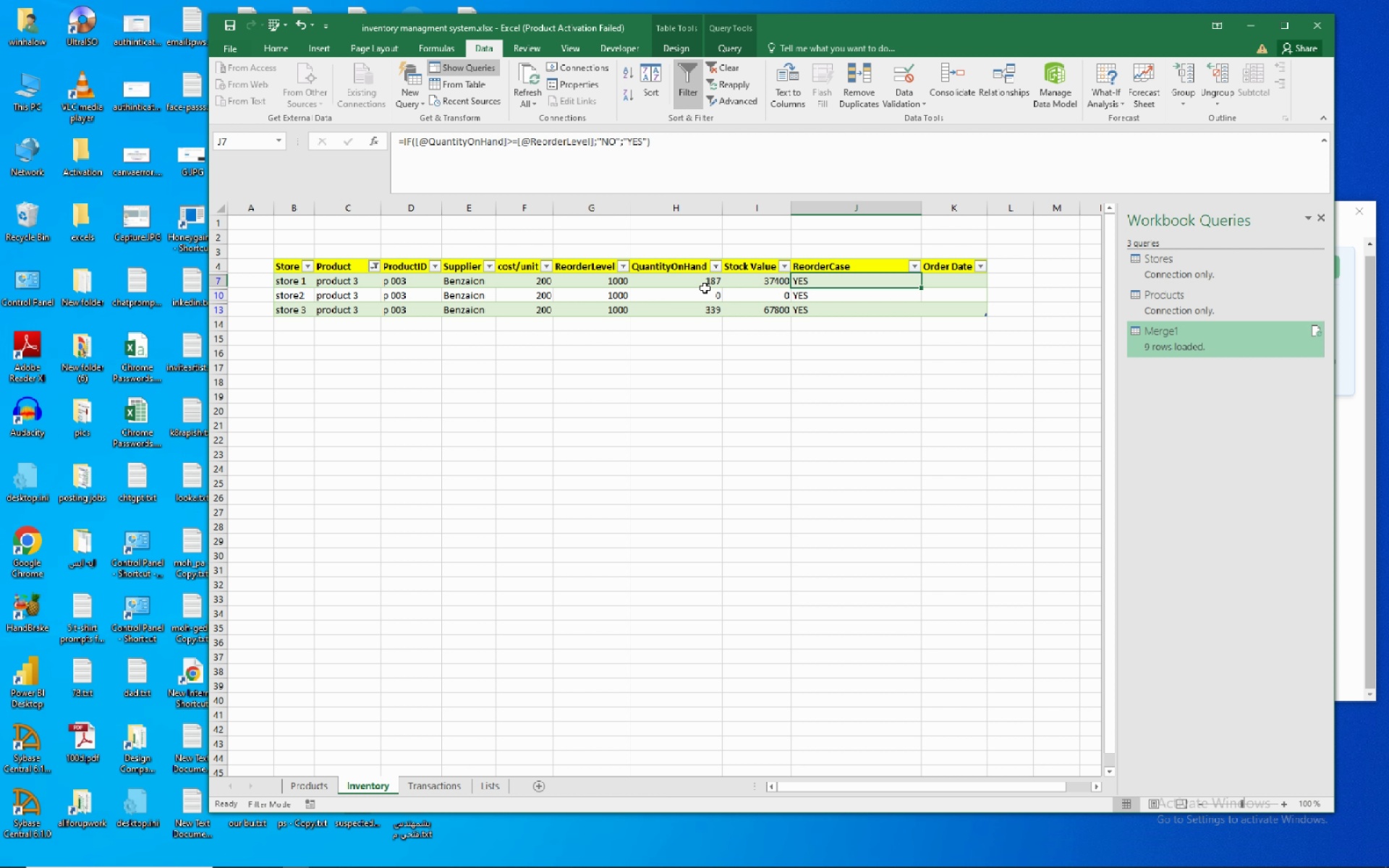 
left_click([836, 284])
 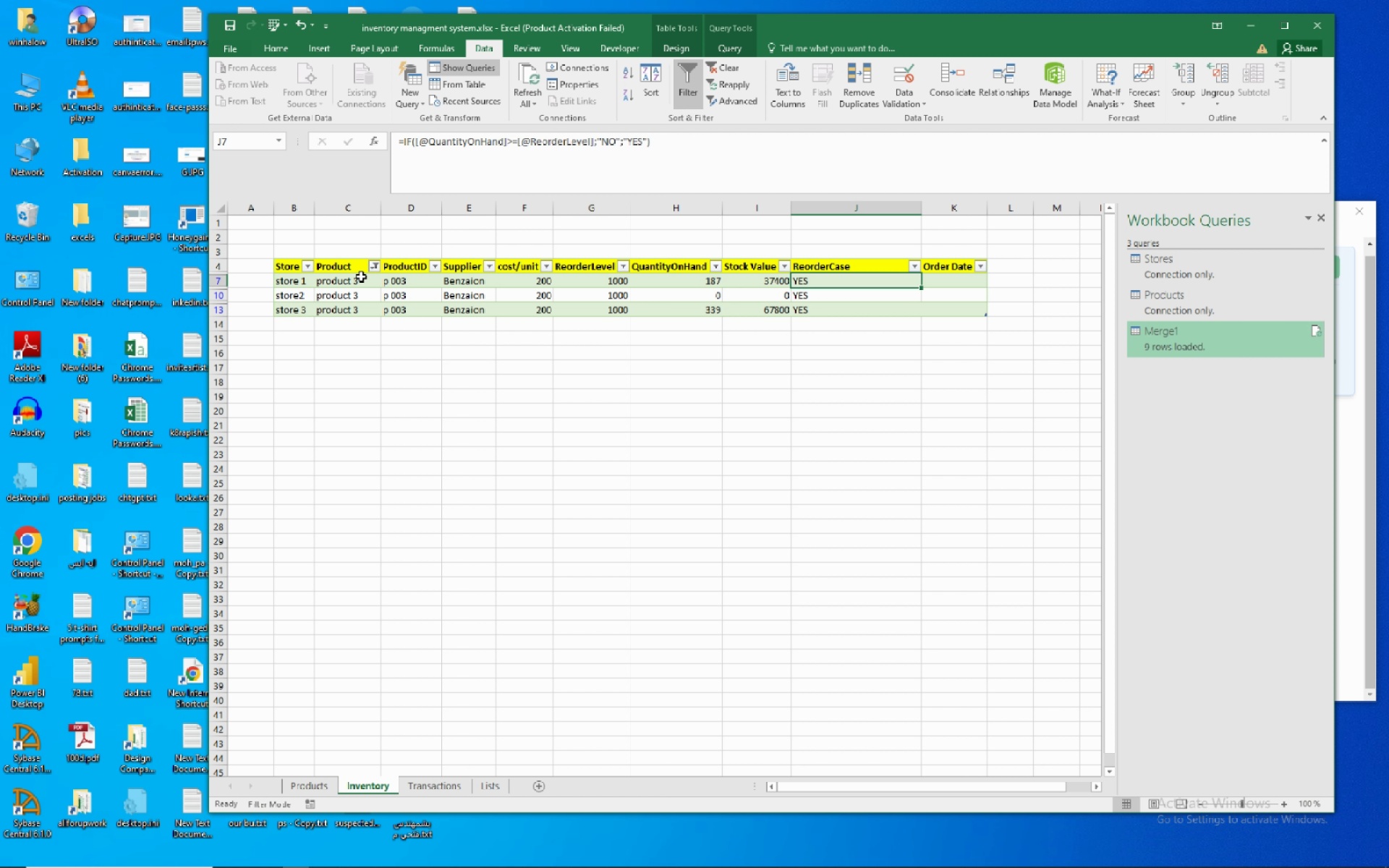 
wait(5.84)
 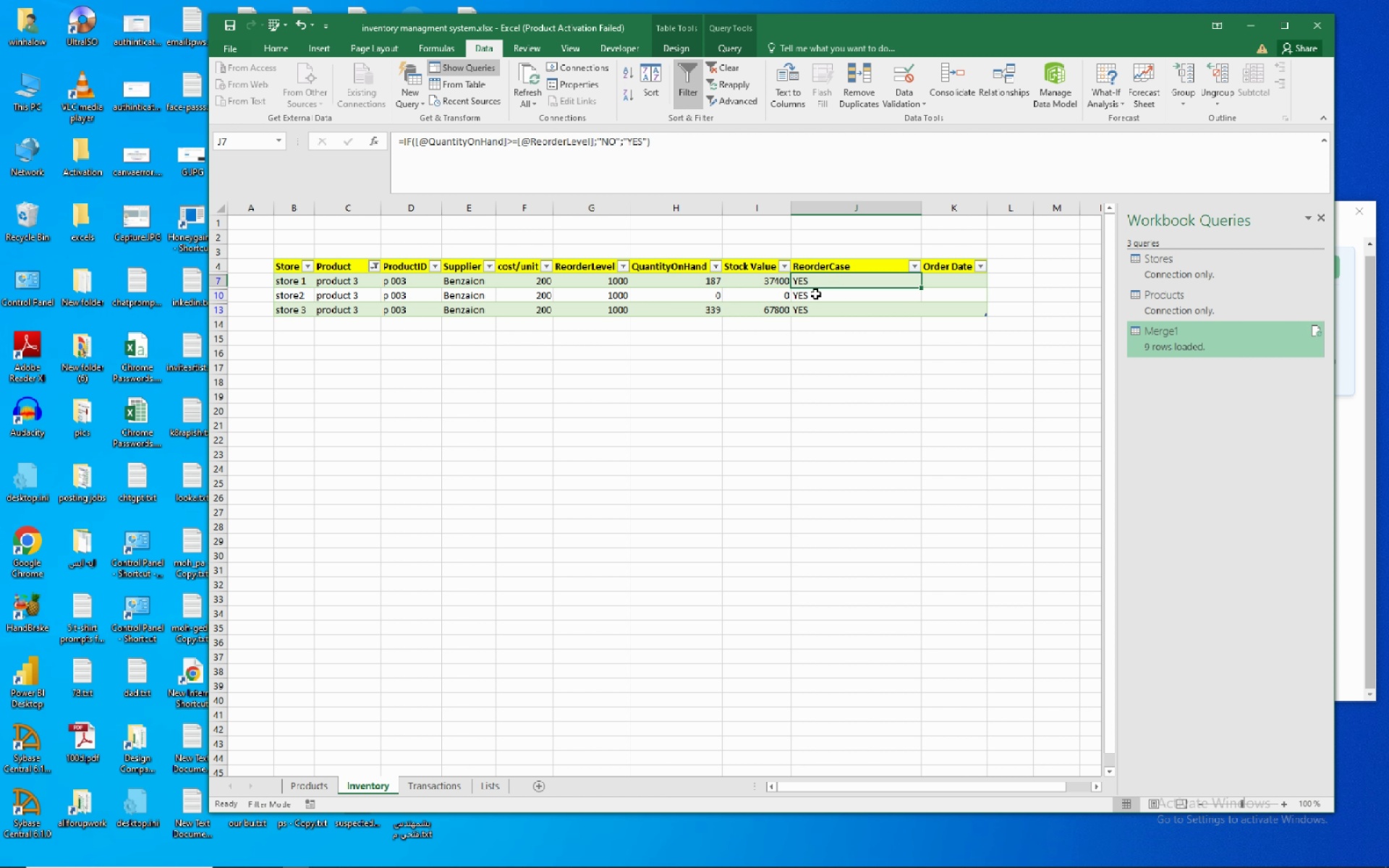 
left_click([373, 269])
 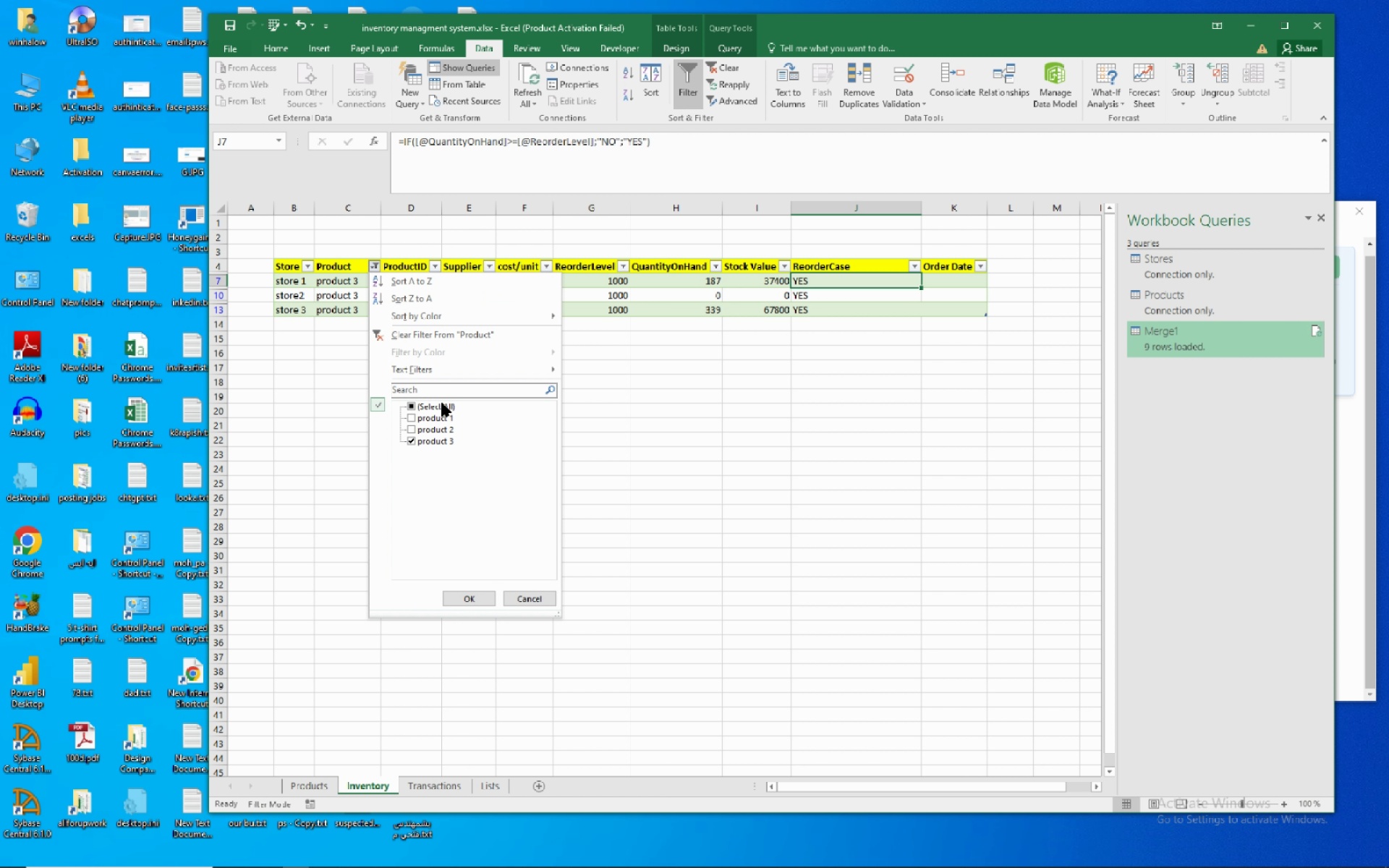 
left_click([442, 402])
 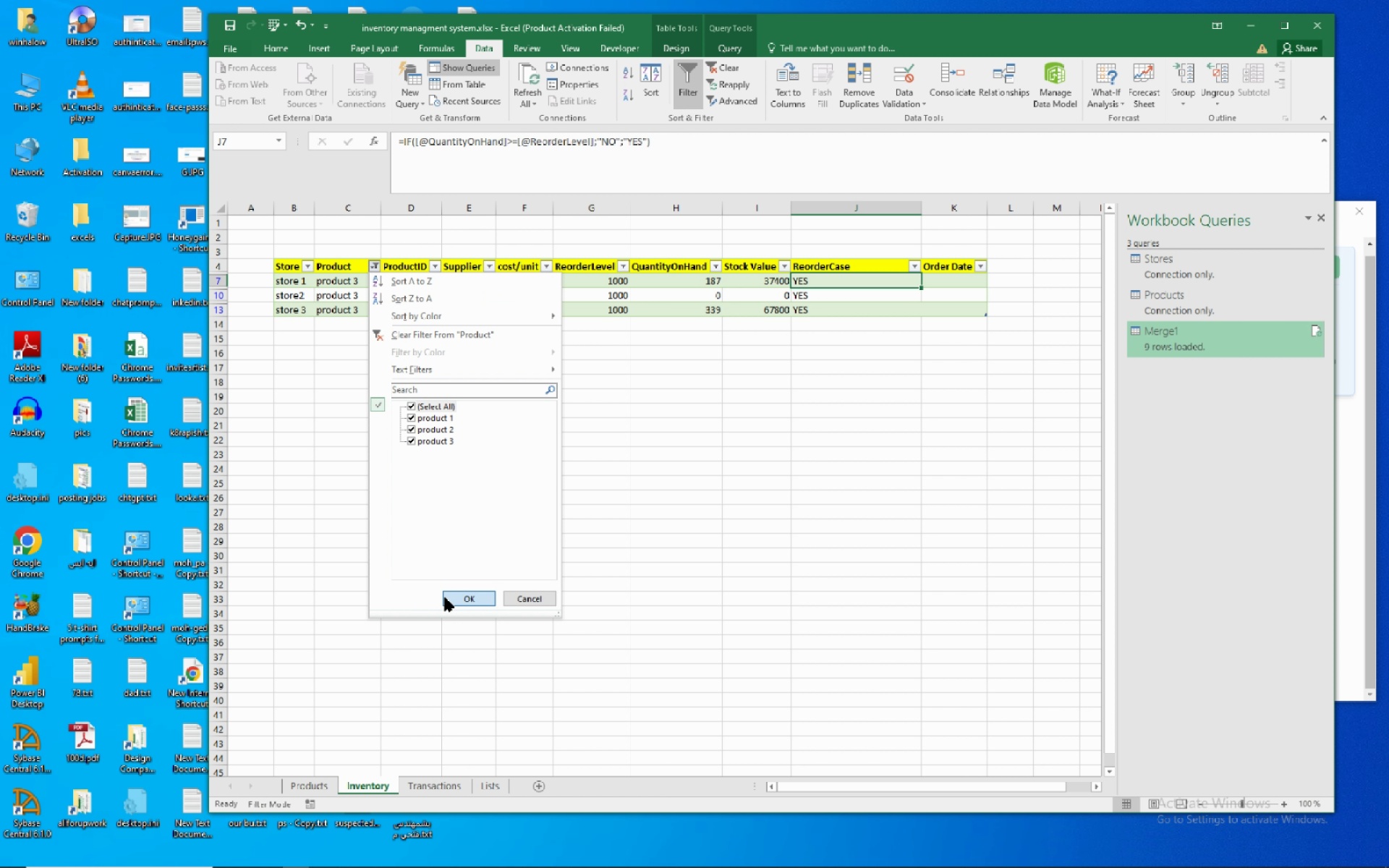 
left_click([445, 597])
 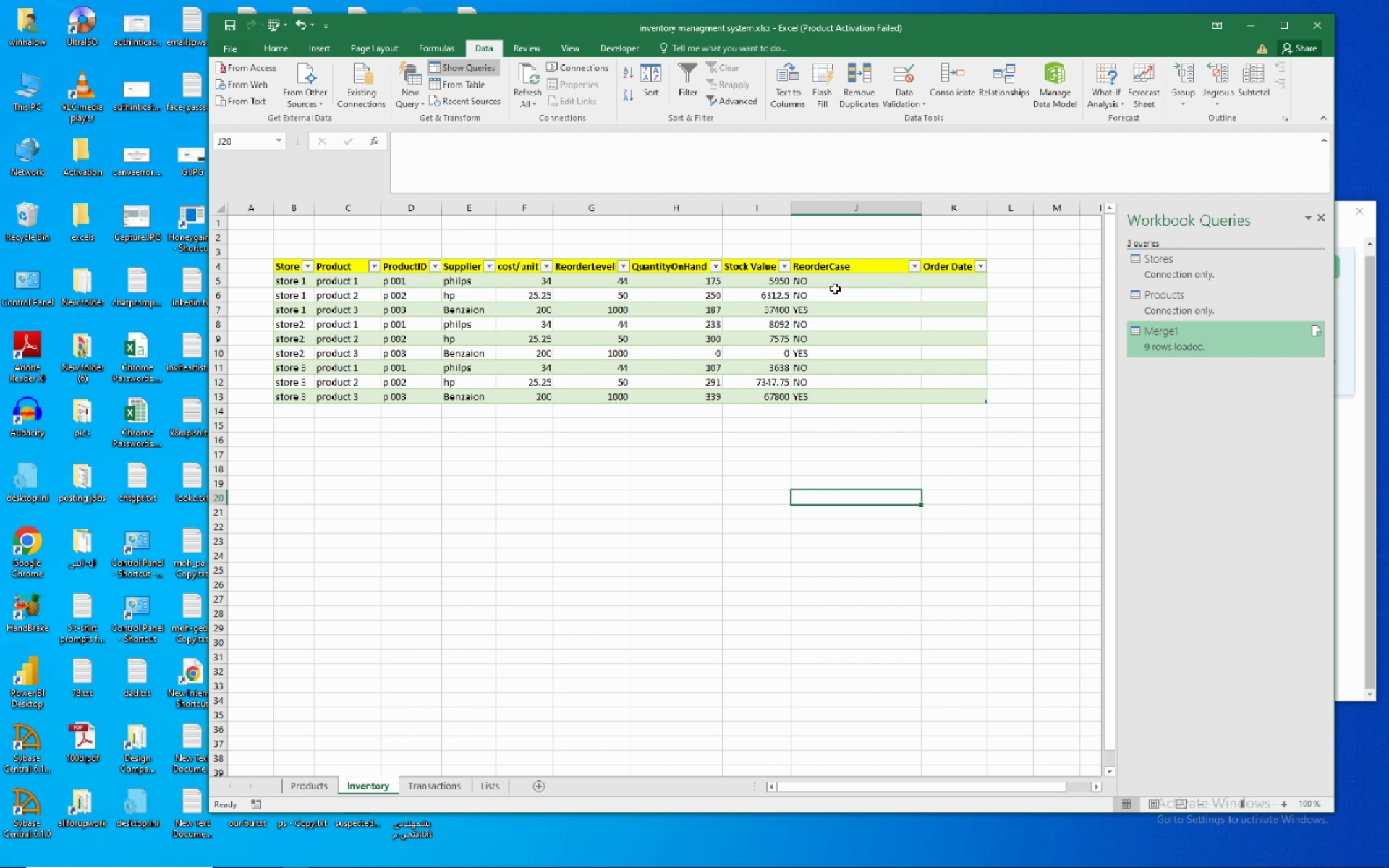 
left_click([837, 286])
 